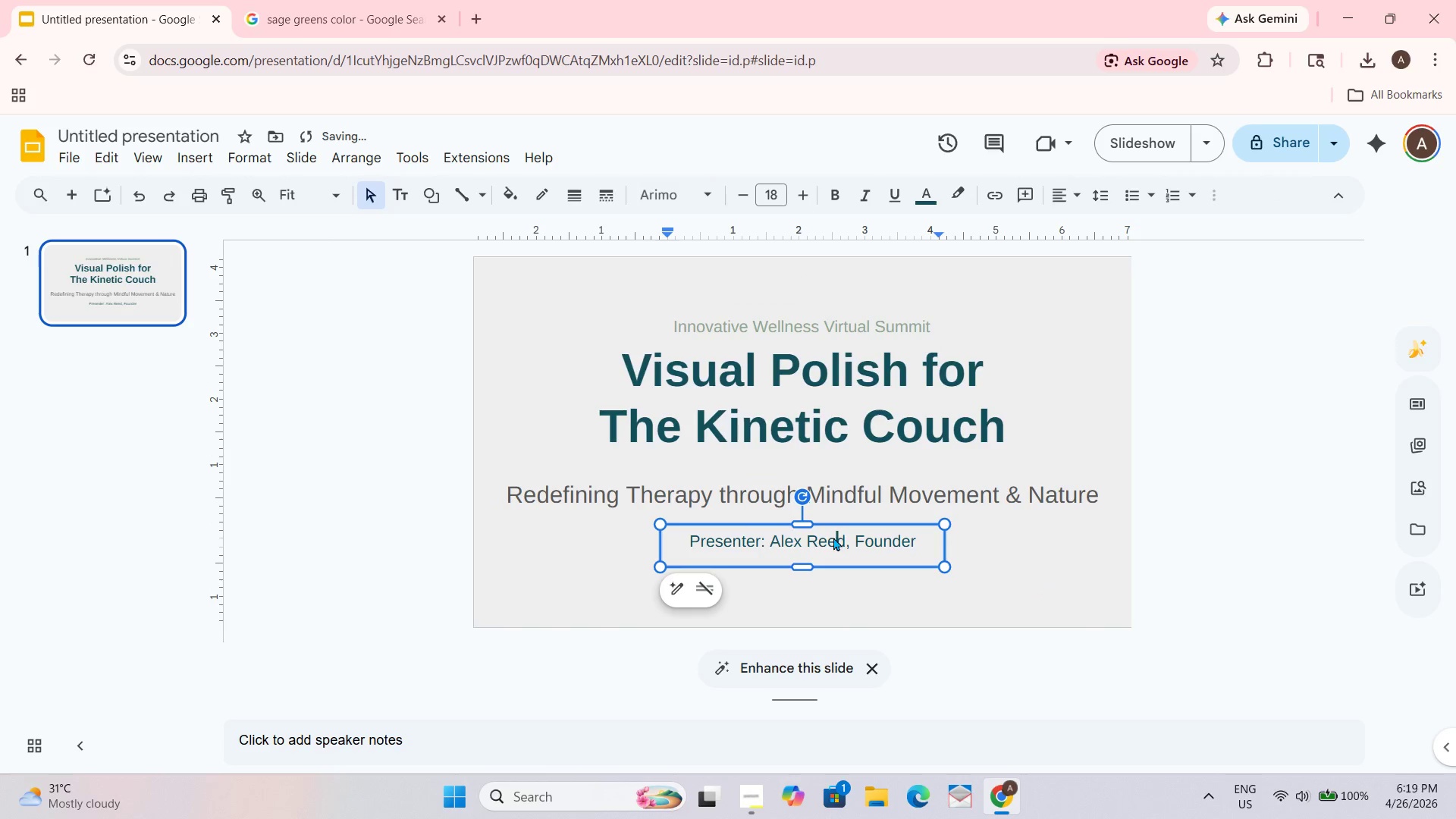 
triple_click([833, 537])
 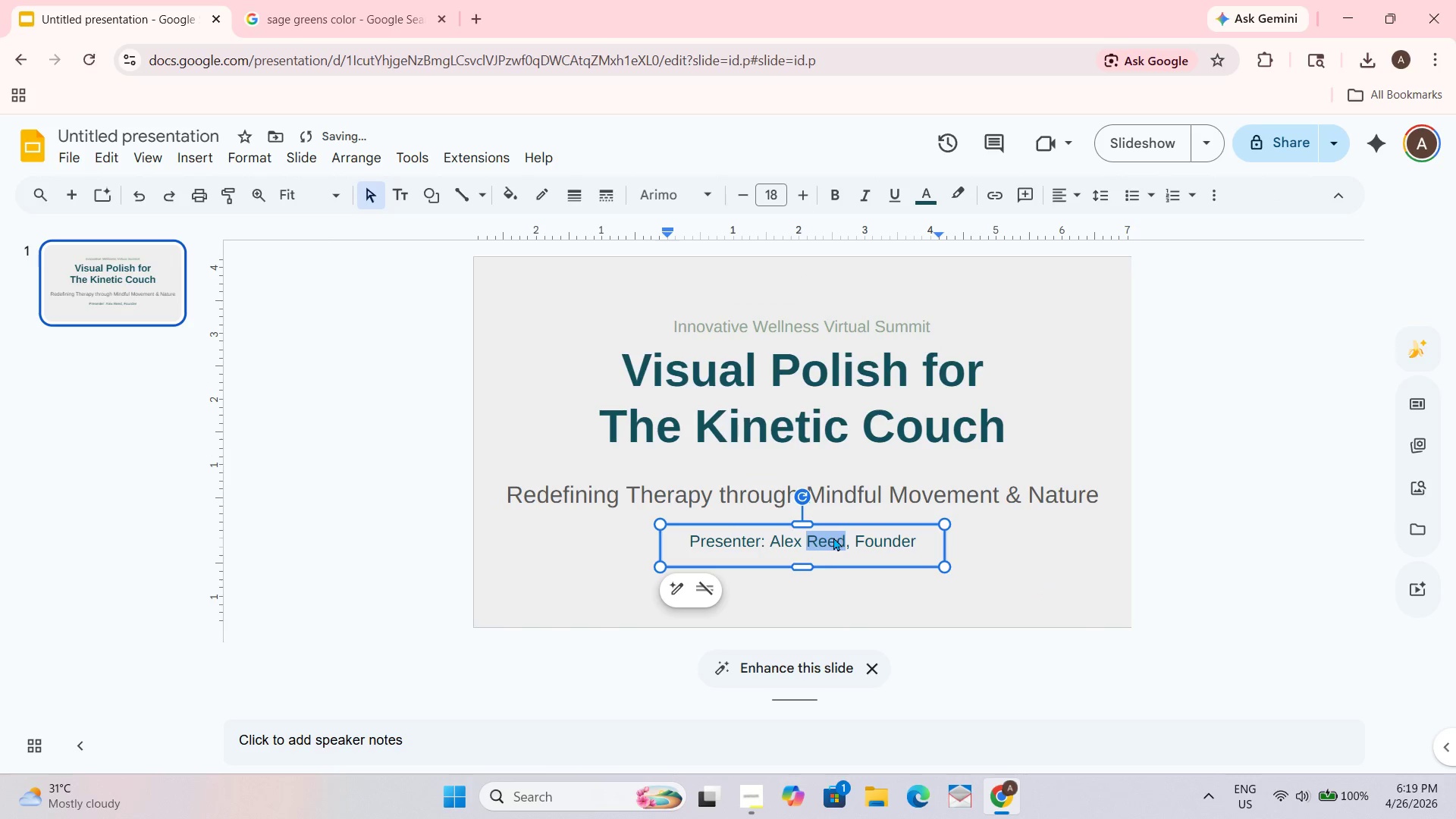 
key(Control+A)
 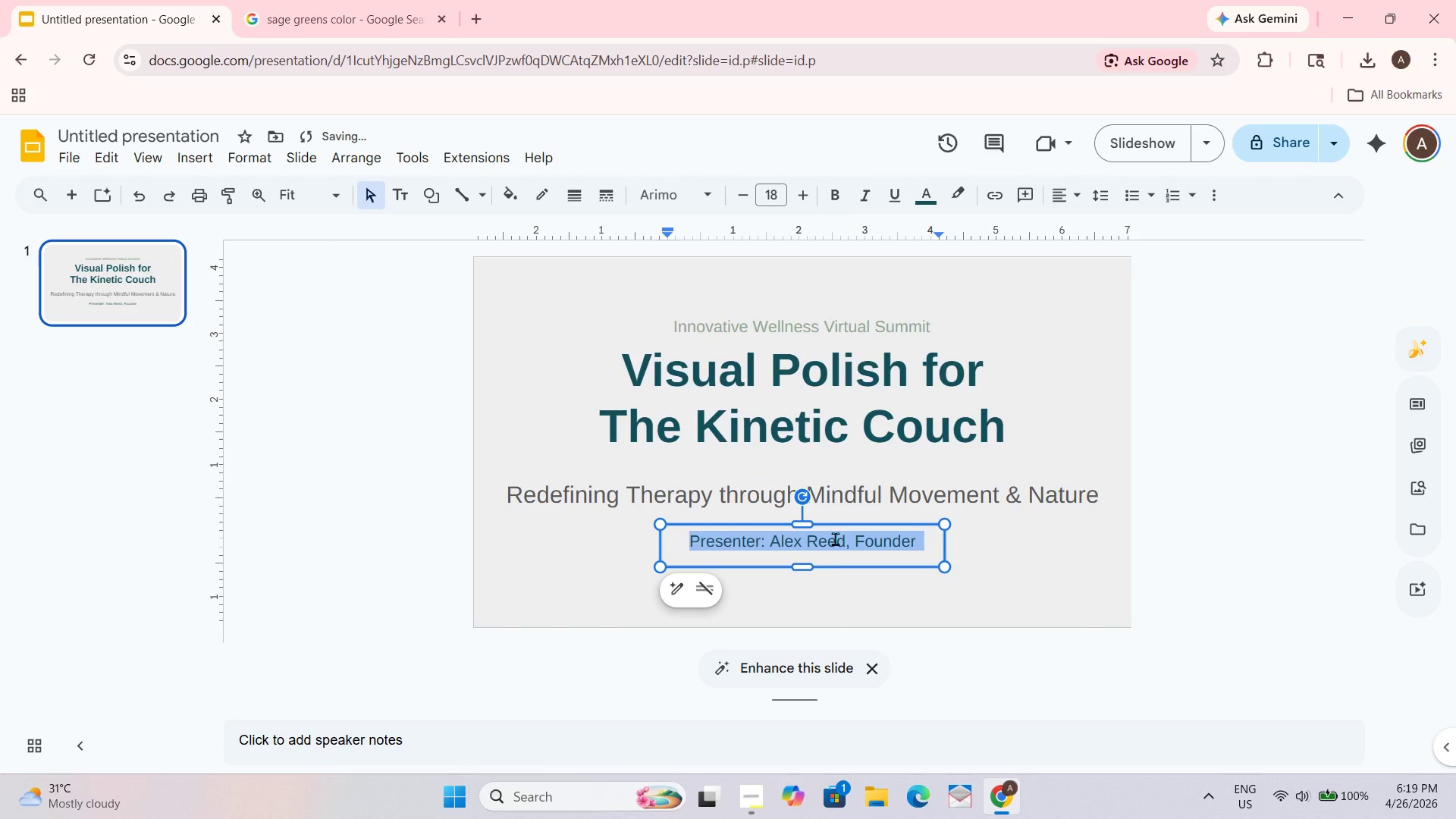 
key(Control+B)
 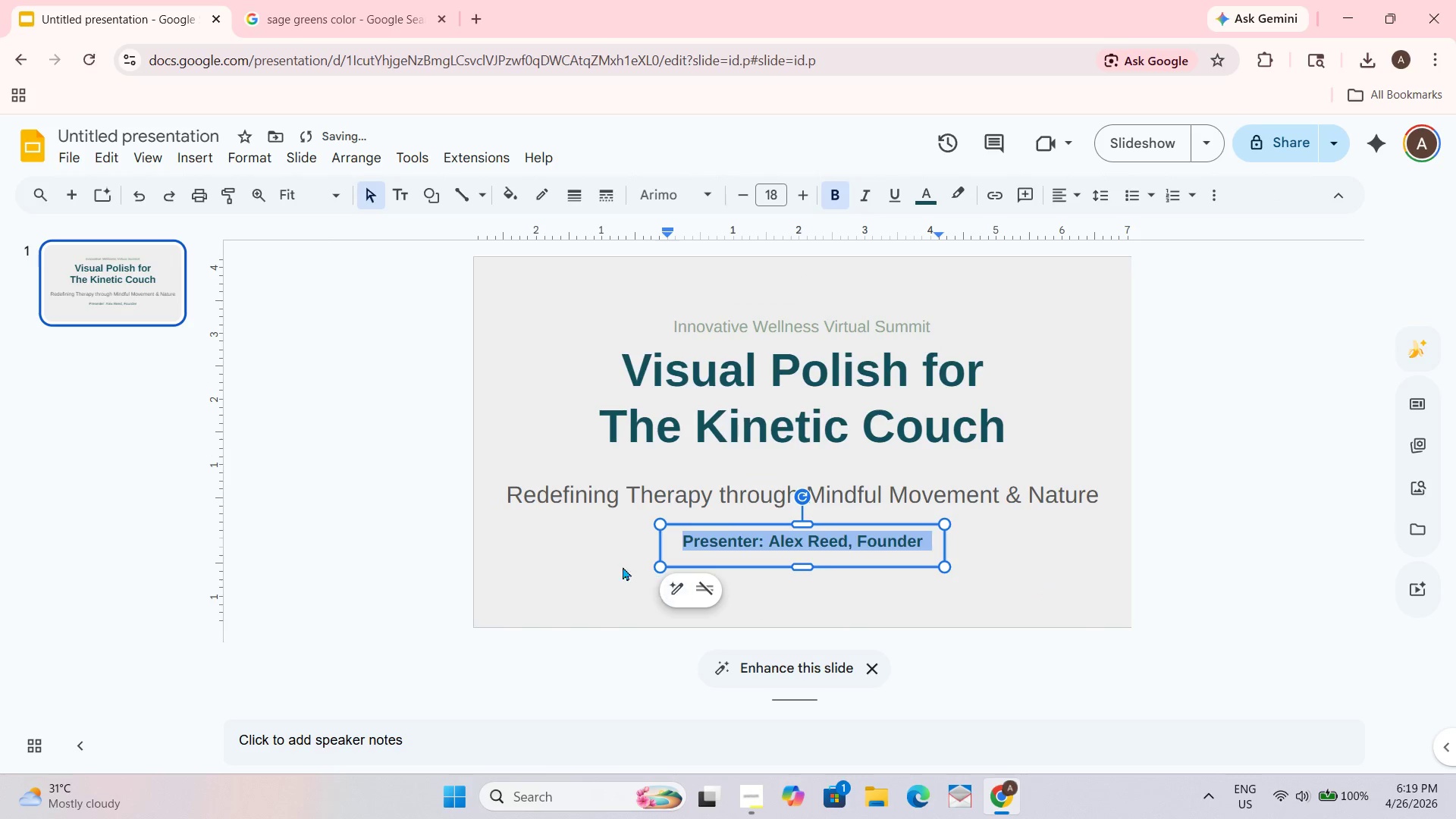 
left_click_drag(start_coordinate=[614, 566], to_coordinate=[610, 563])
 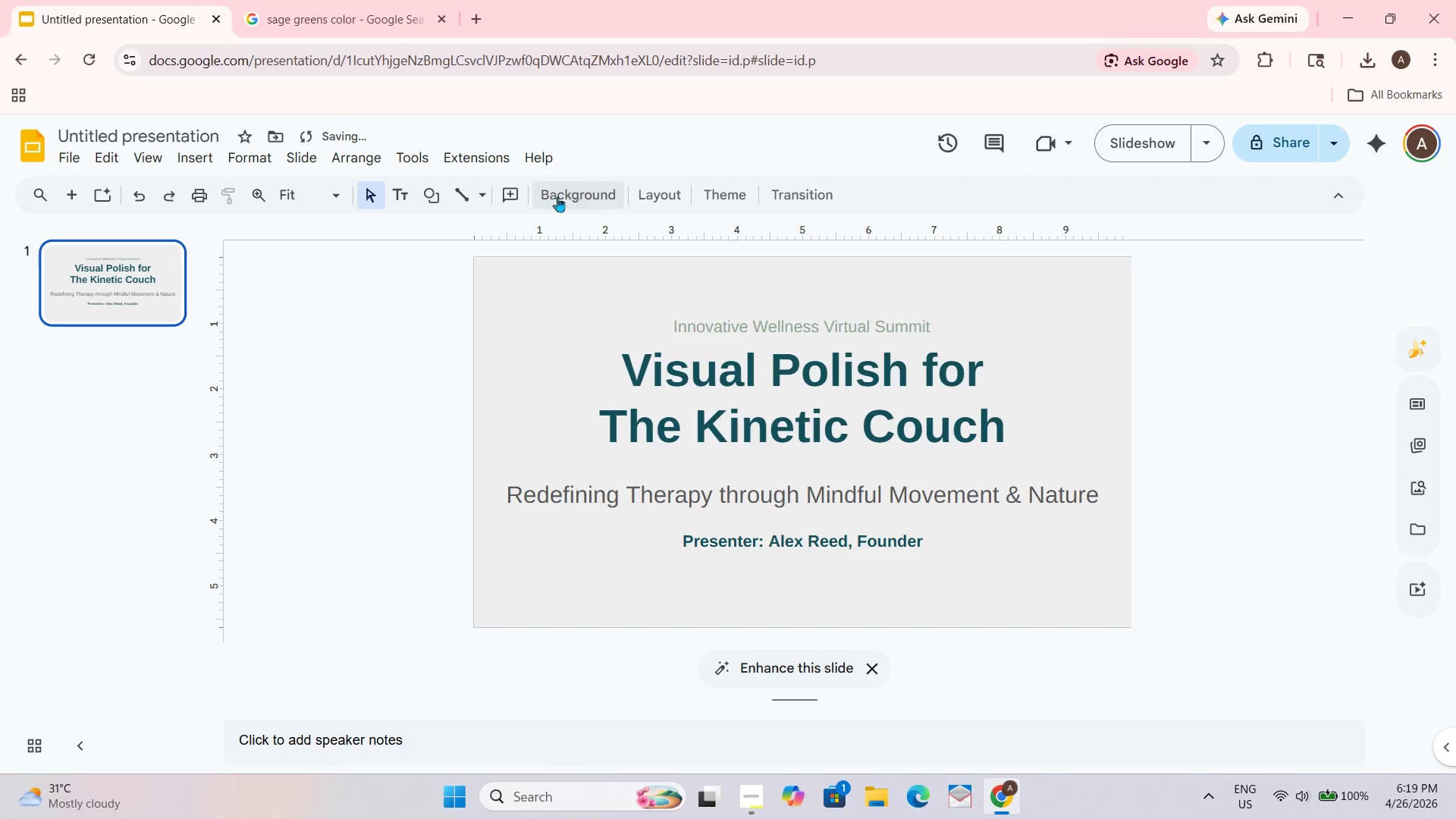 
left_click([460, 201])
 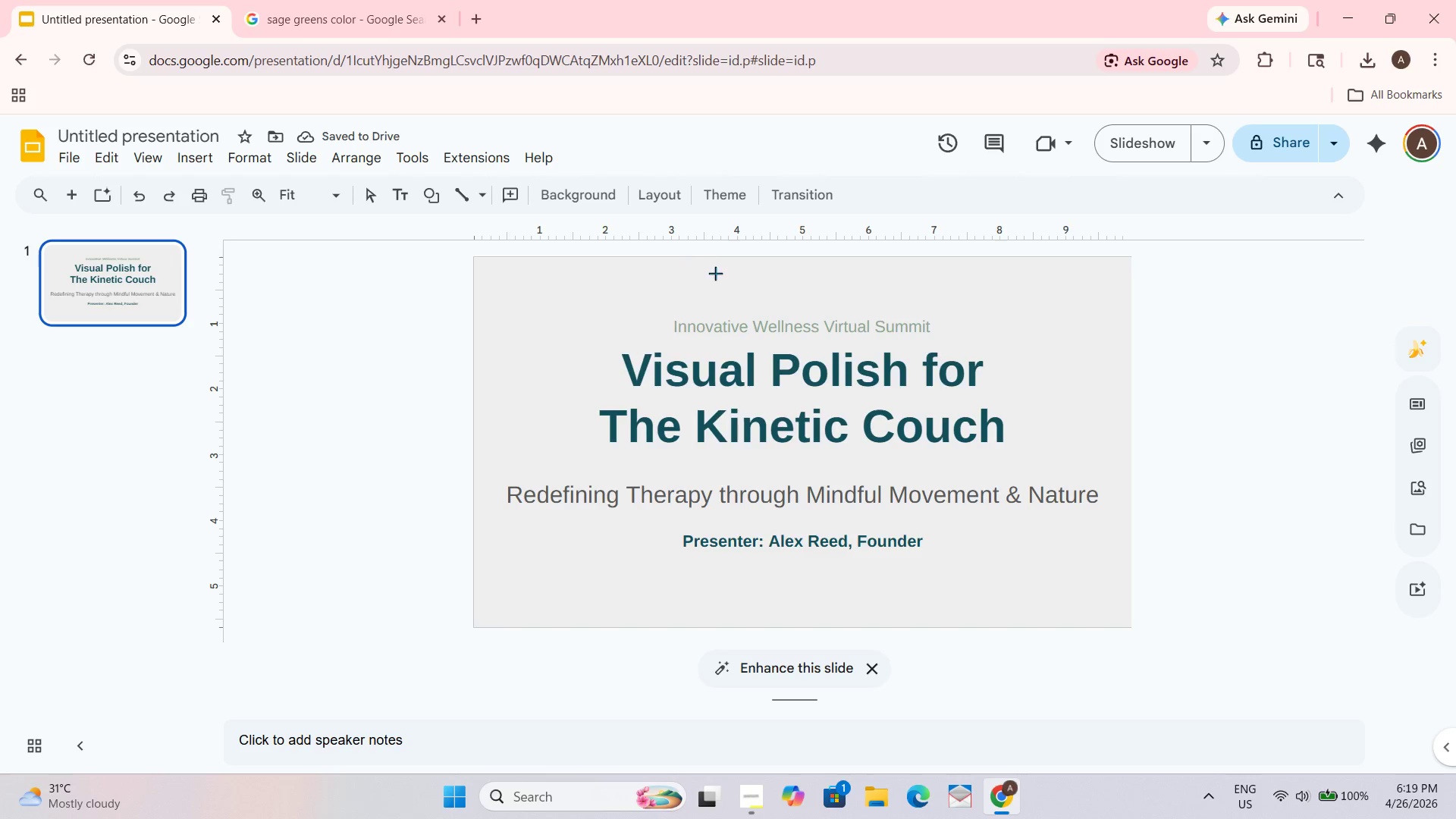 
left_click_drag(start_coordinate=[715, 273], to_coordinate=[790, 269])
 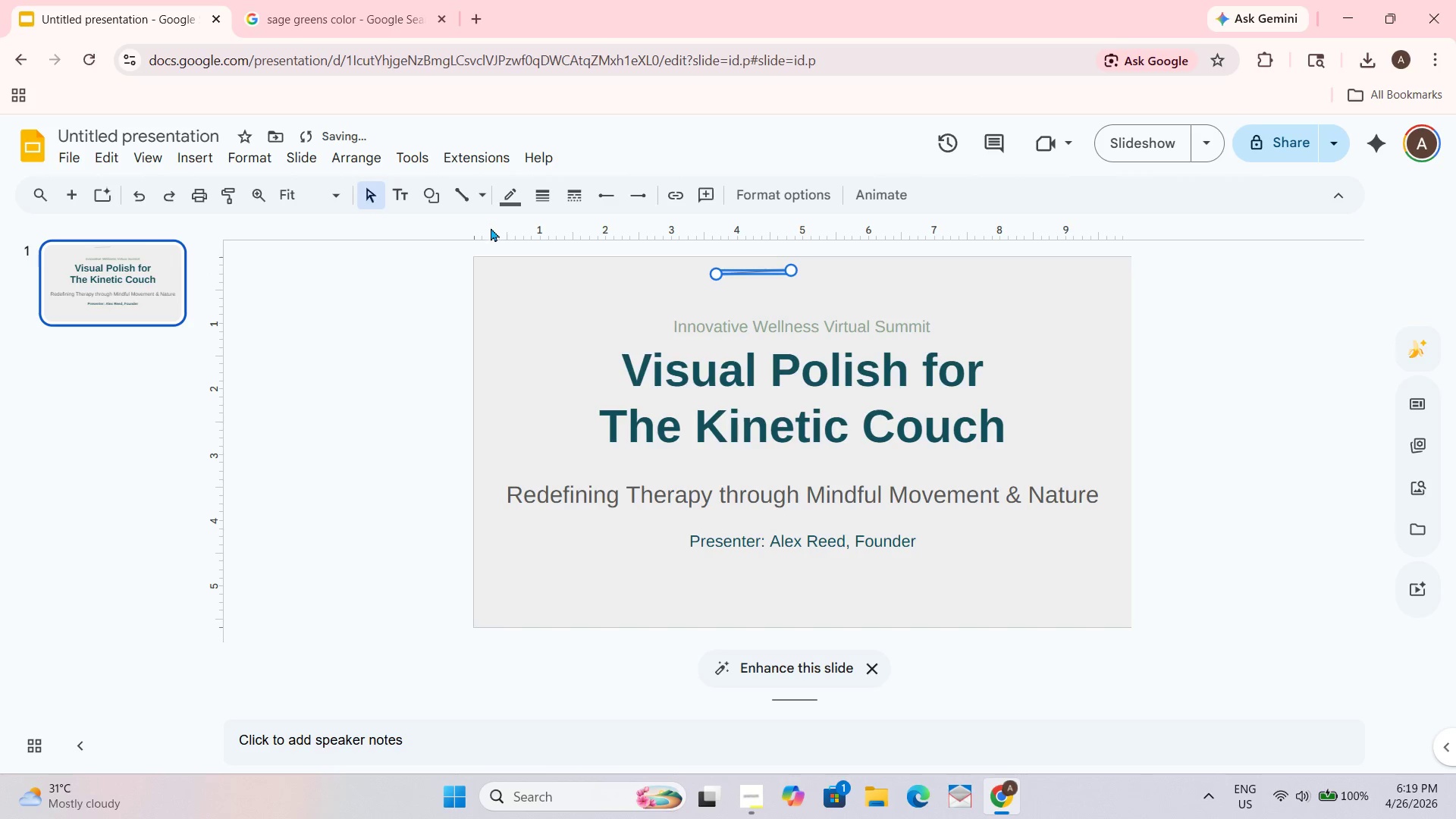 
key(Control+Z)
 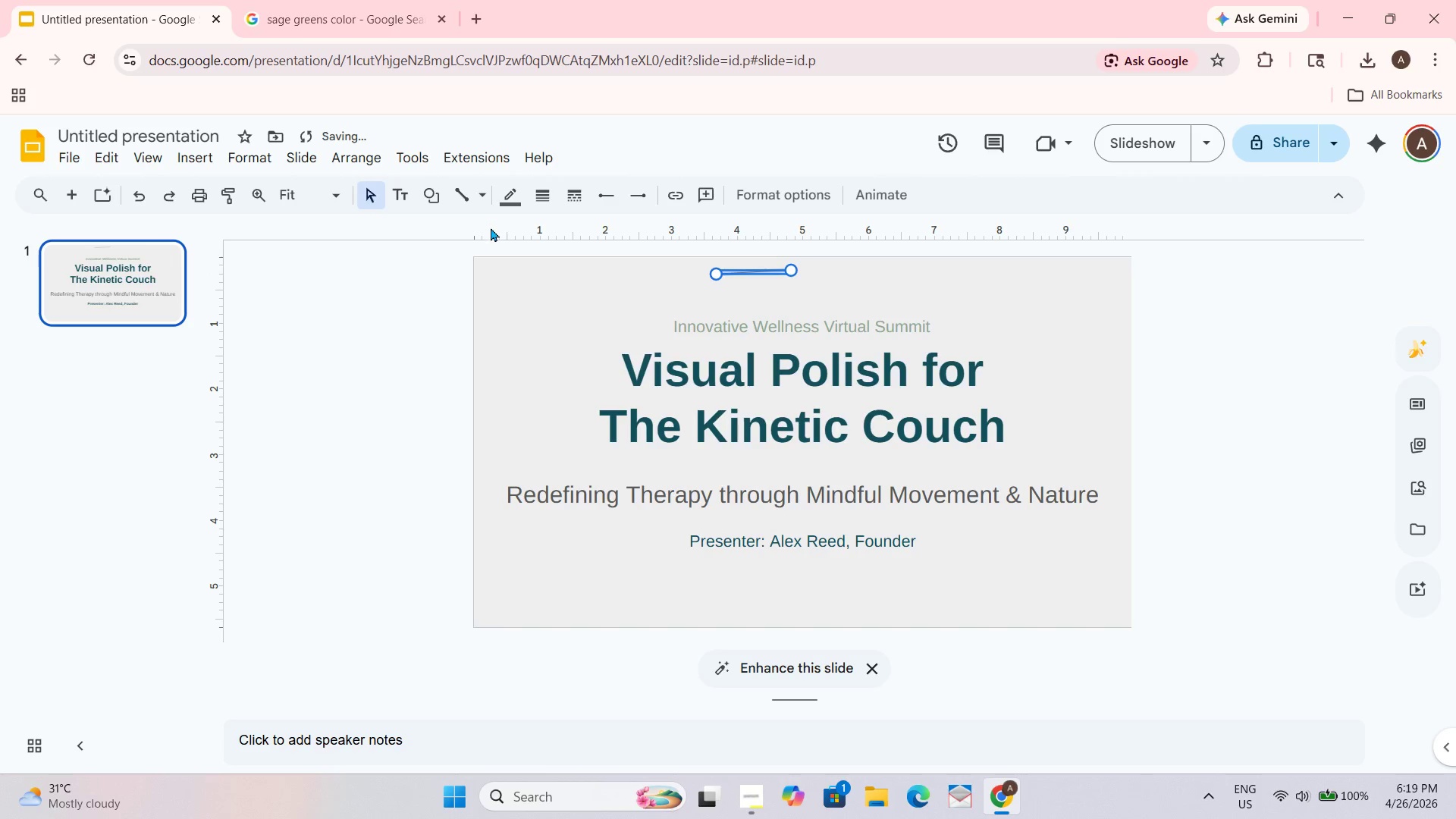 
key(Control+ControlLeft)
 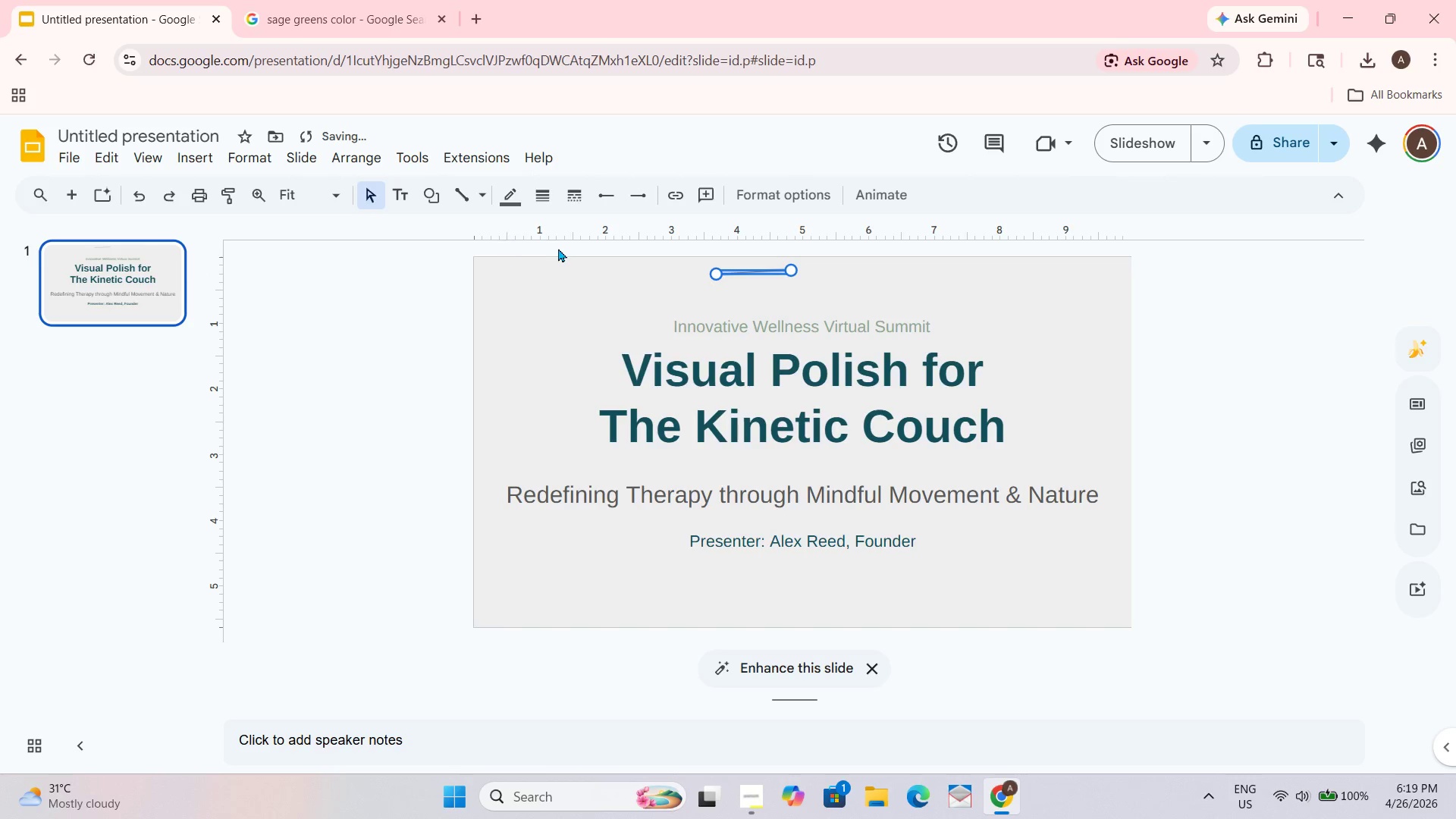 
key(Control+Z)
 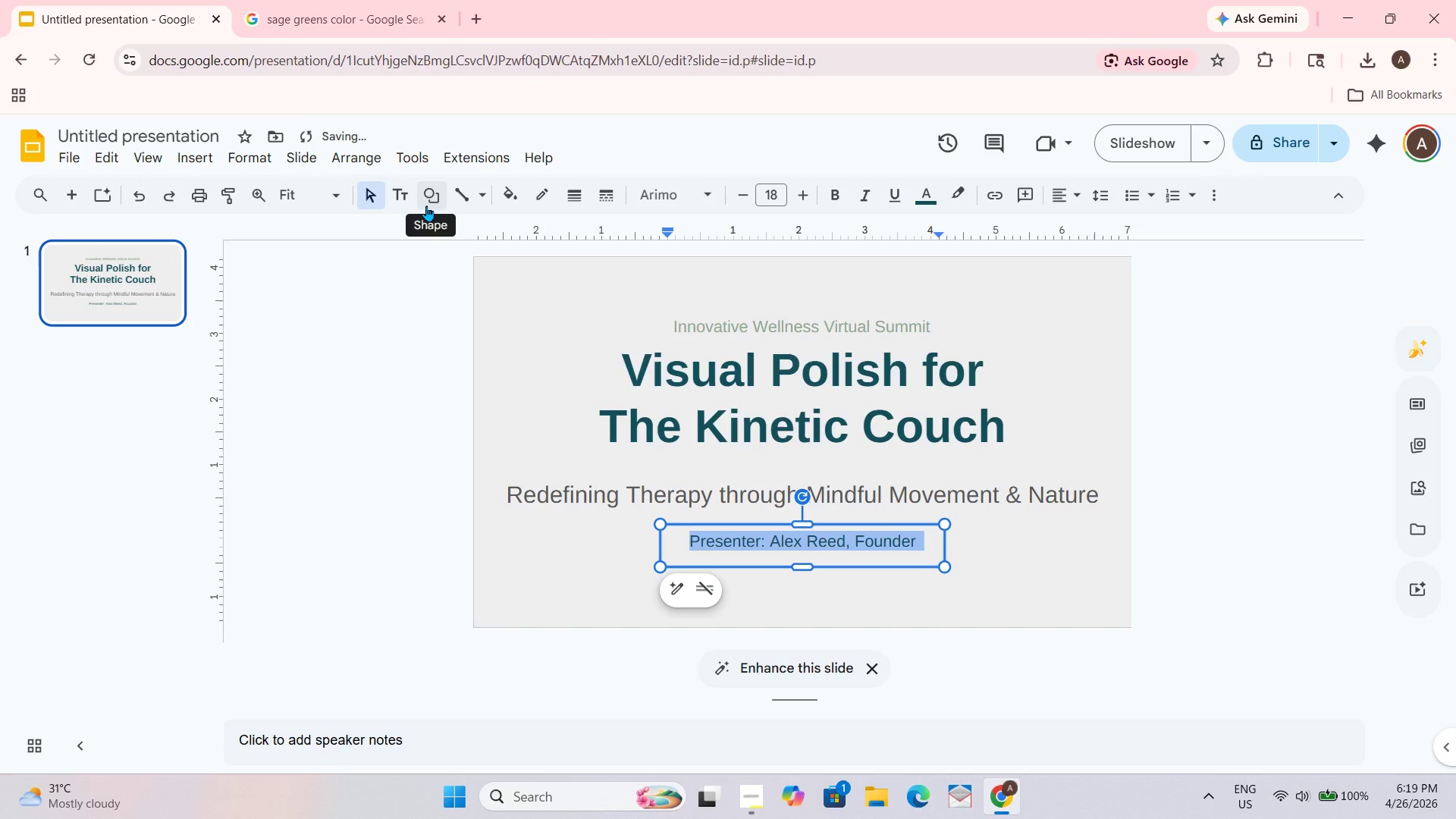 
left_click([394, 202])
 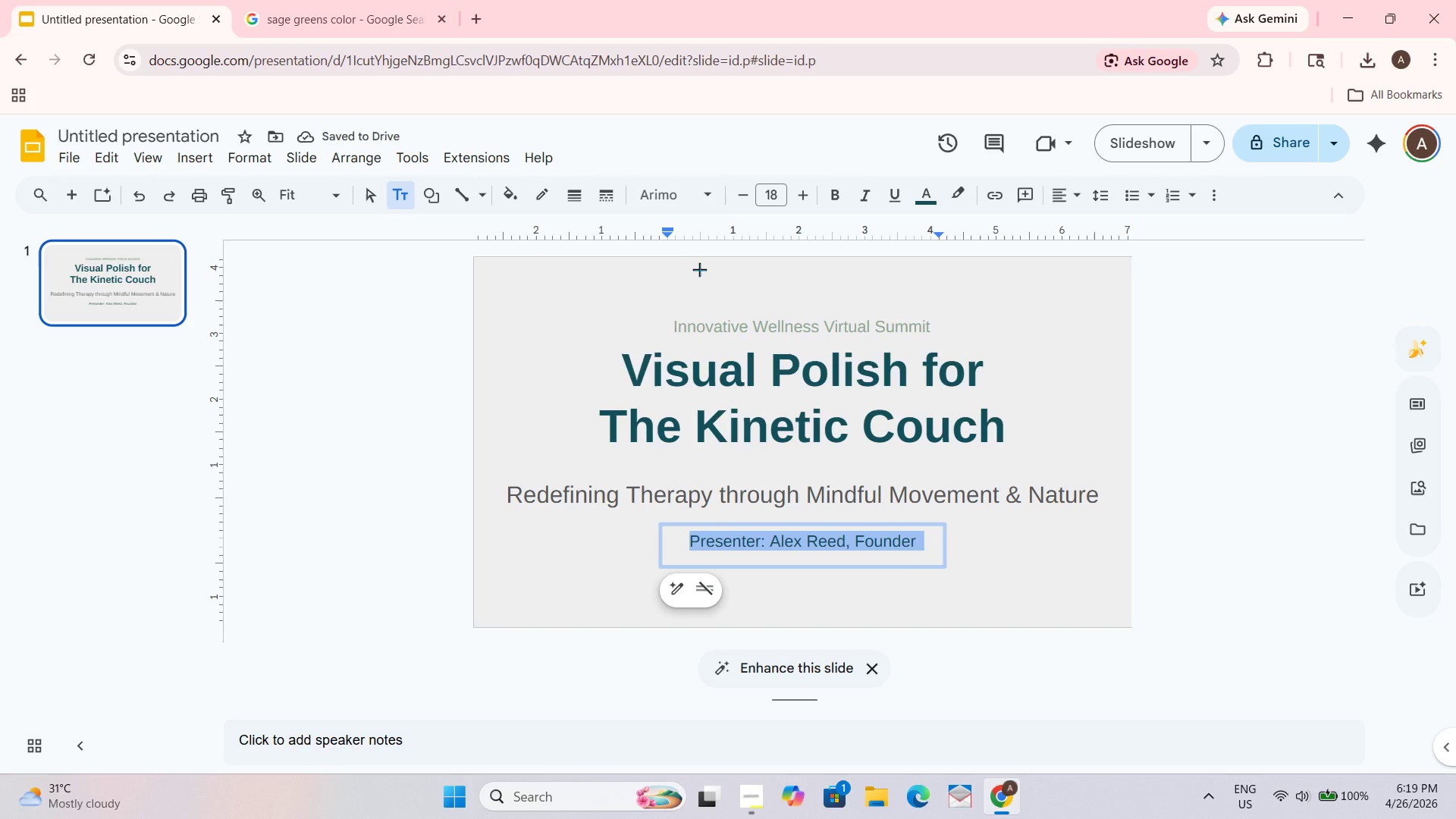 
left_click_drag(start_coordinate=[704, 266], to_coordinate=[791, 271])
 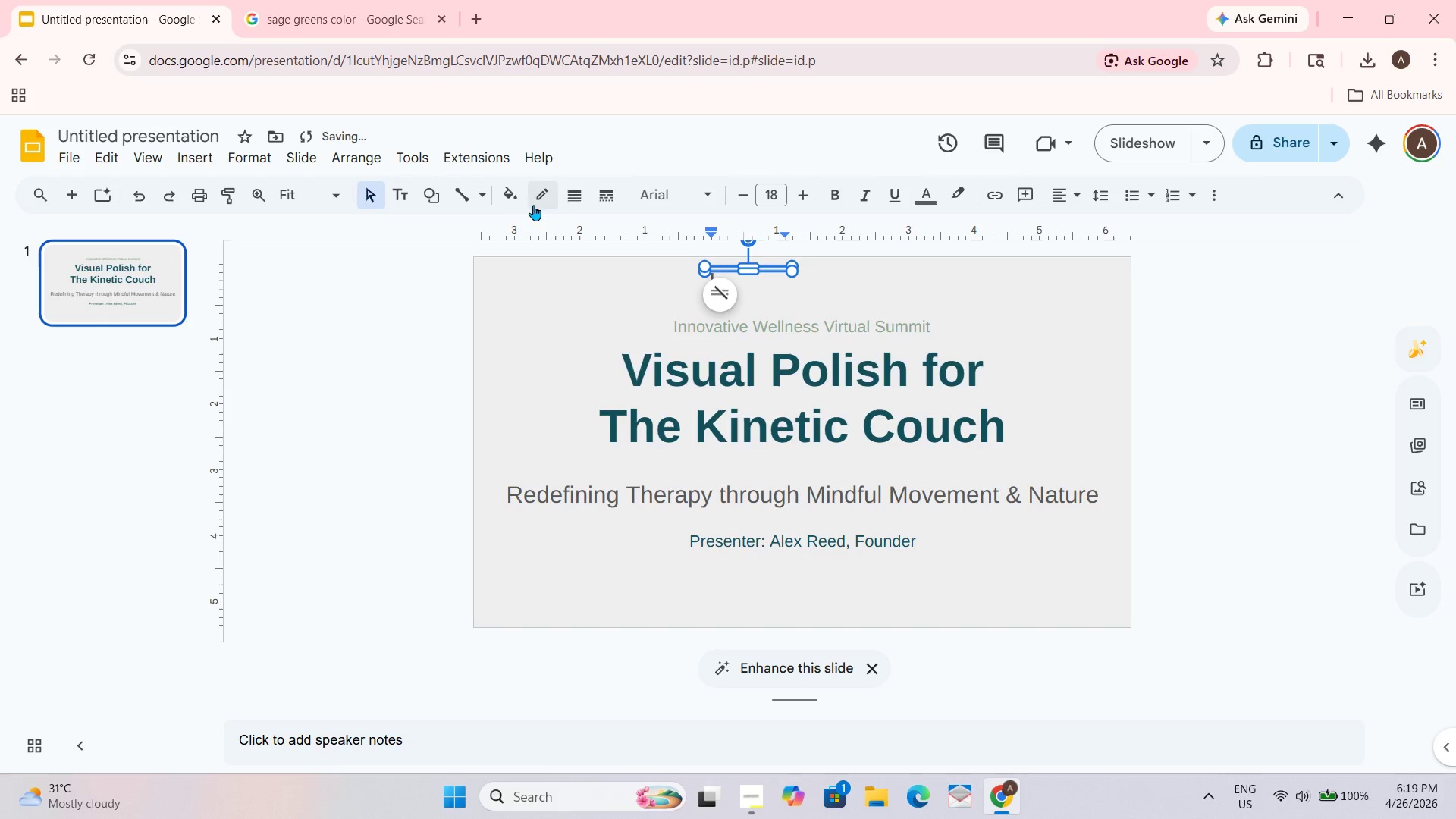 
left_click([514, 205])
 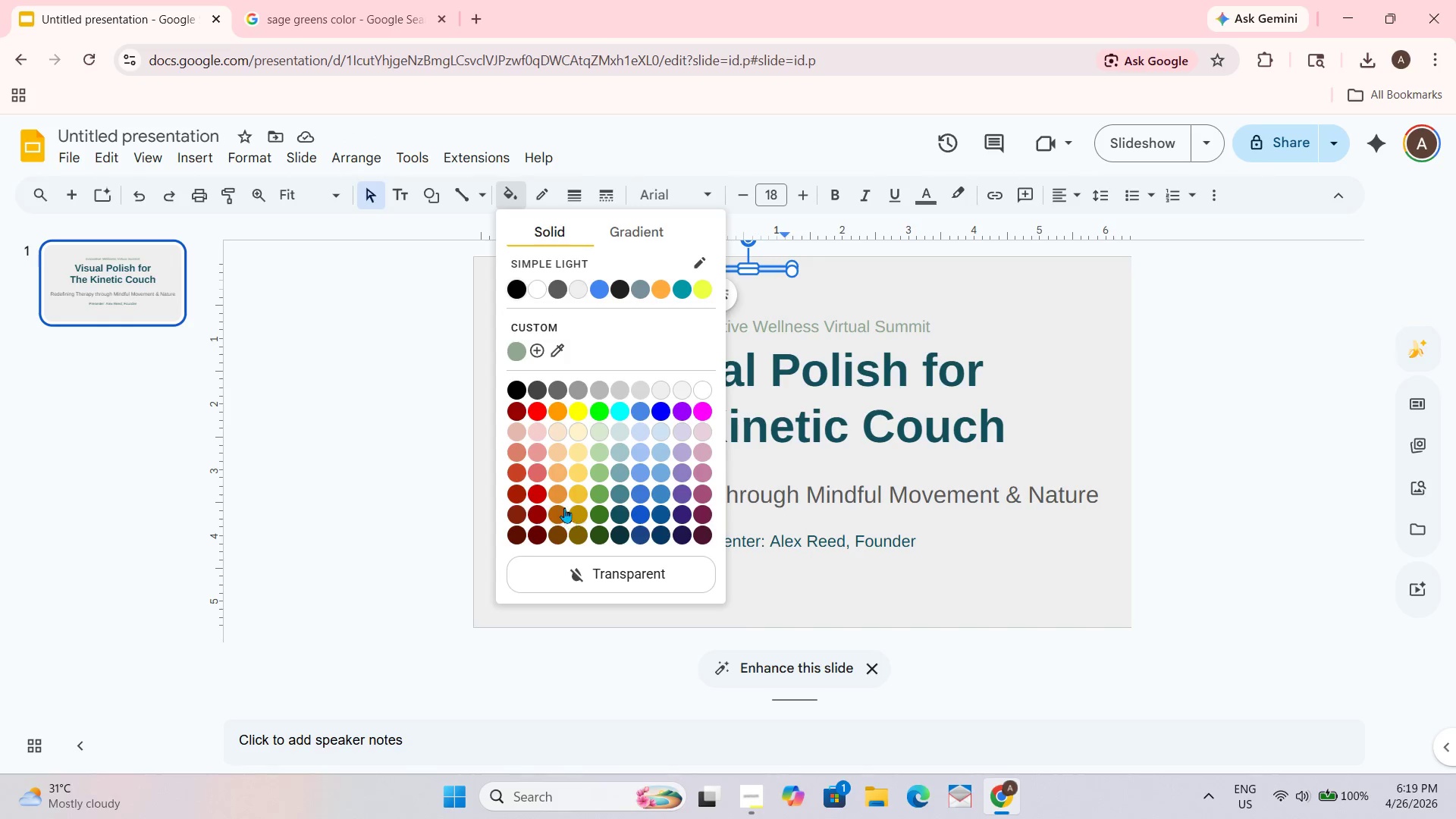 
wait(5.8)
 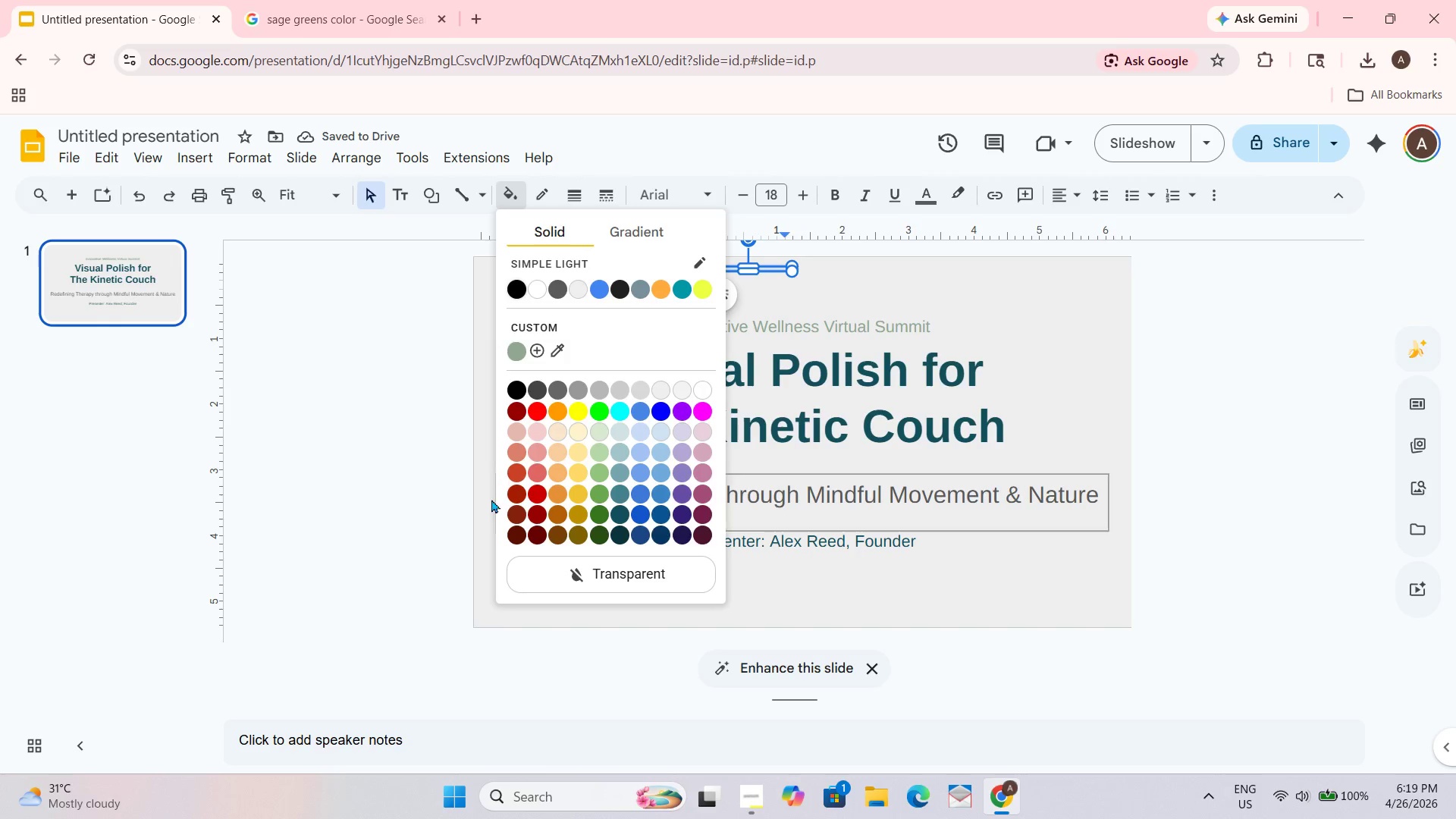 
double_click([951, 319])
 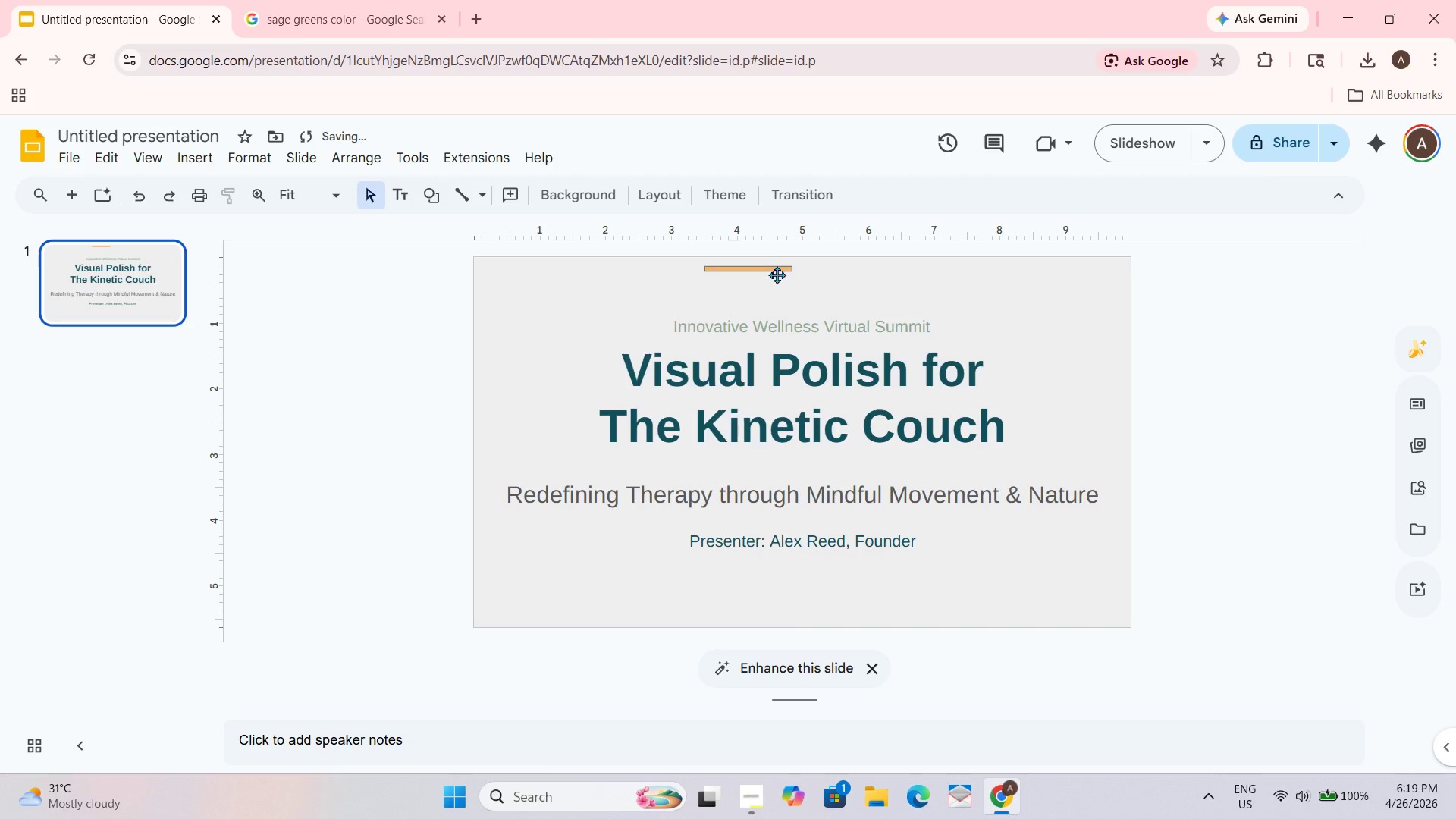 
left_click_drag(start_coordinate=[774, 271], to_coordinate=[830, 464])
 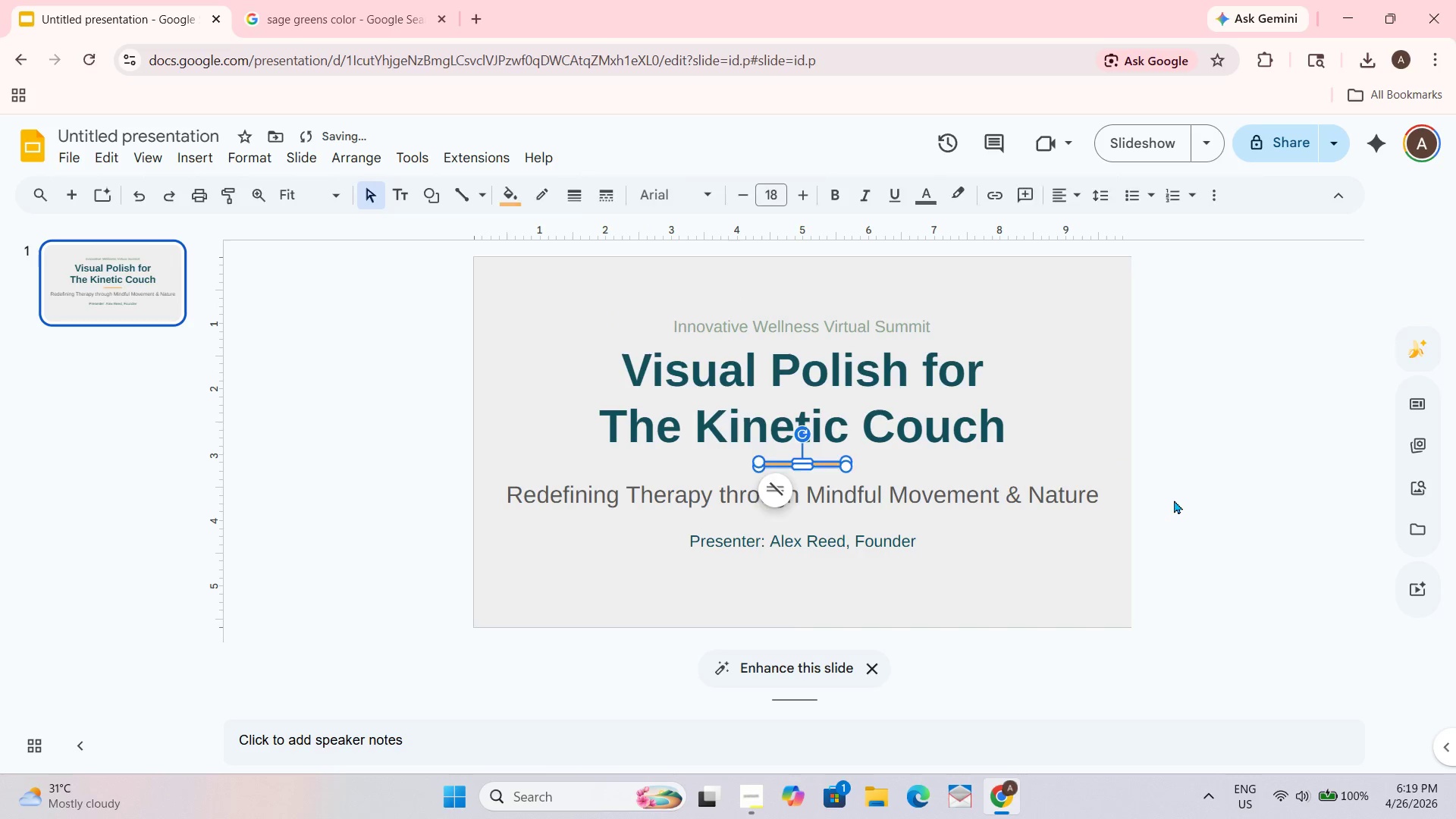 
left_click([1174, 500])
 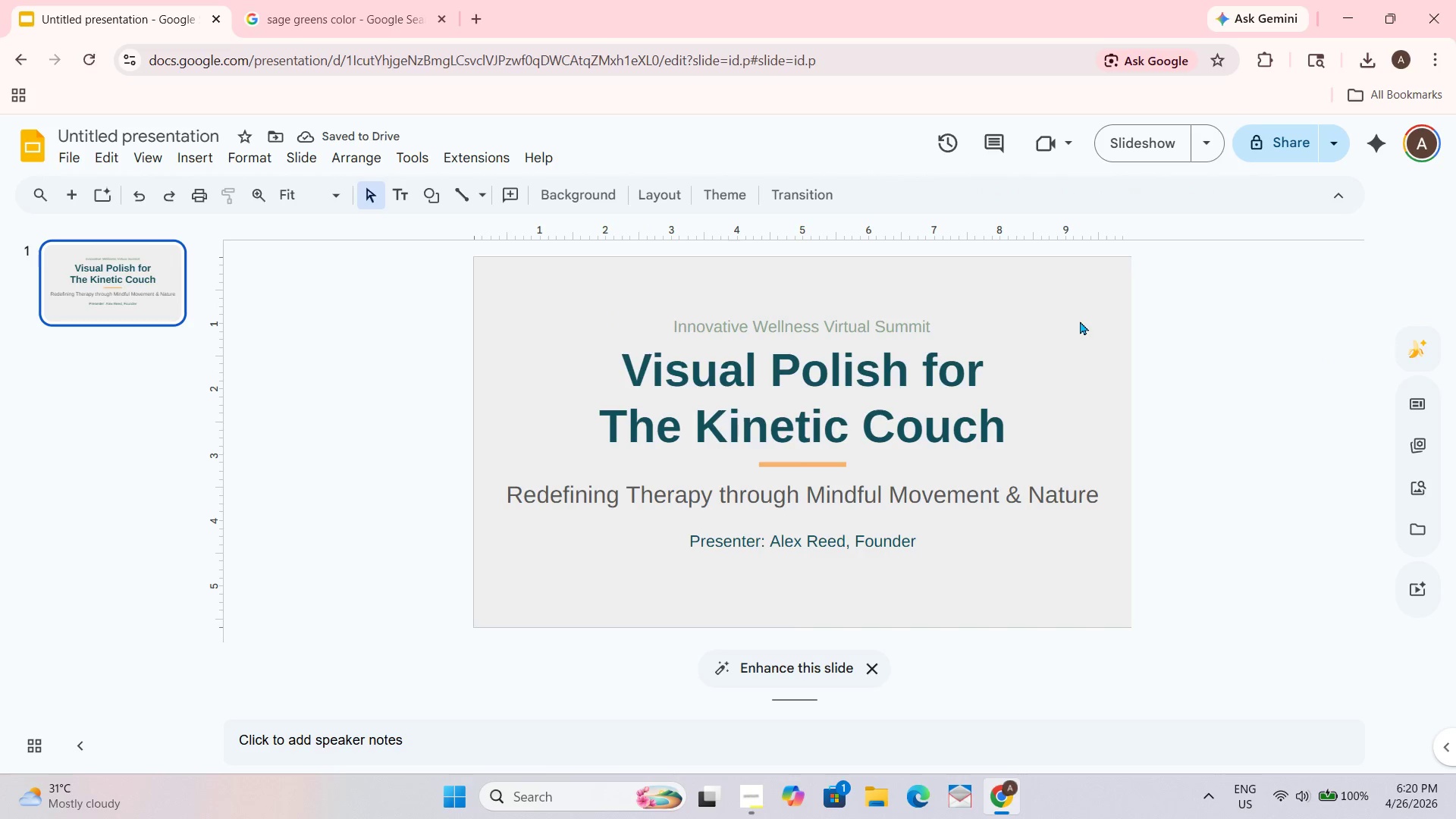 
wait(6.4)
 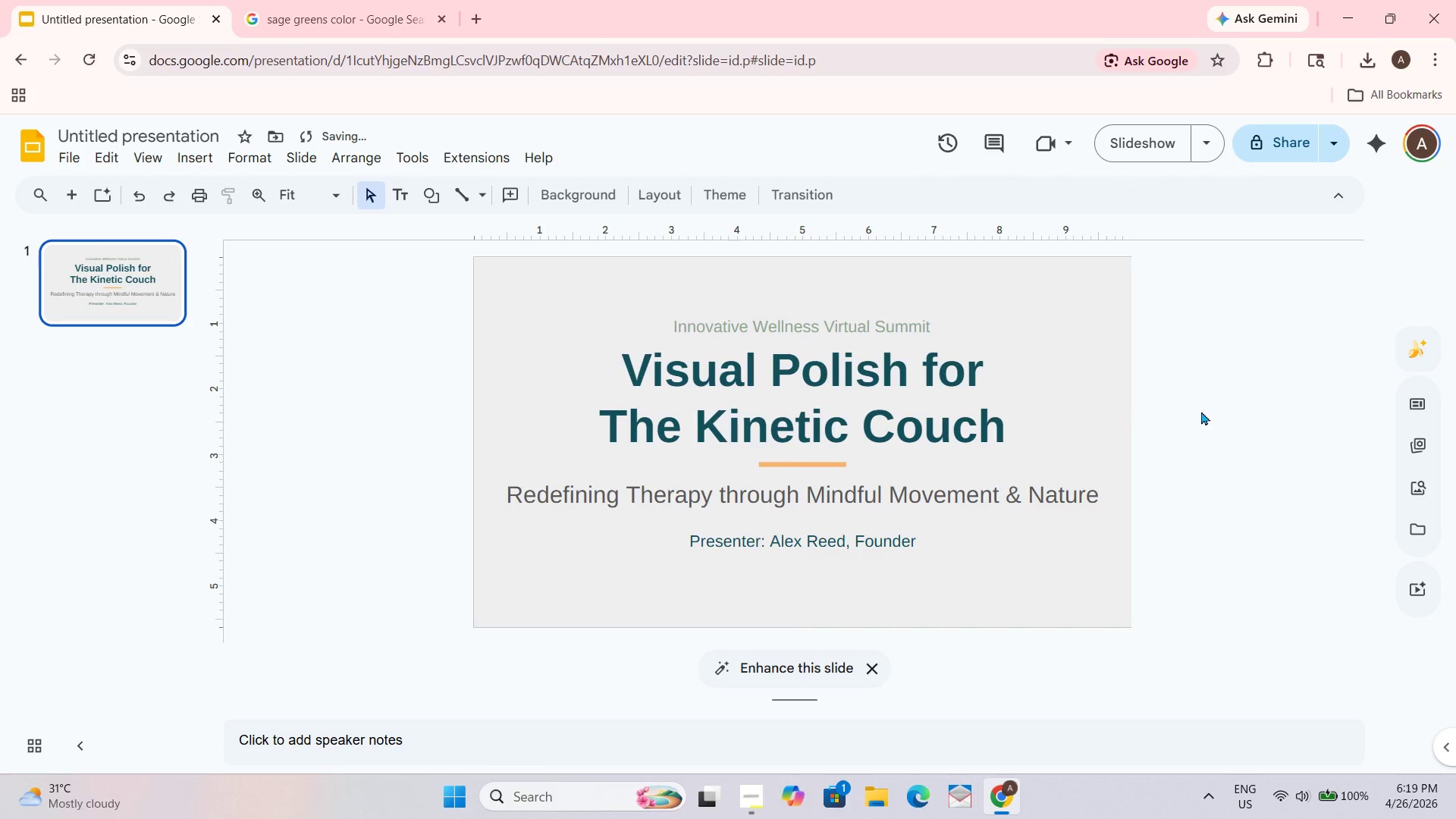 
mouse_move([1395, 426])
 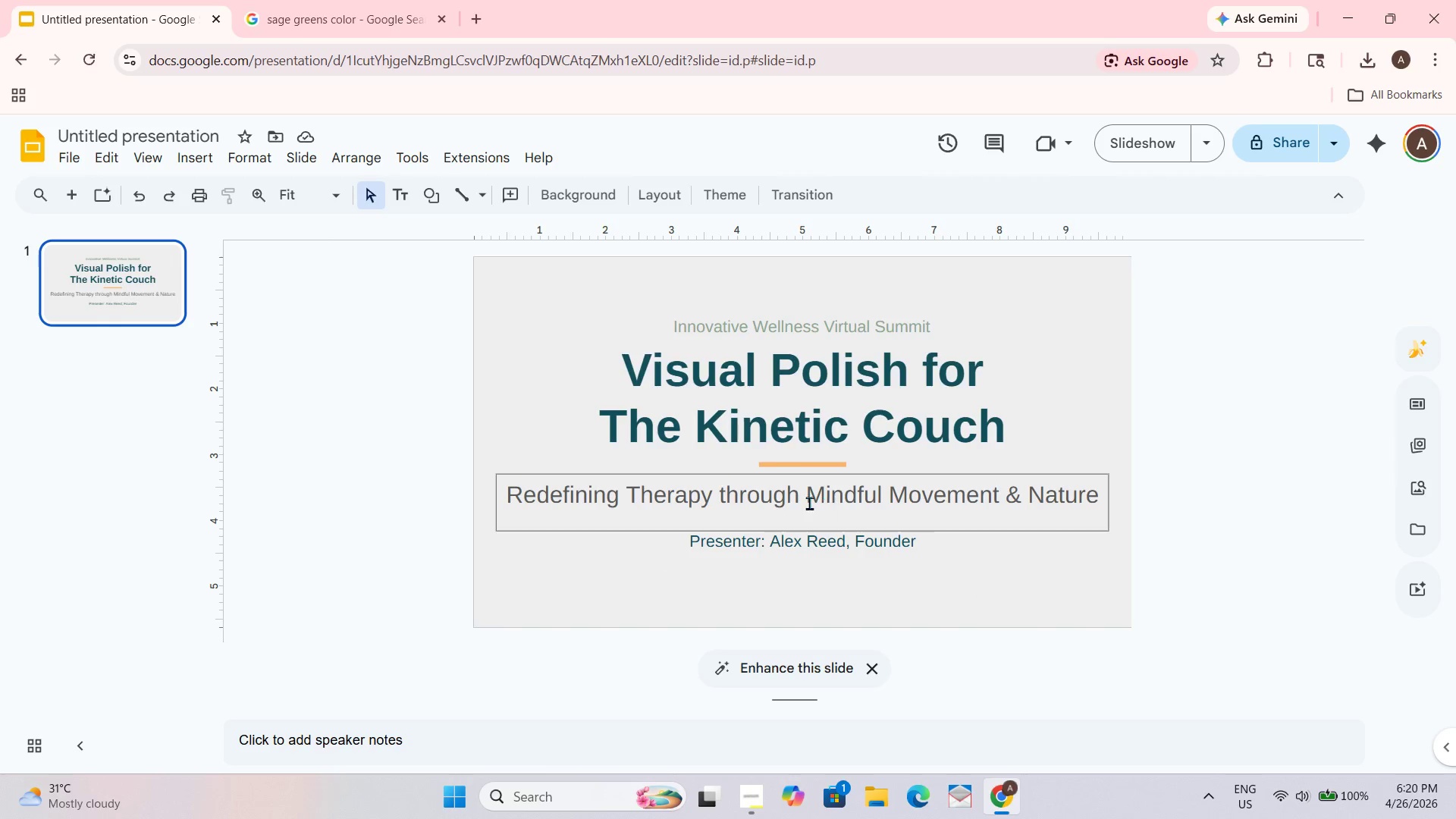 
left_click([808, 503])
 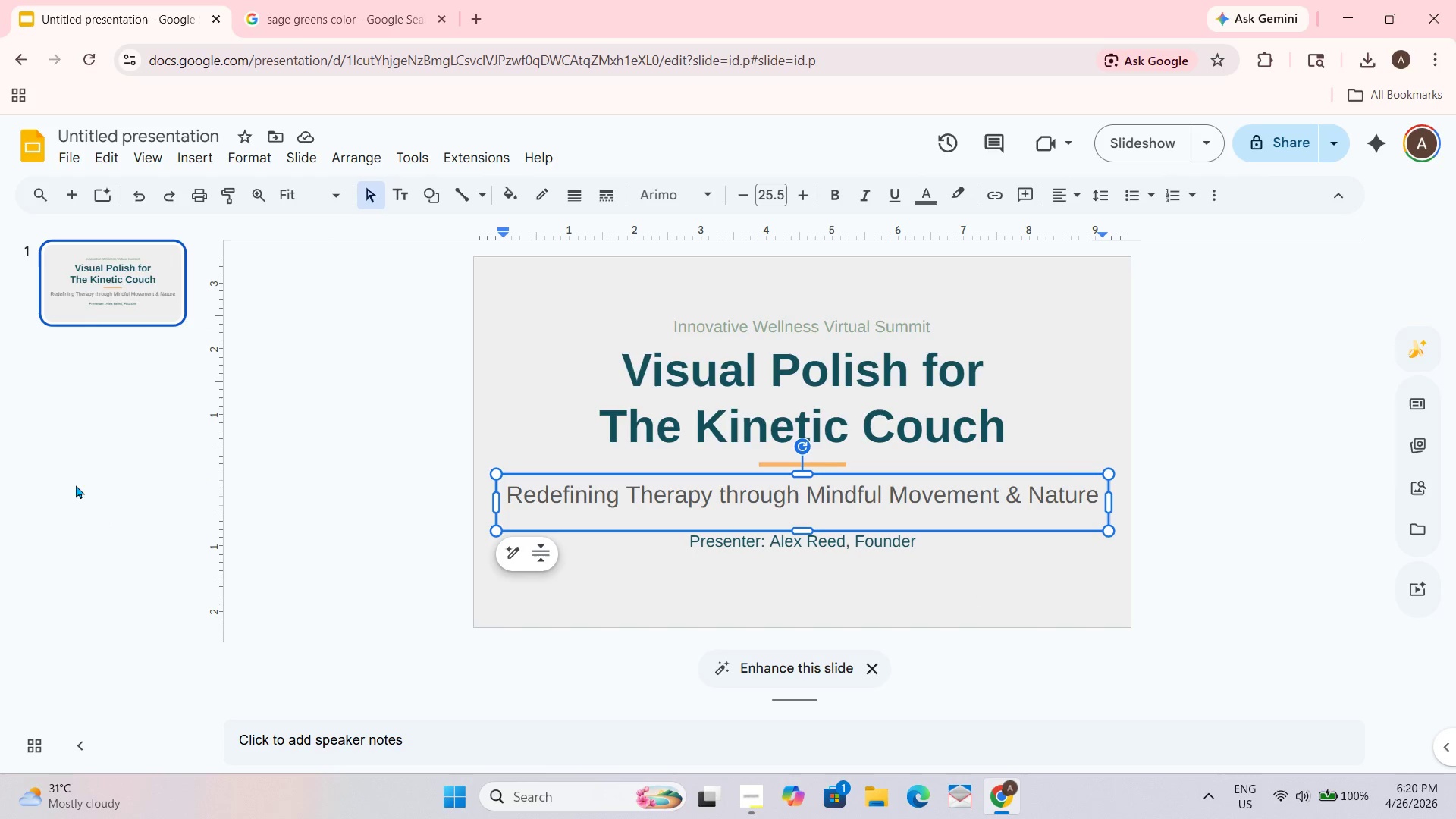 
left_click([110, 245])
 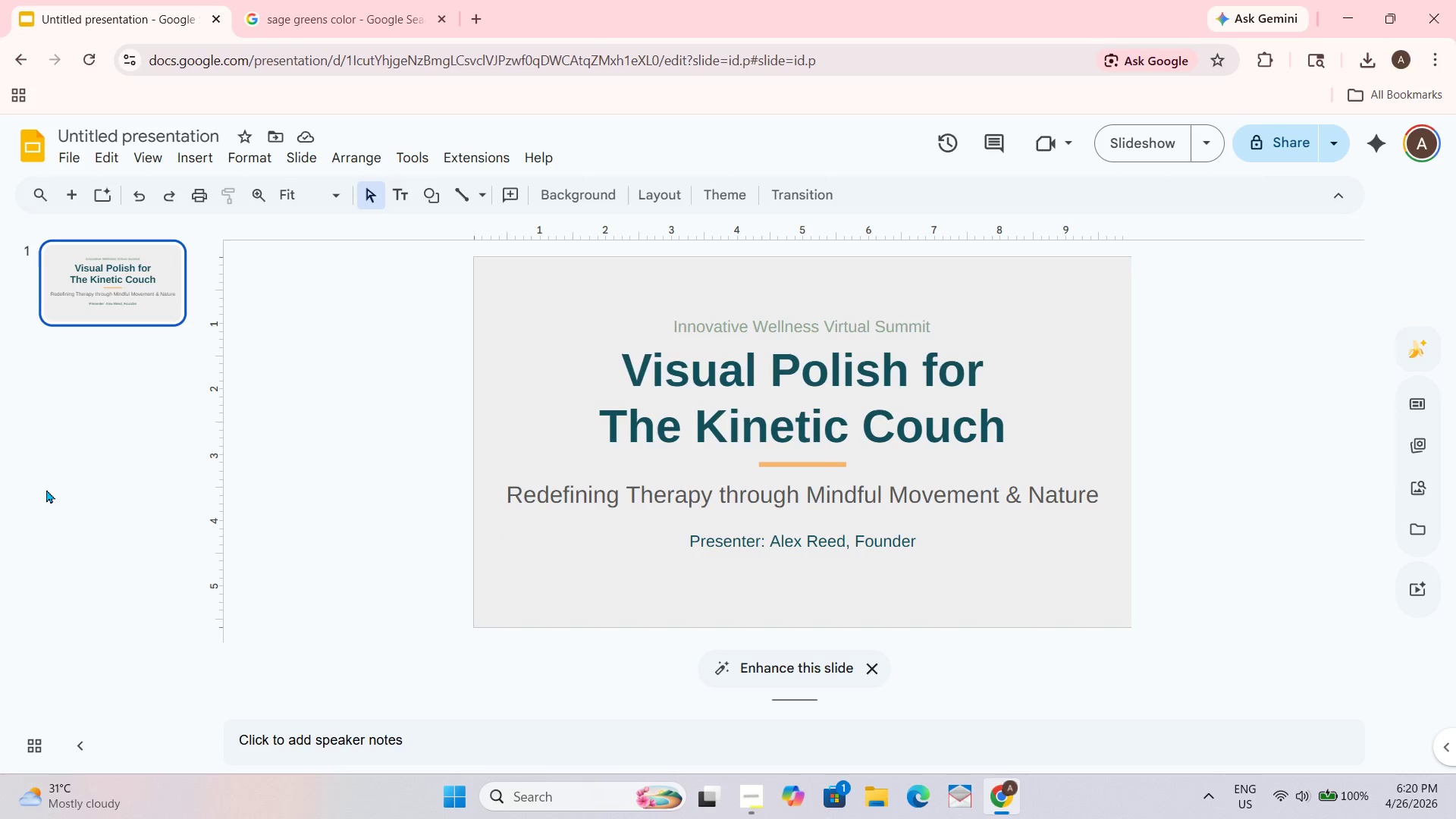 
key(Enter)
 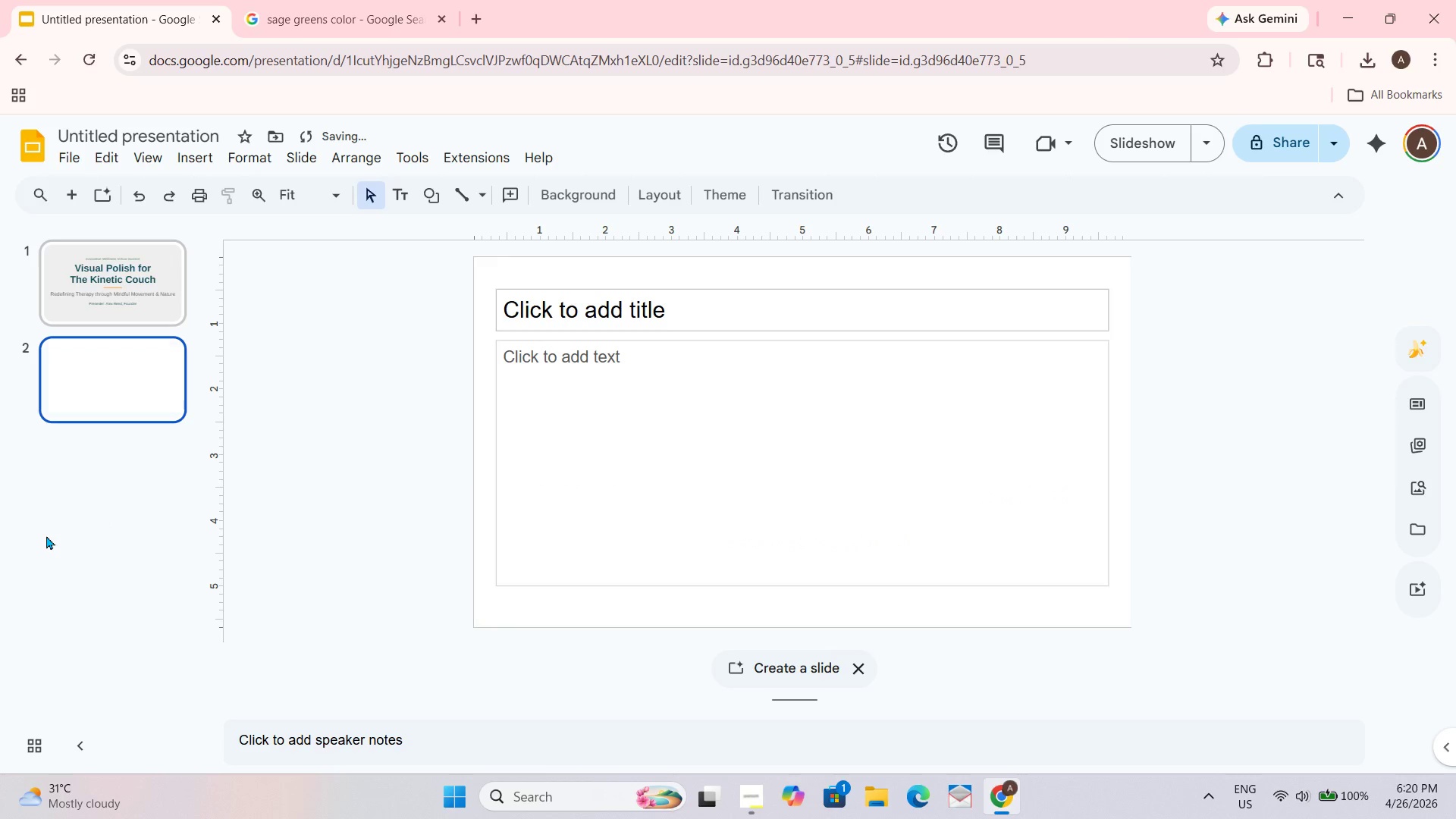 
key(Enter)
 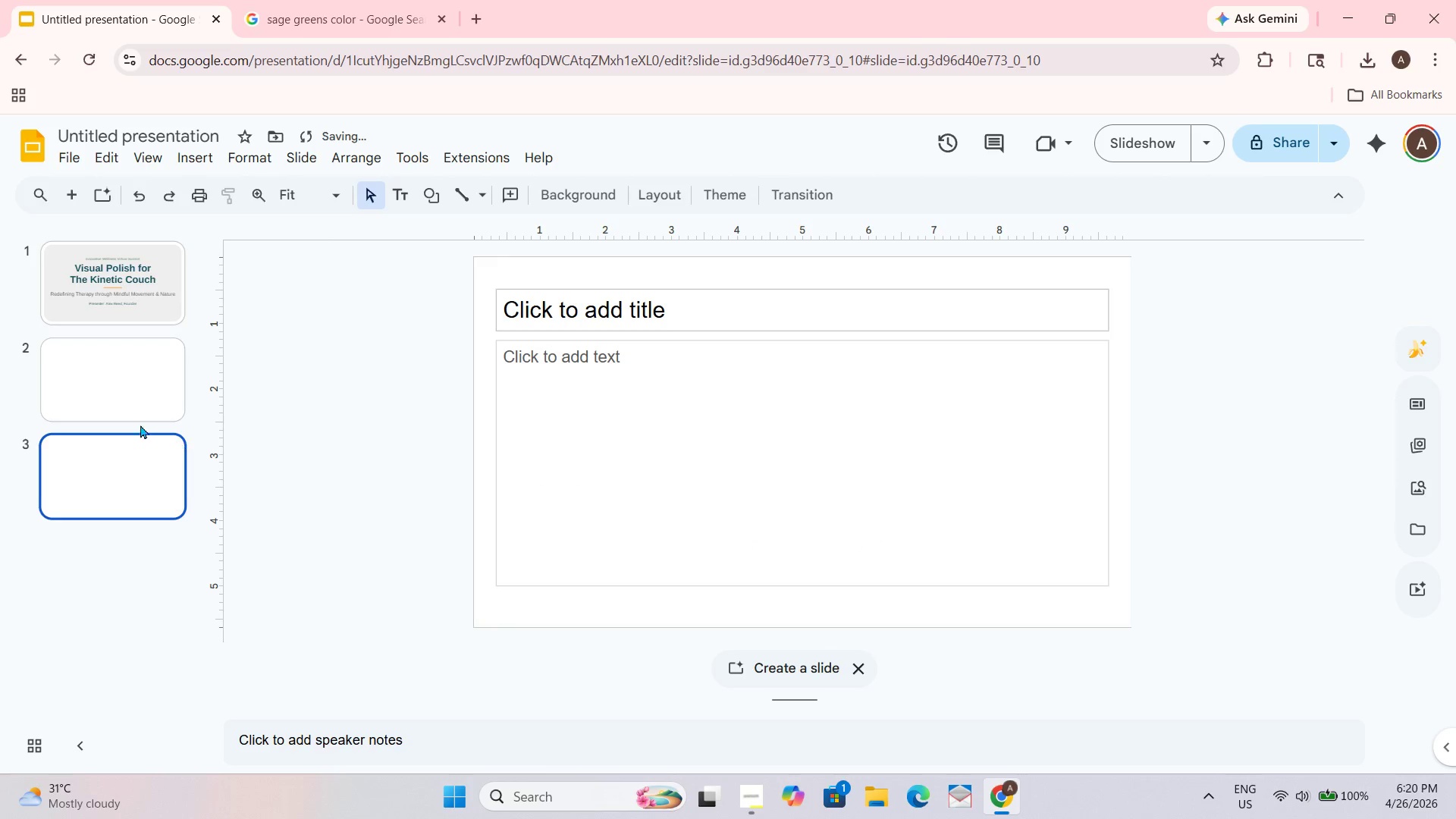 
double_click([141, 392])
 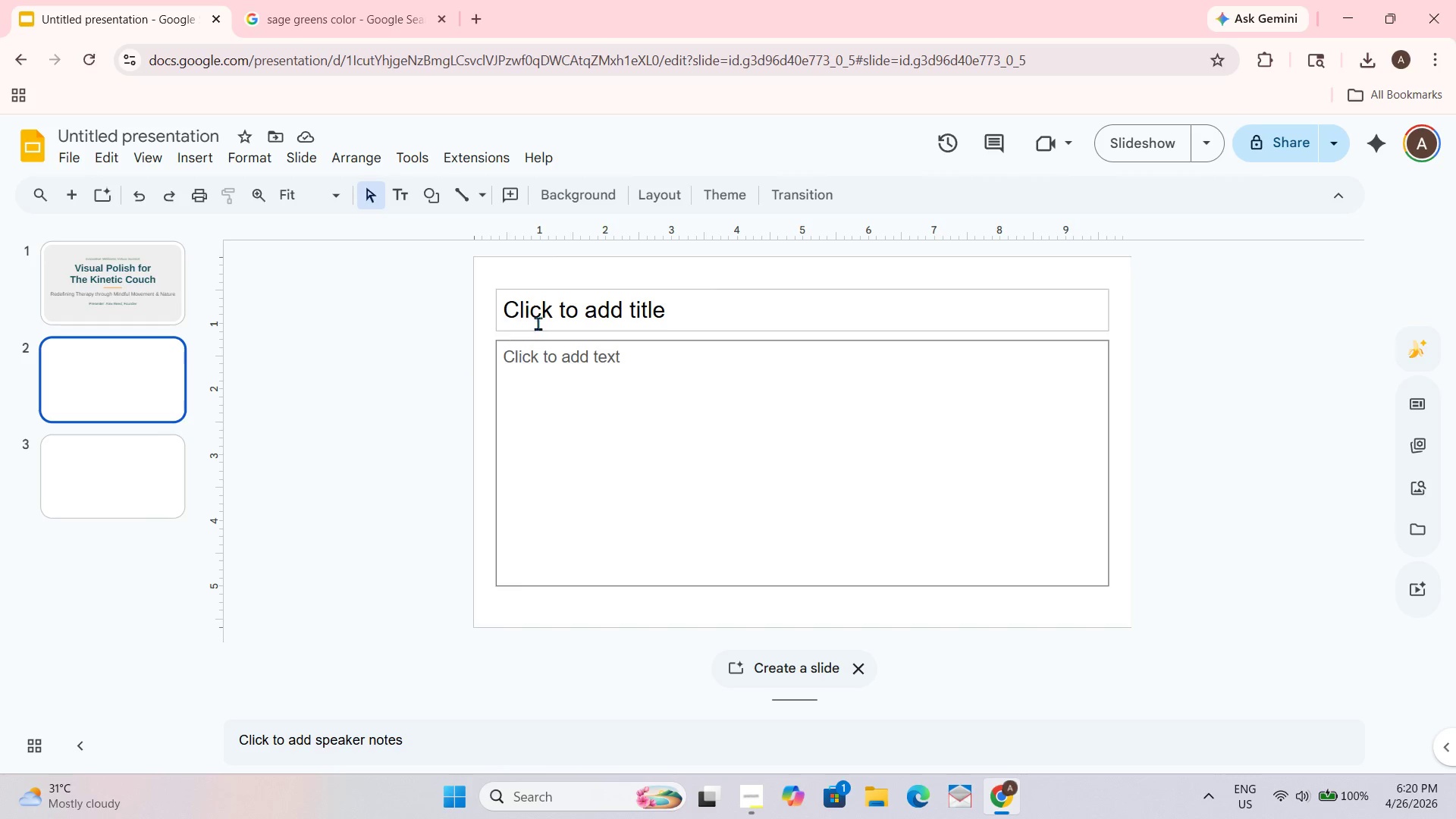 
wait(5.44)
 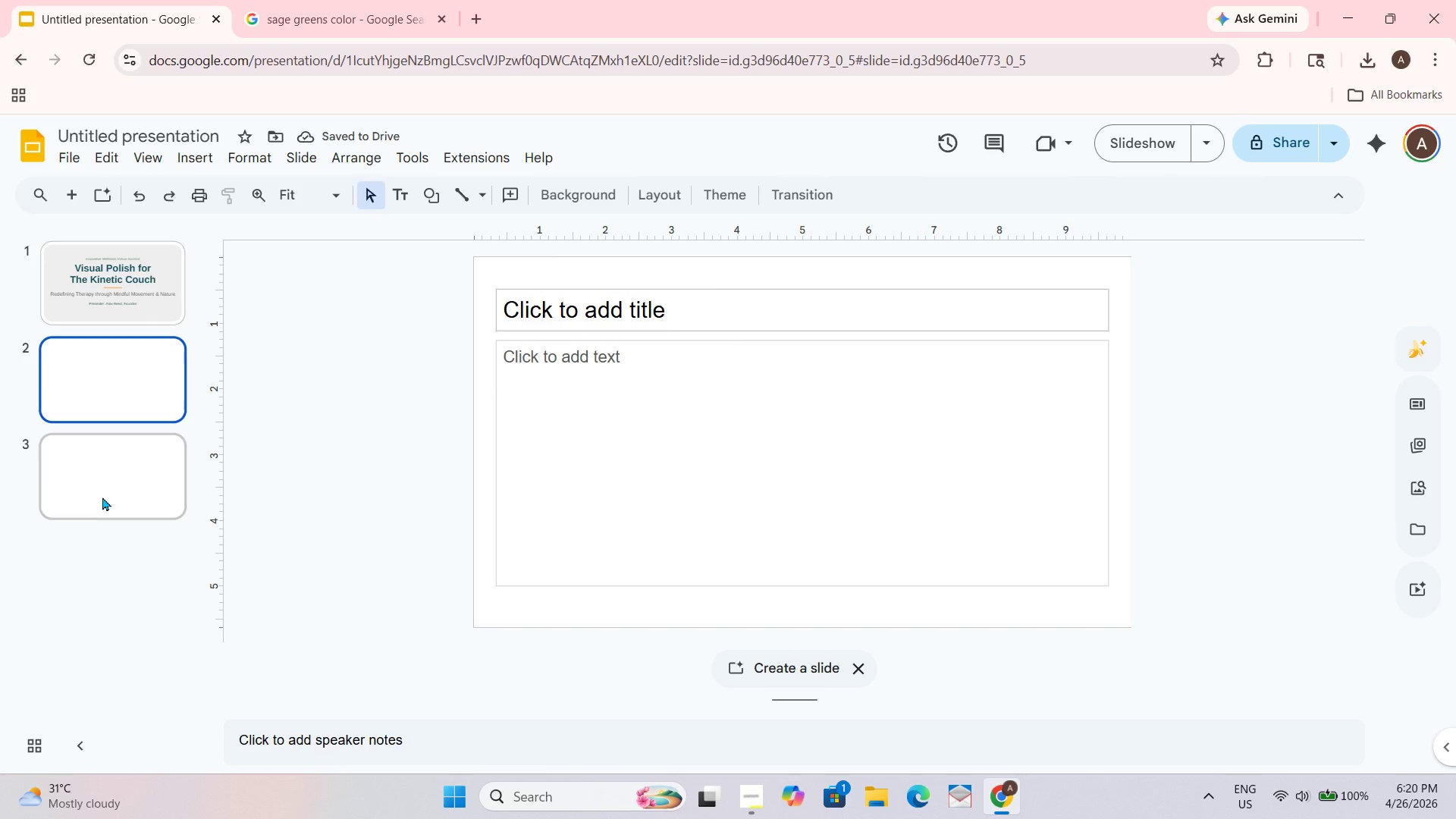 
left_click([534, 327])
 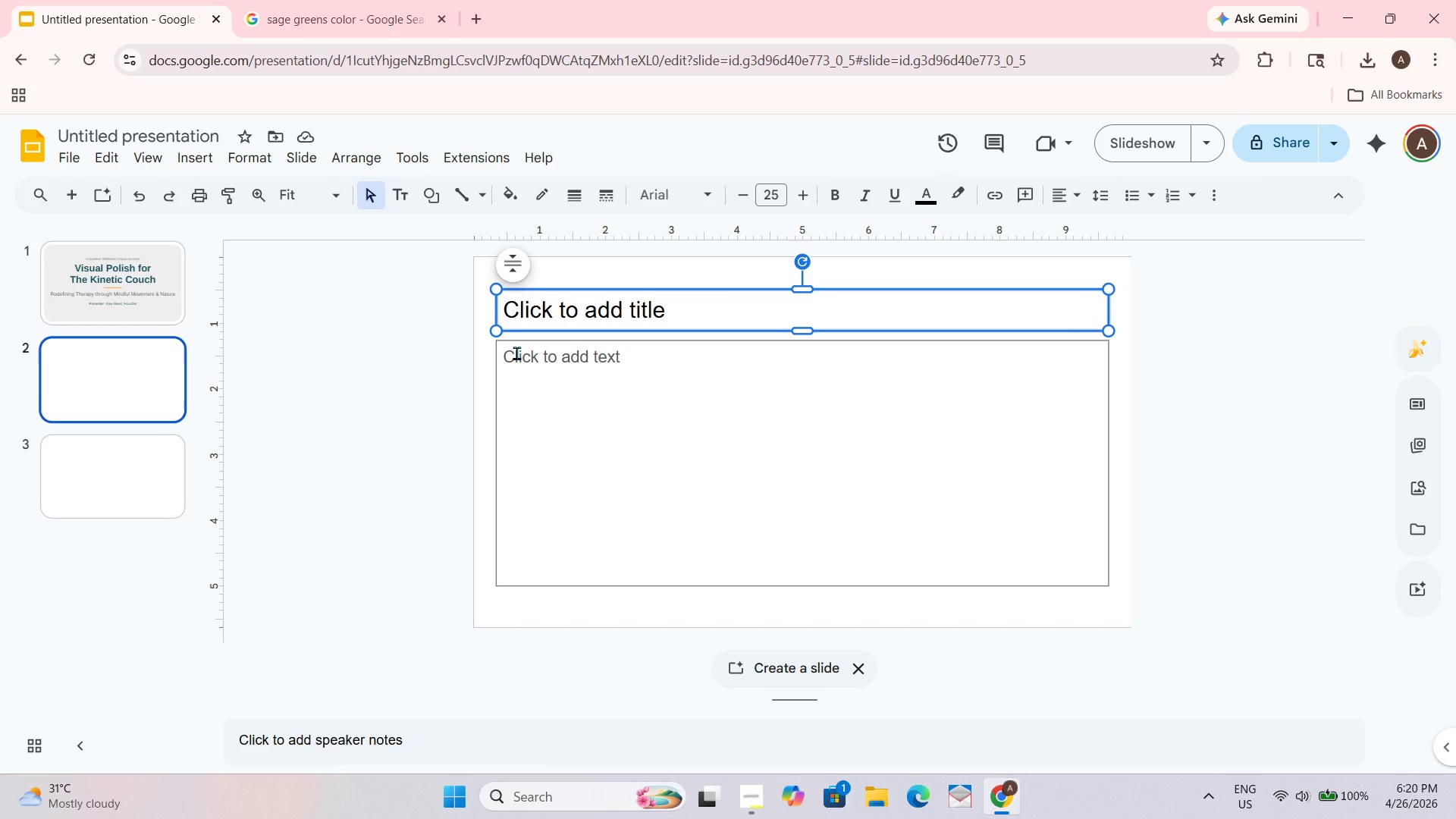 
type(BEYO)
key(Backspace)
type(OND THE FOUR WALLS)
 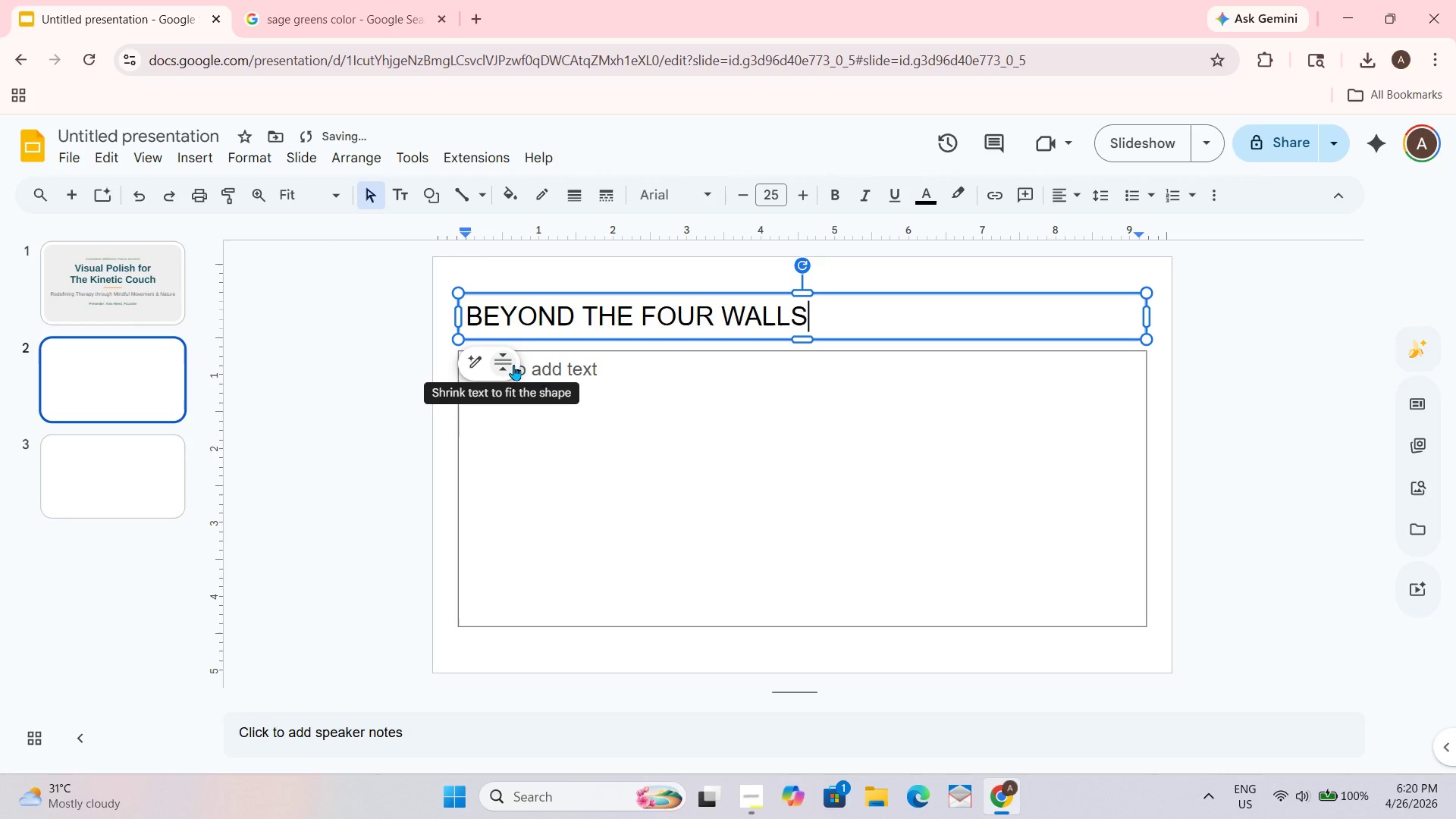 
key(Control+ControlLeft)
 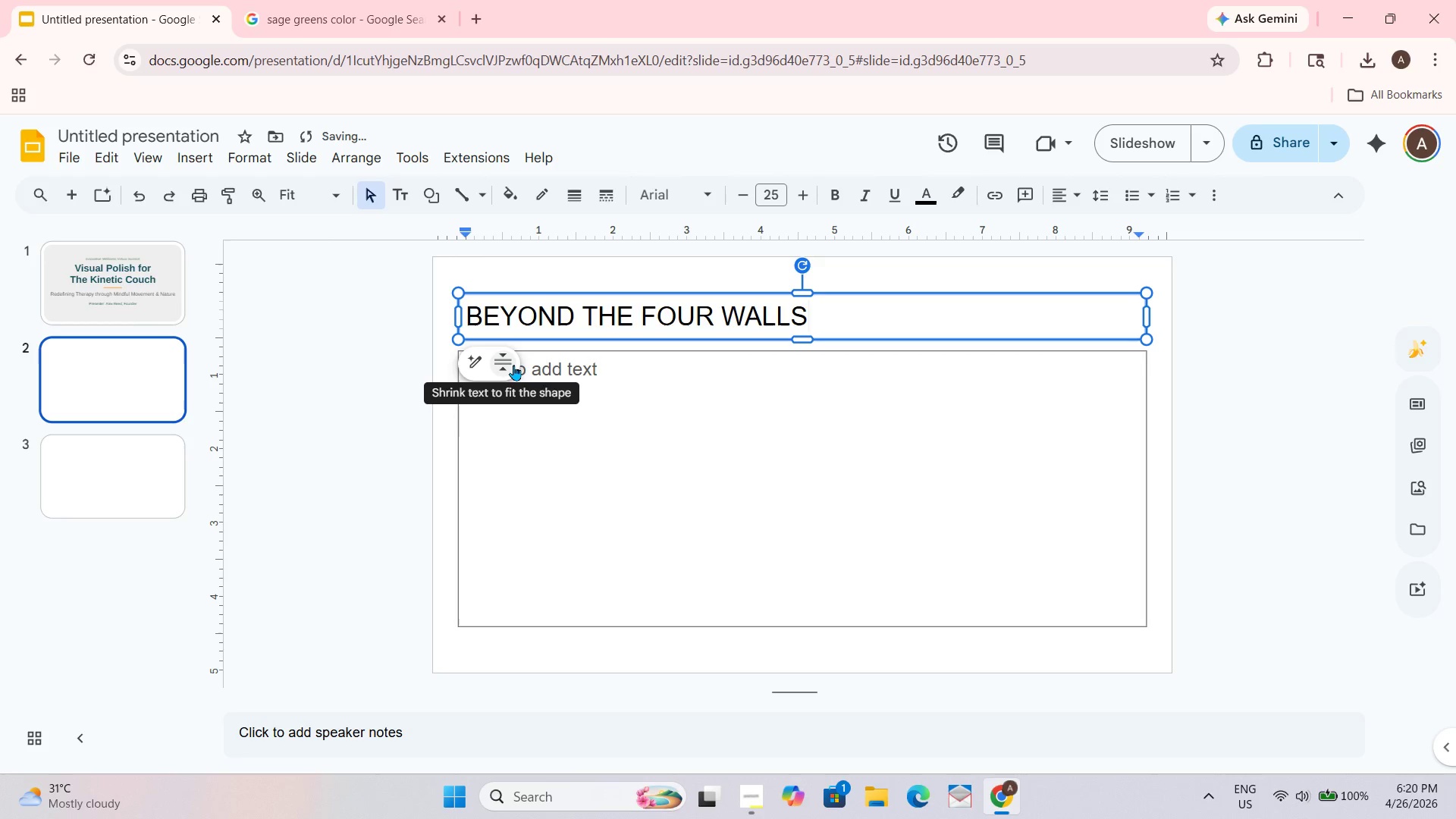 
key(Control+A)
 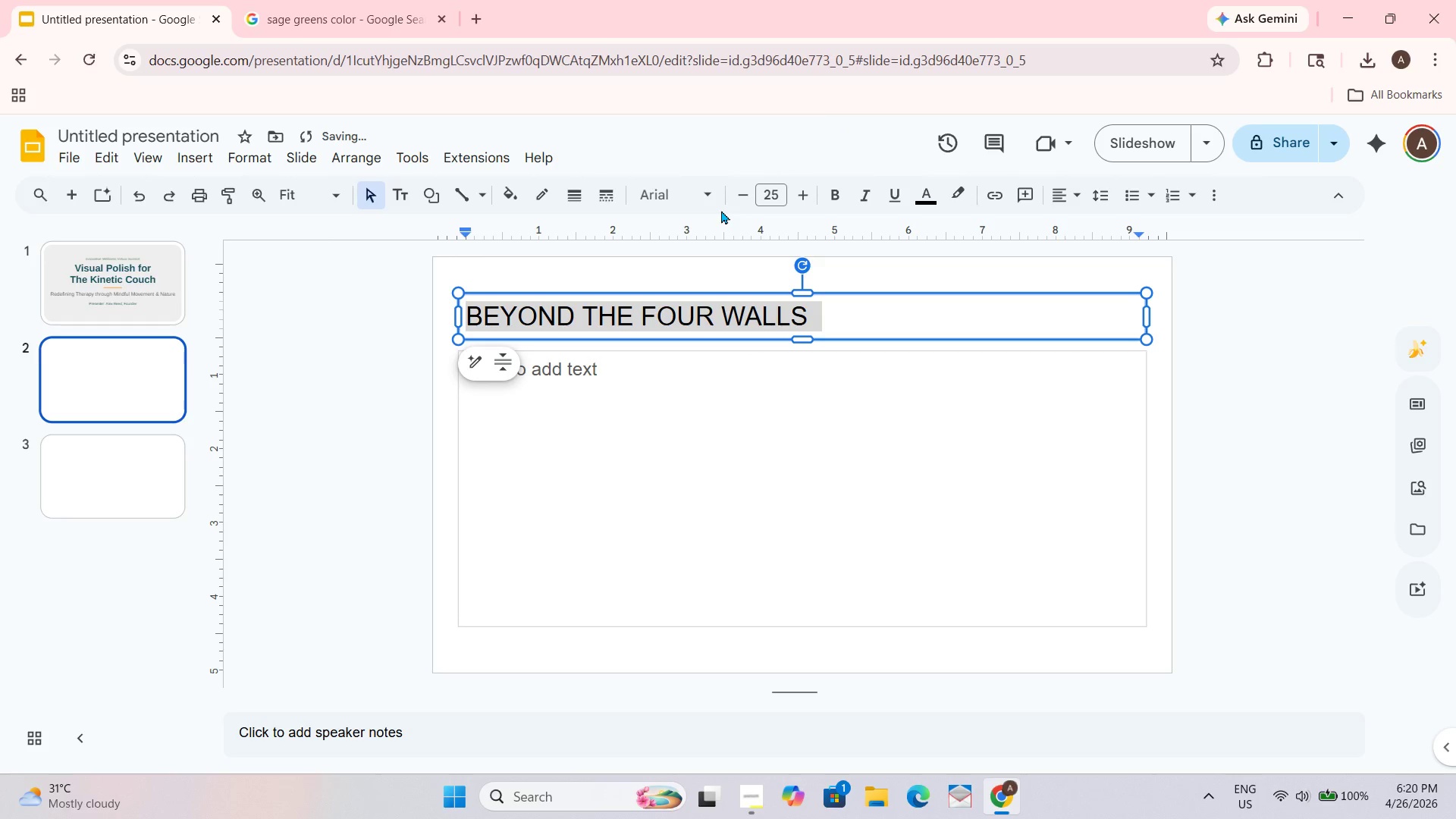 
left_click([718, 200])
 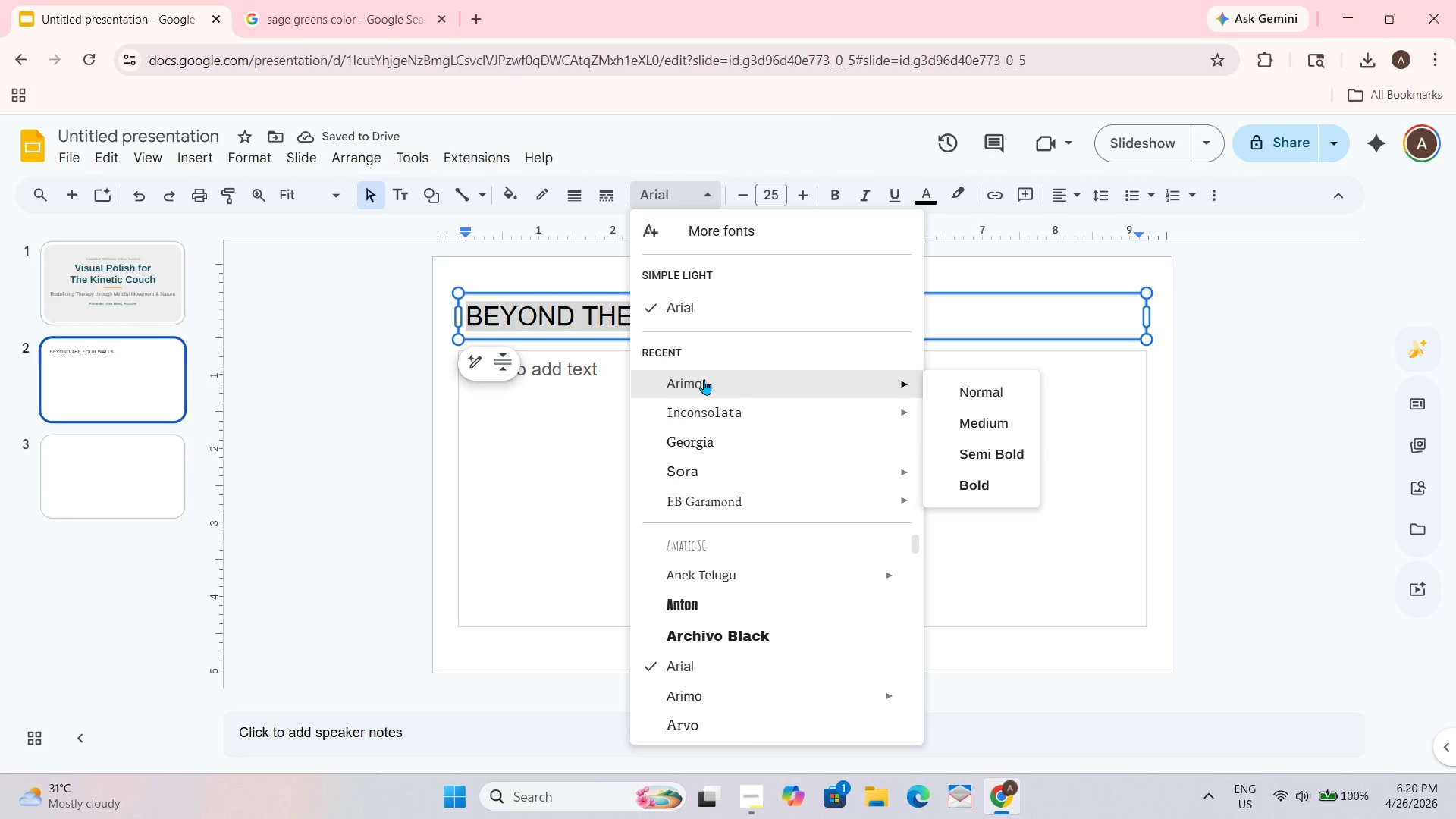 
left_click([704, 379])
 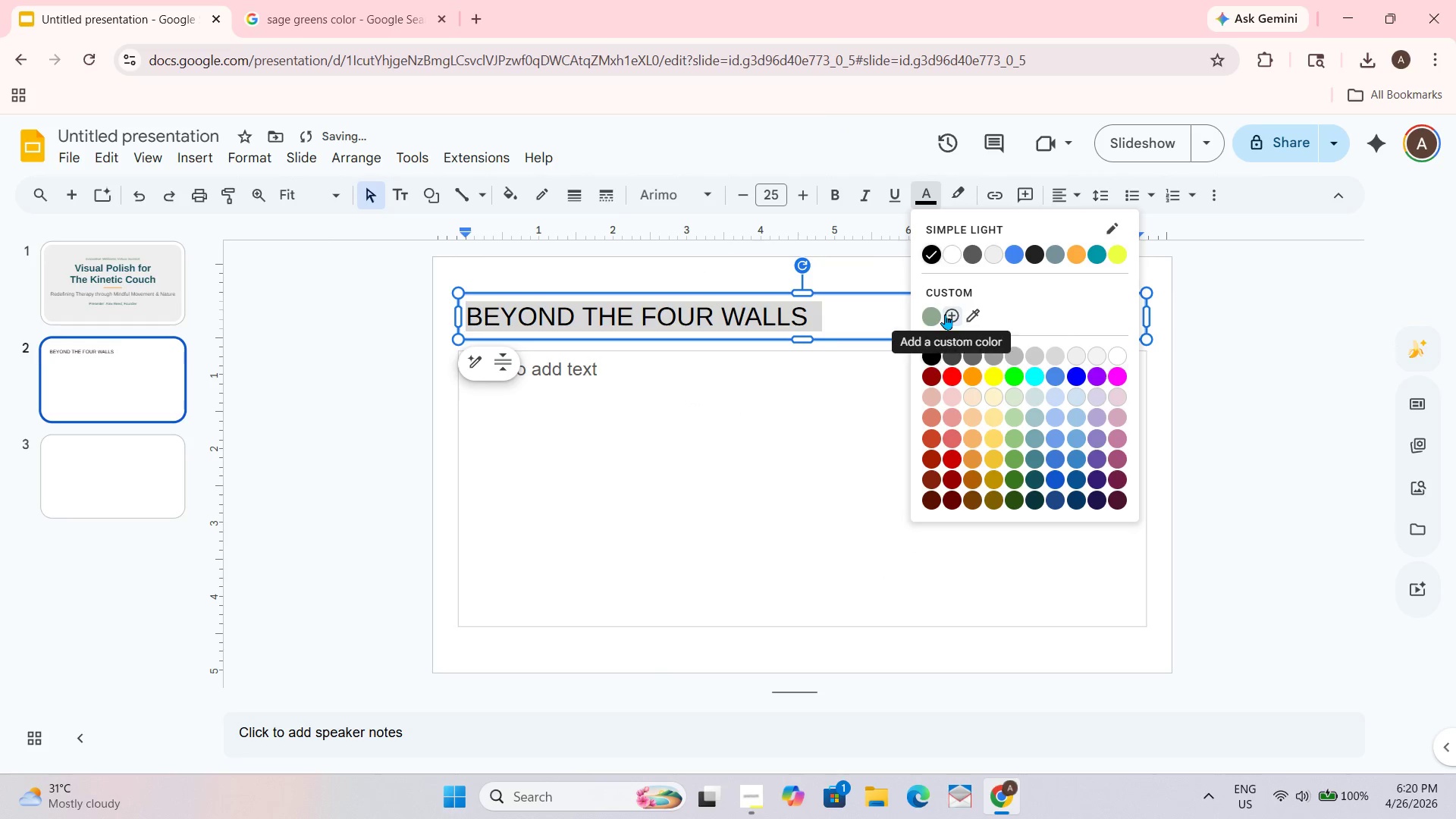 
left_click([939, 311])
 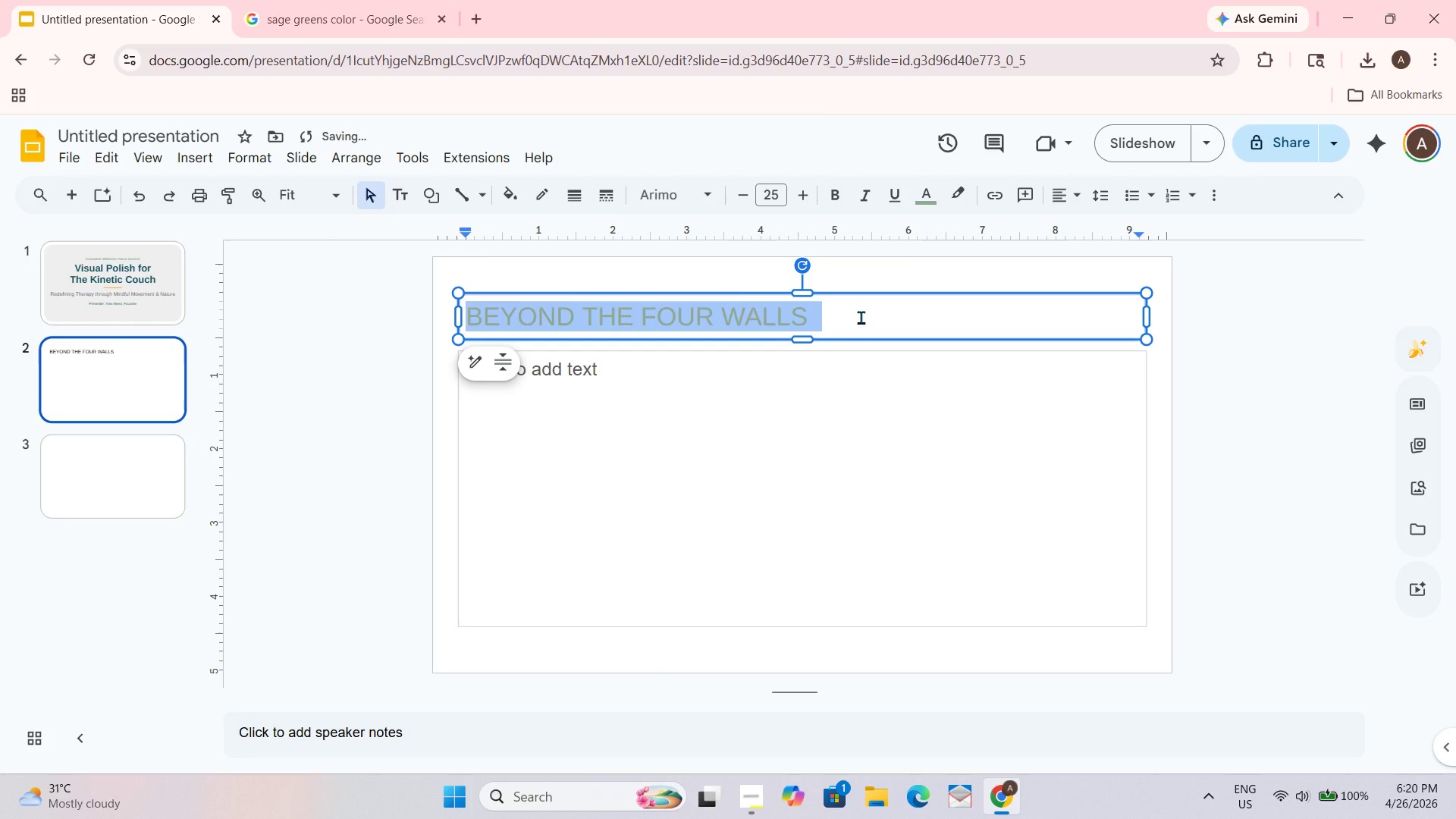 
left_click([861, 317])
 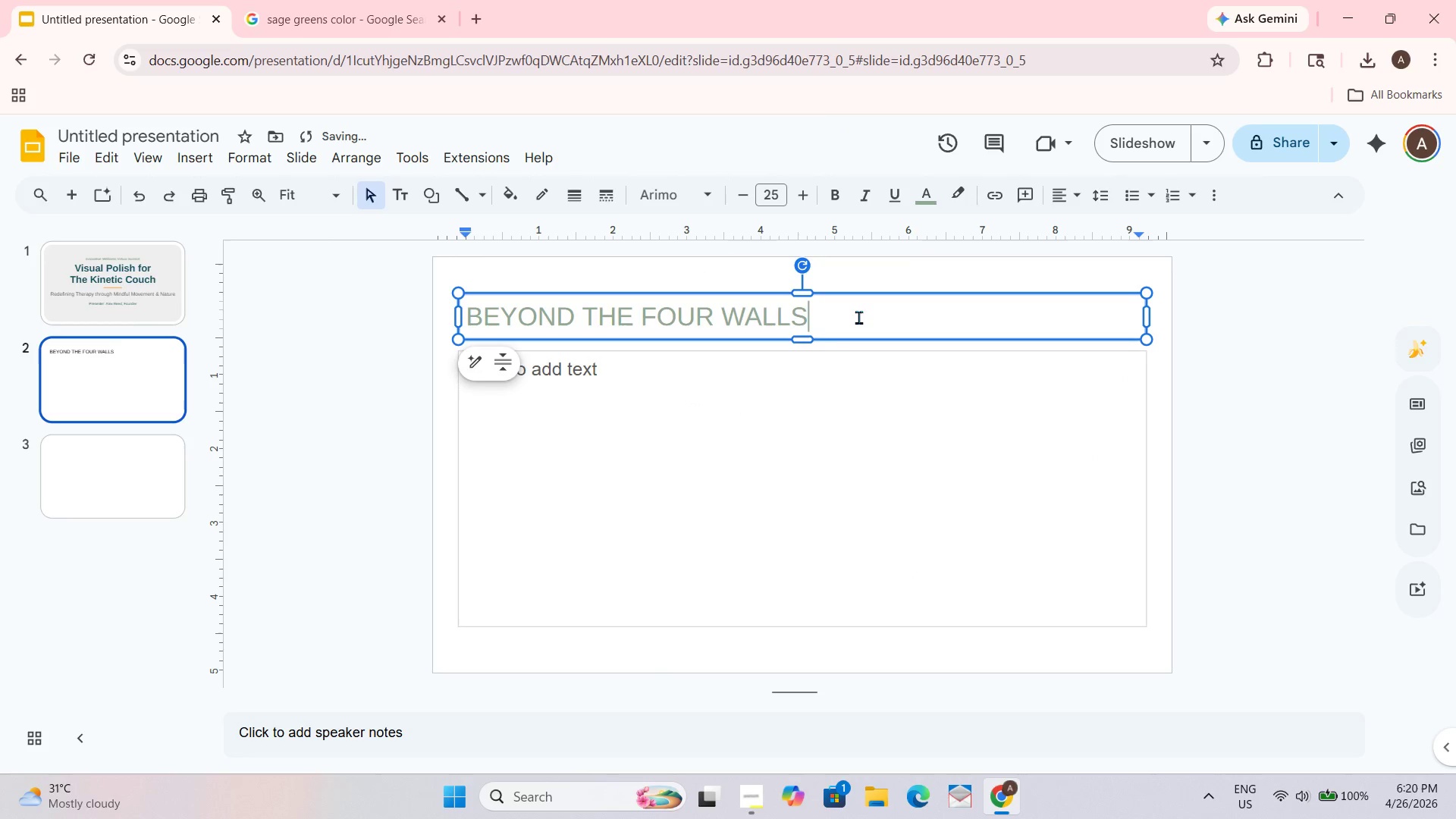 
left_click_drag(start_coordinate=[858, 317], to_coordinate=[430, 312])
 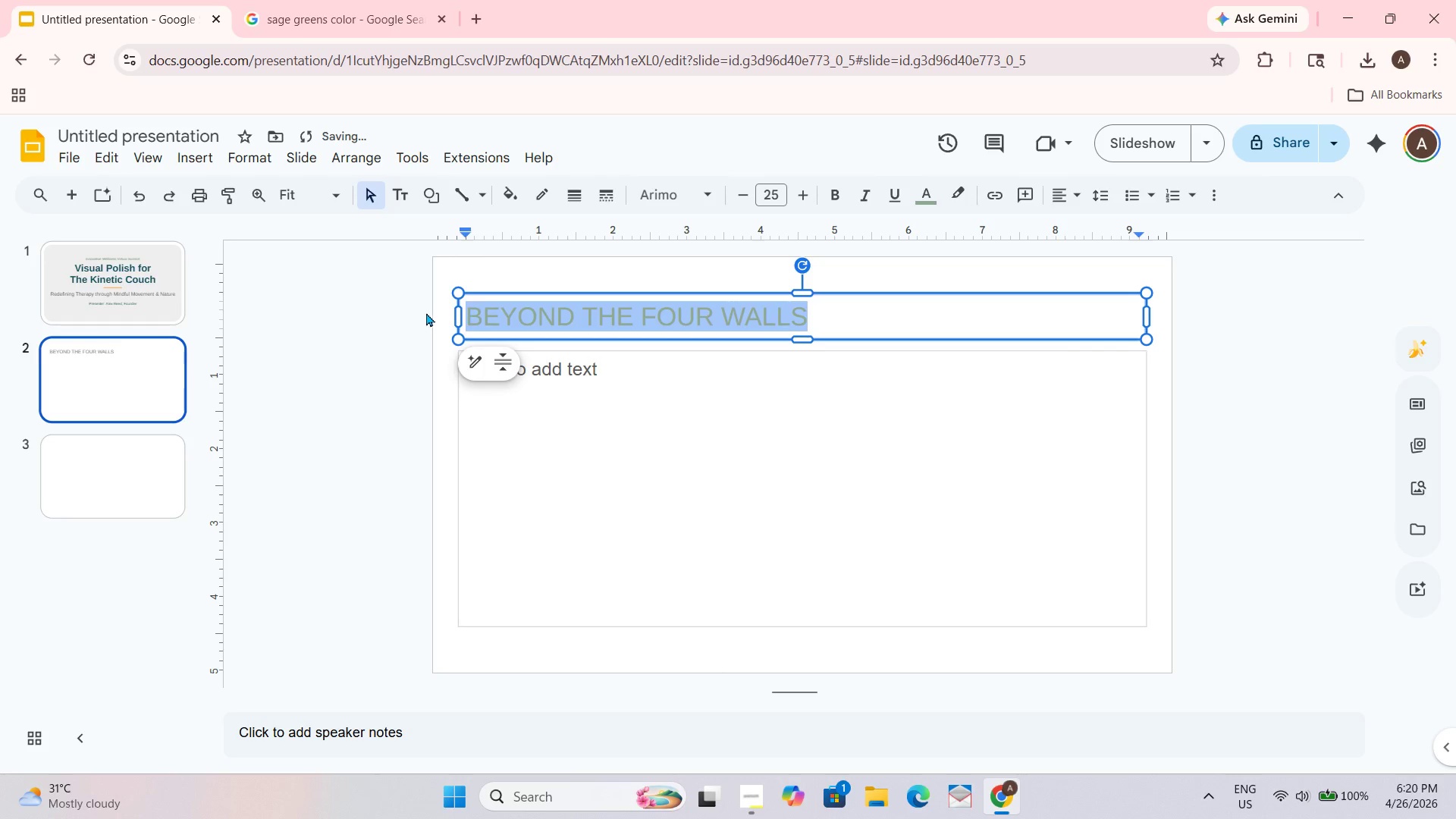 
key(Control+B)
 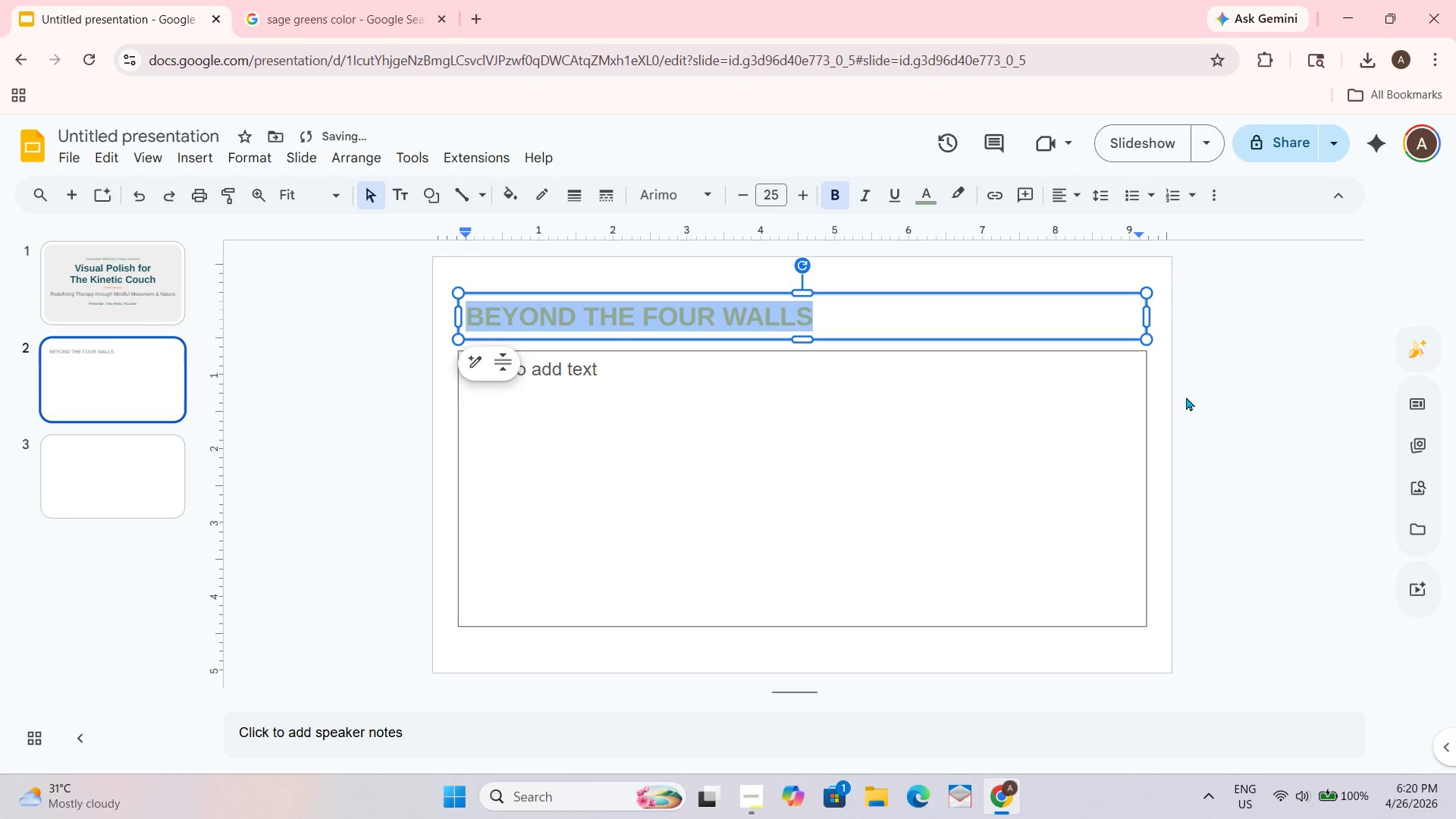 
left_click([1188, 397])
 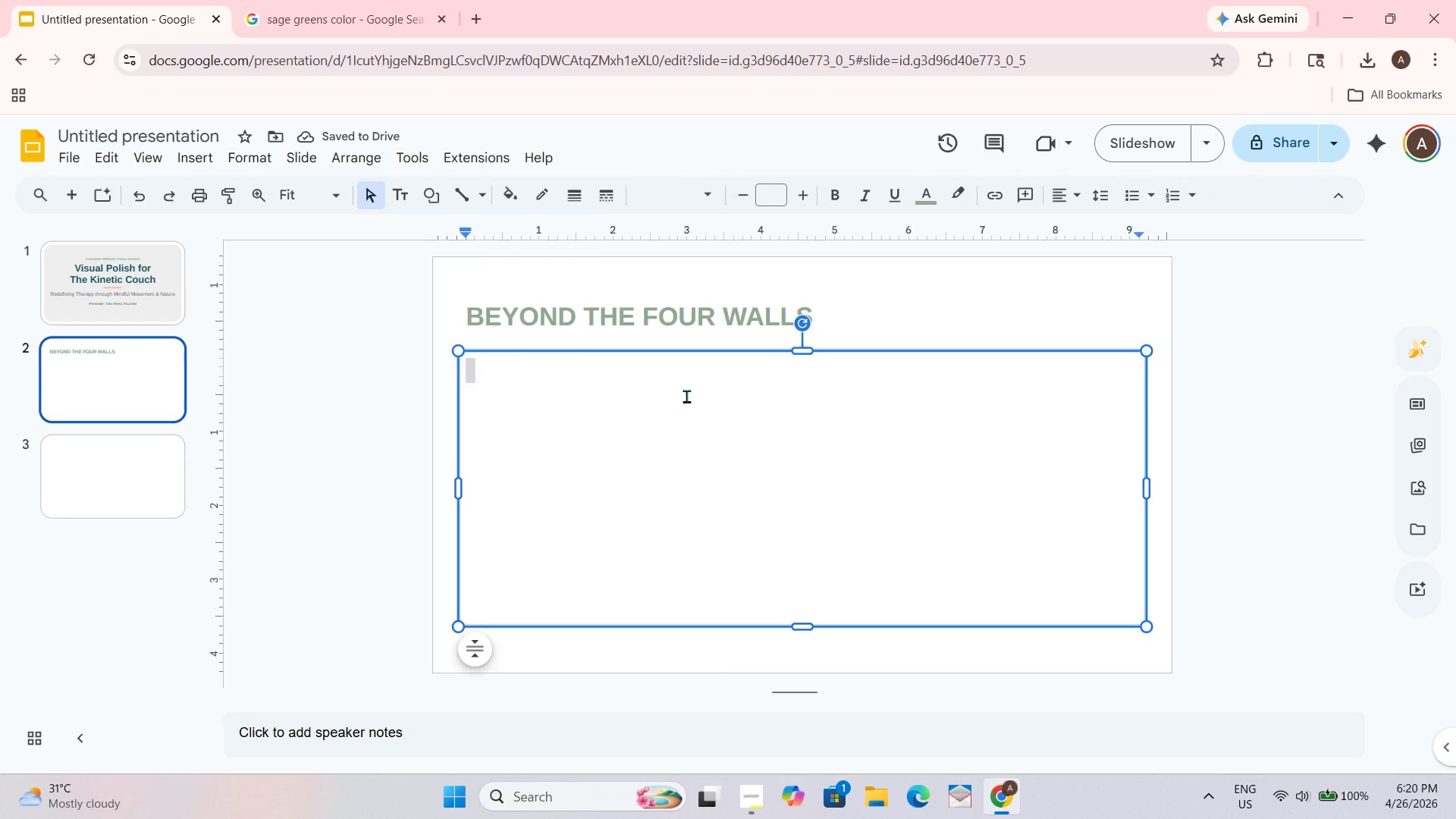 
left_click([779, 485])
 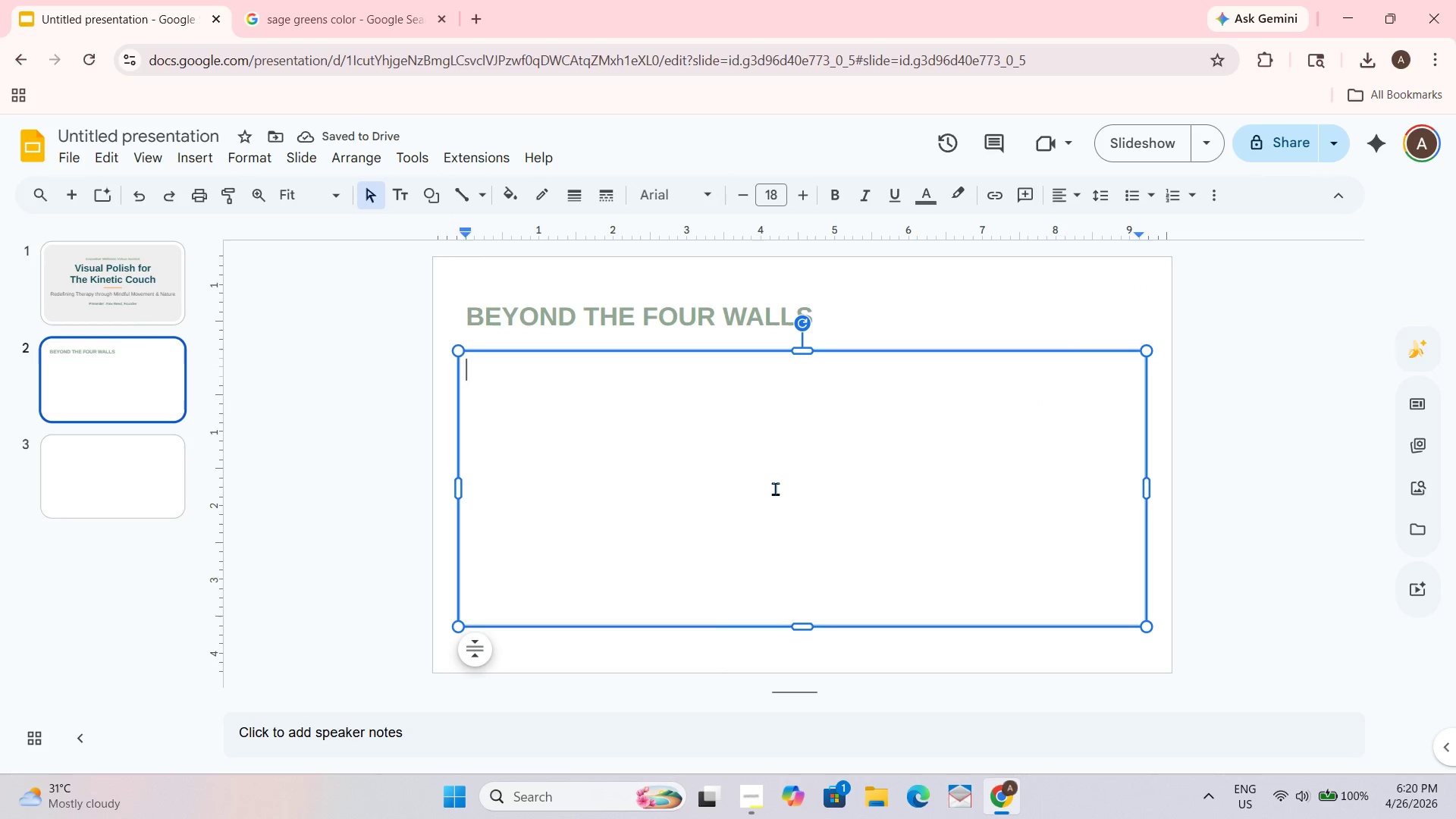 
hold_key(key=ShiftLeft, duration=1.45)
 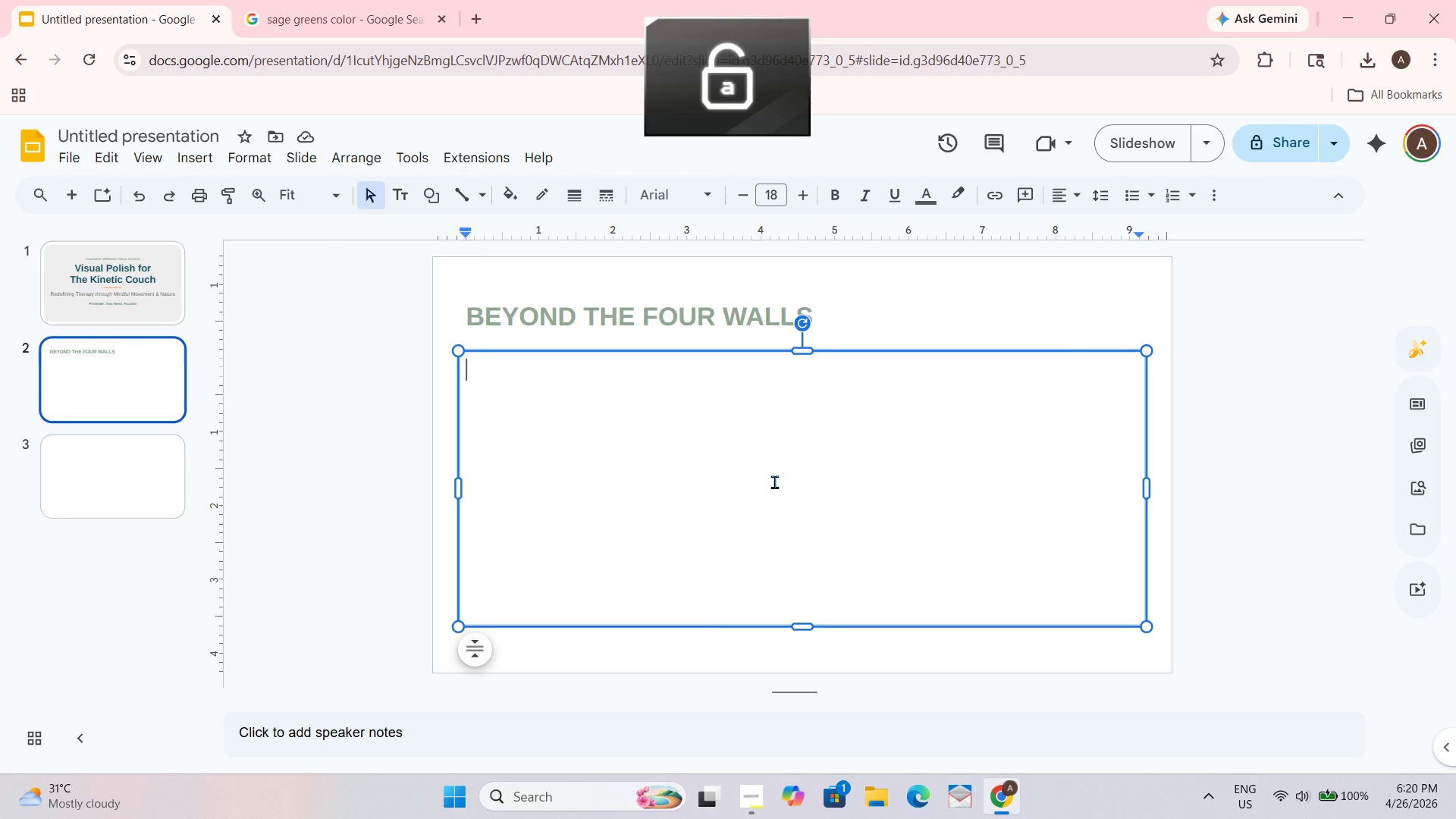 
type(Our Mission)
 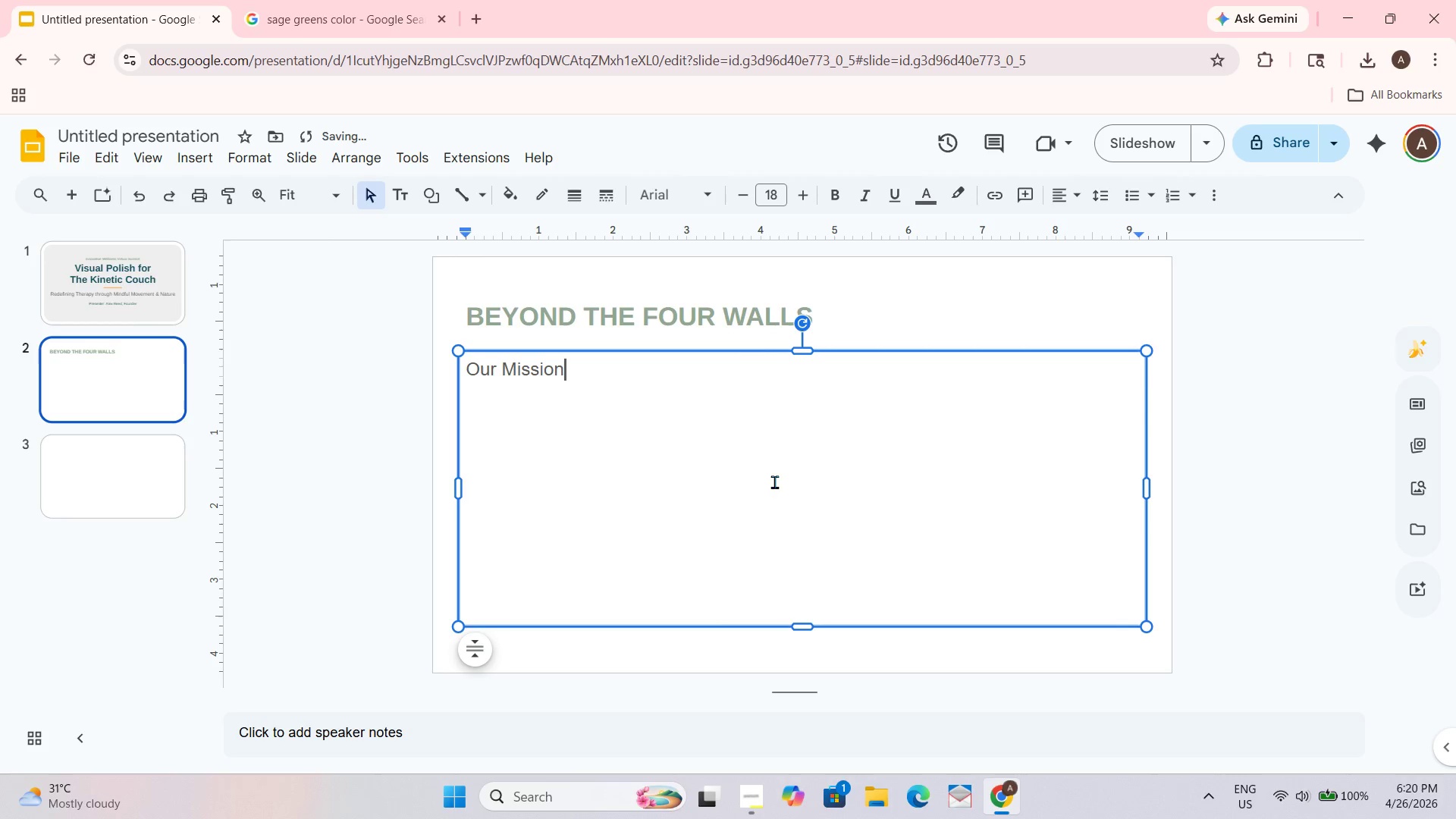 
key(Shift+Enter)
 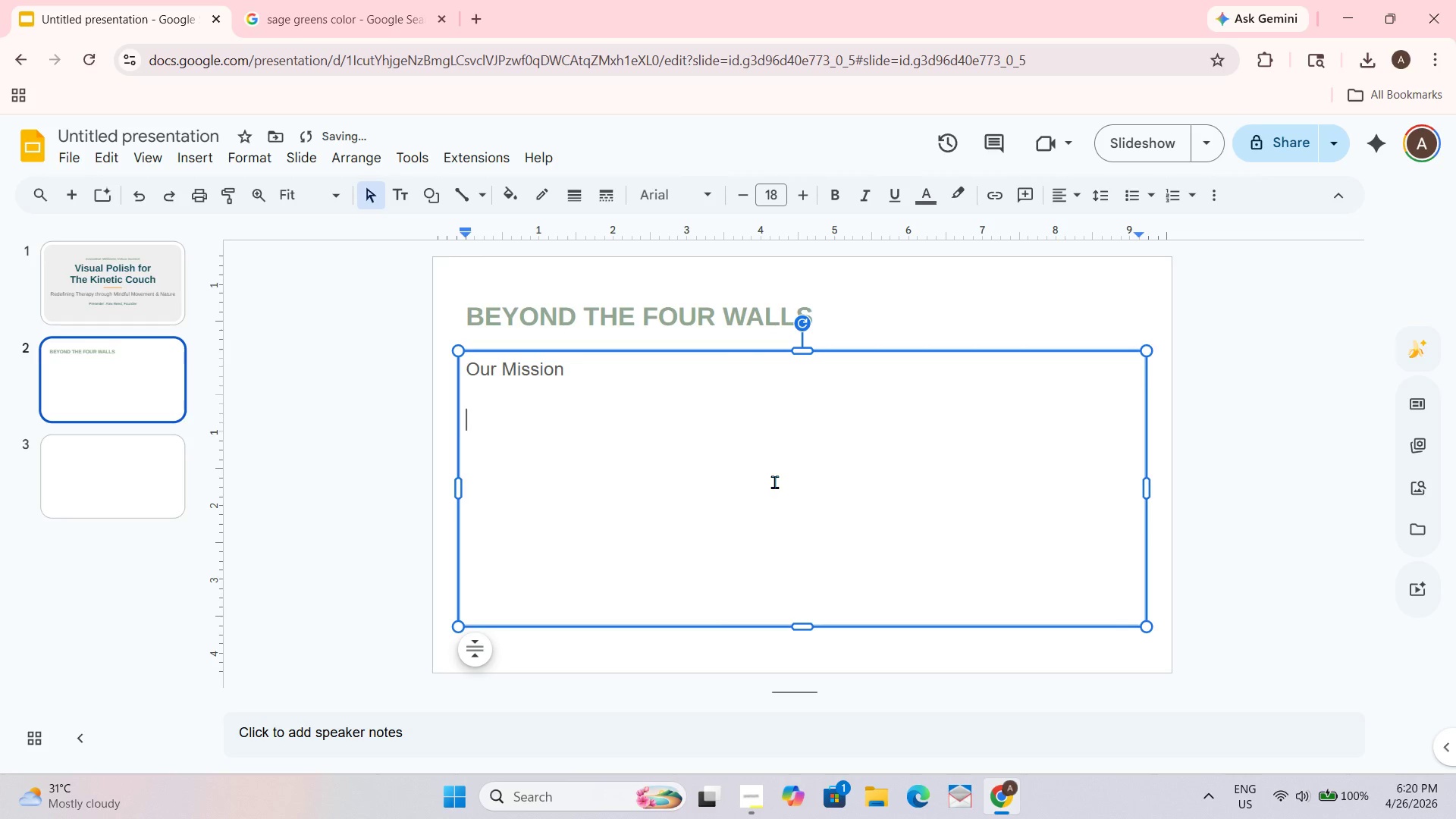 
key(Shift+Enter)
 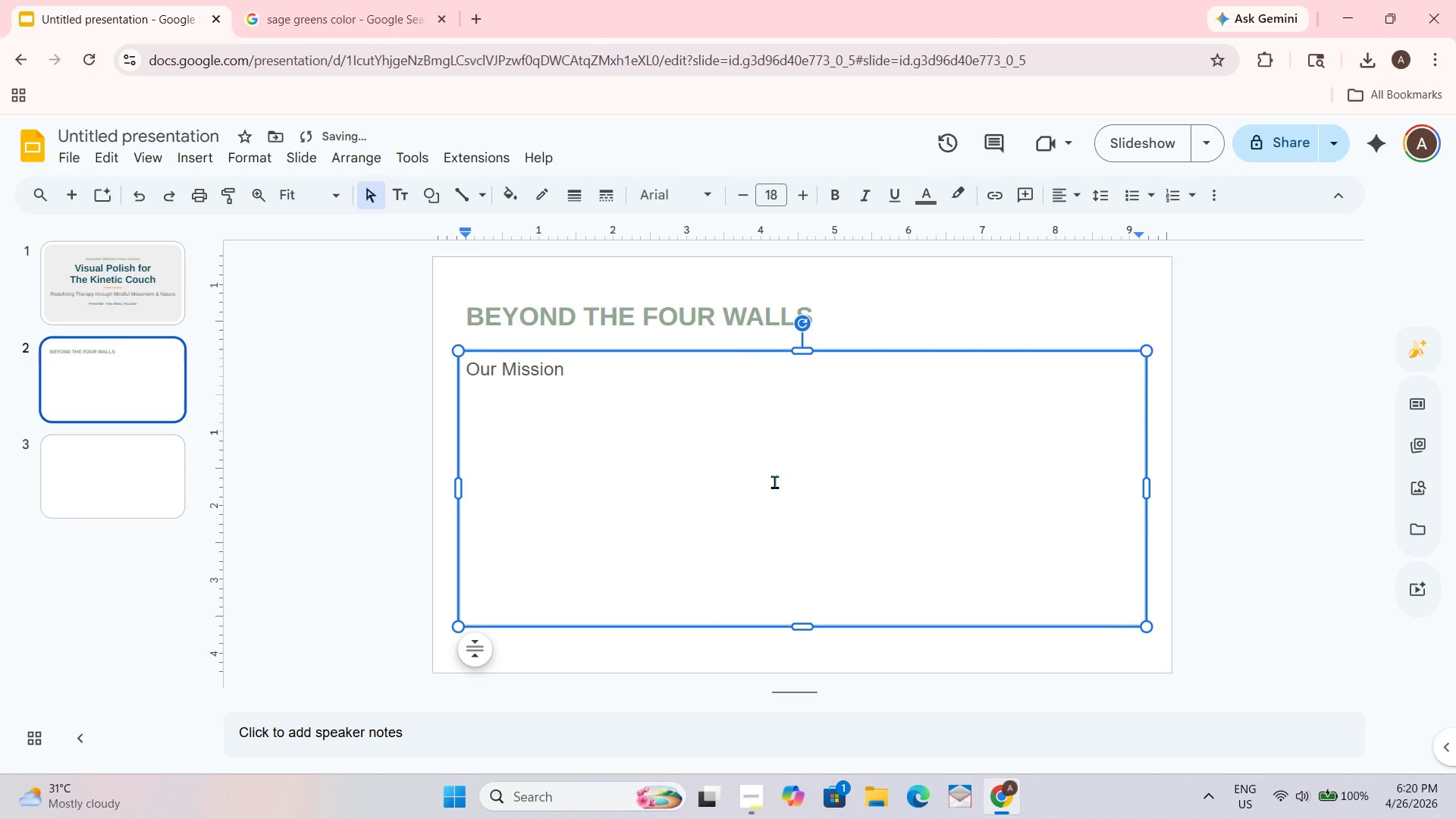 
type(The Kinetic couch specializes in Walk-and )
key(Backspace)
type(-Talk Therapy, an outdoor alternative to traditional counseling that bridges the gap between physical health)
 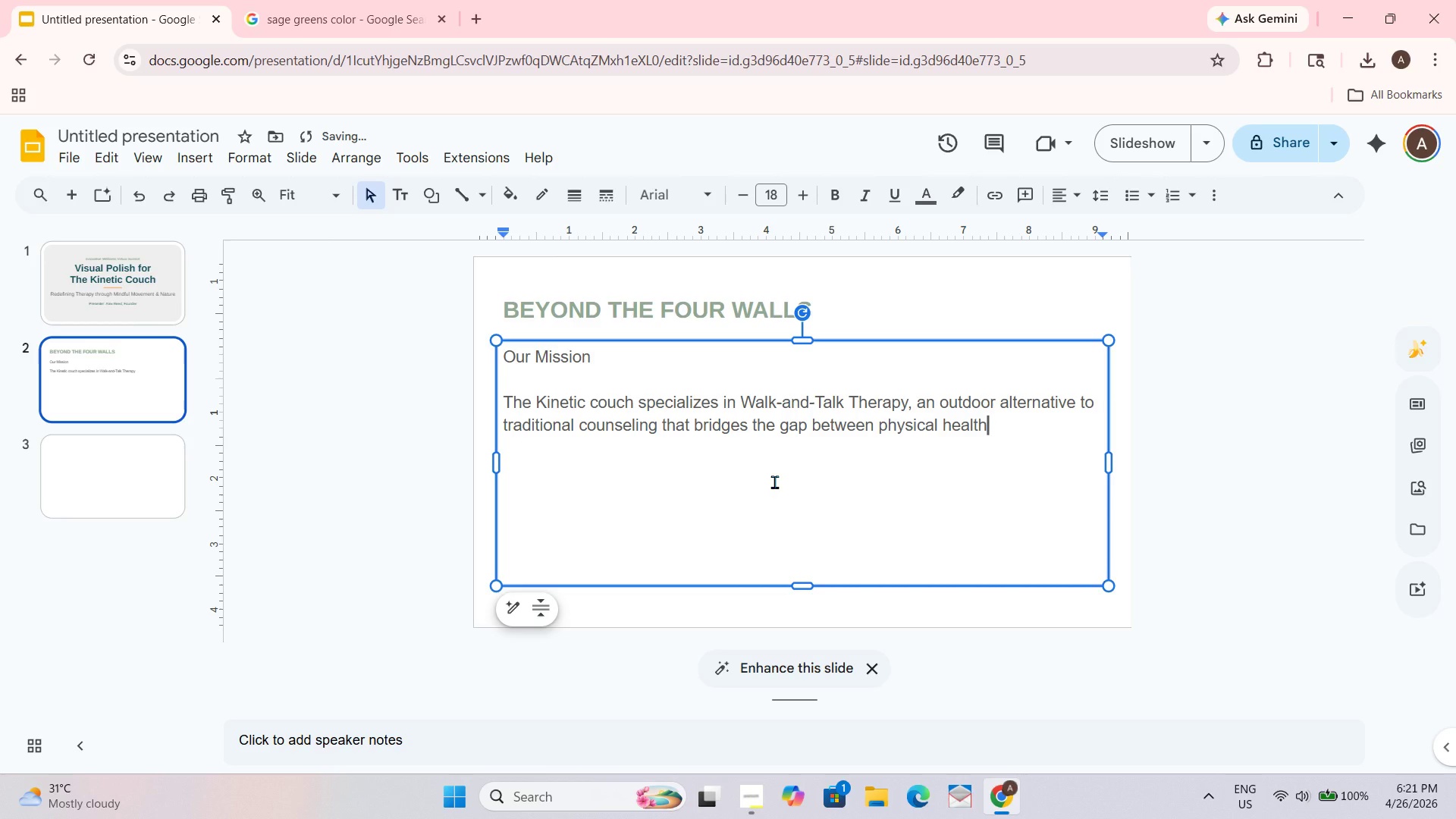 
wait(14.03)
 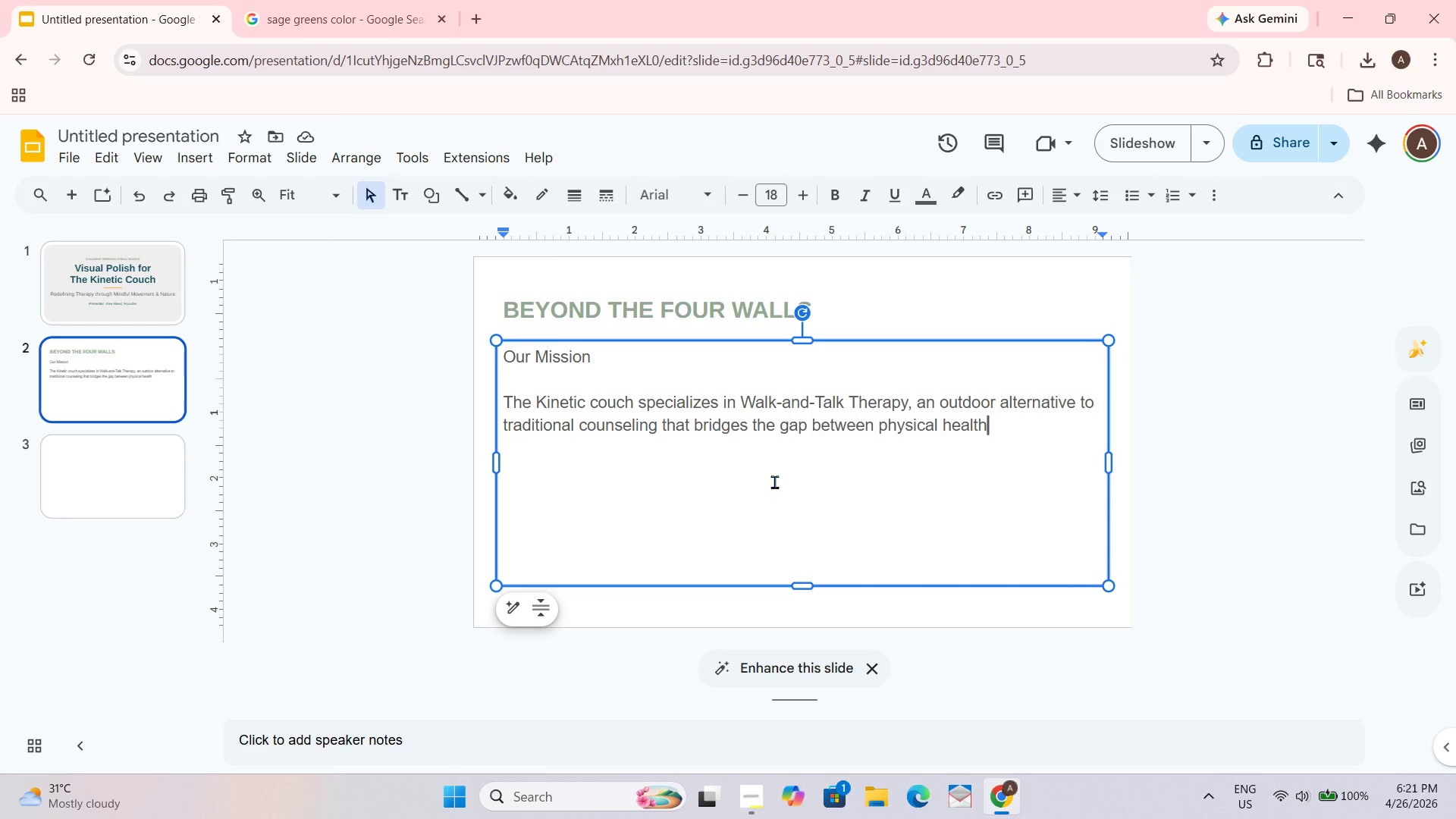 
type( and mental clarity.)
 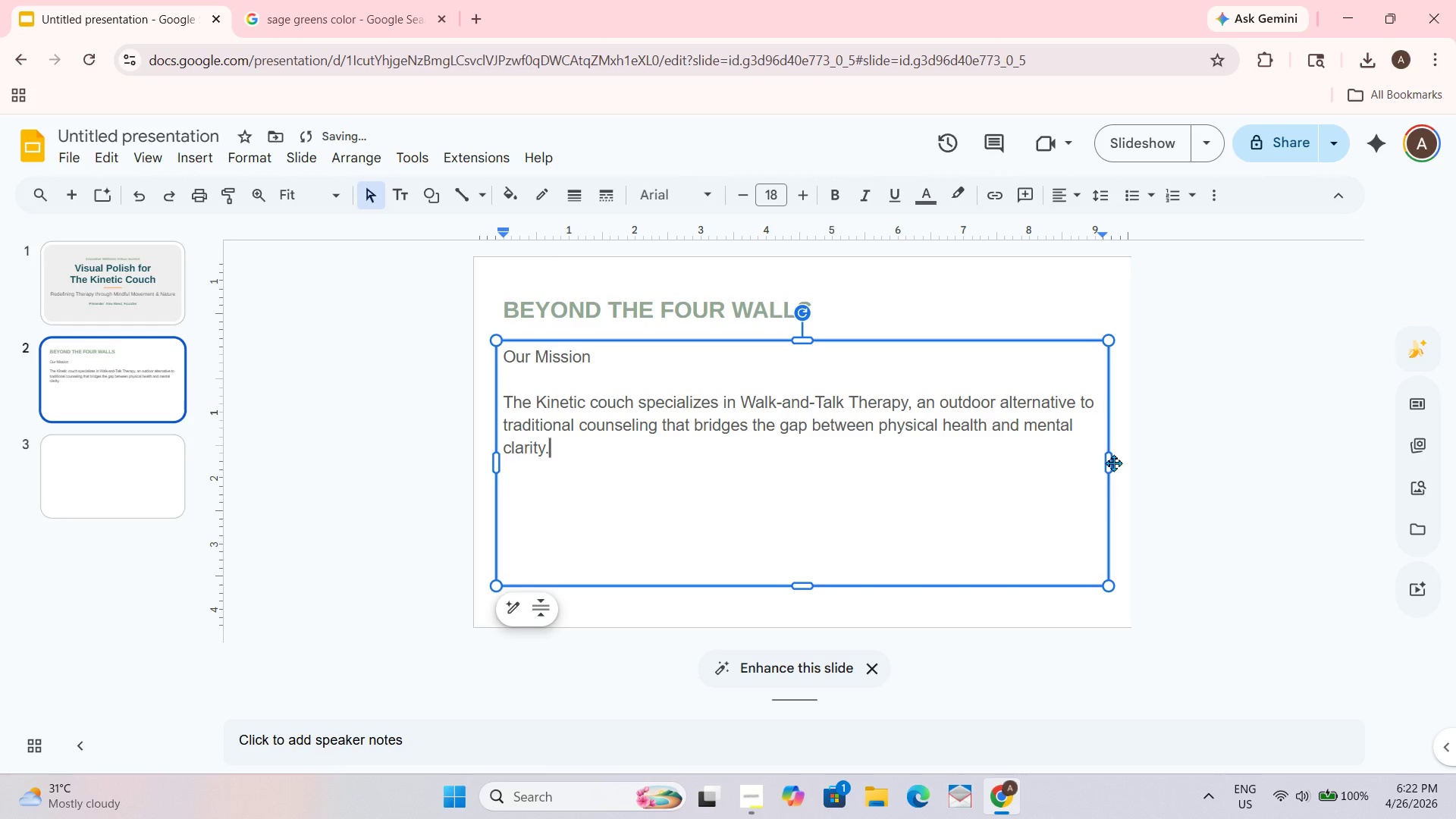 
left_click_drag(start_coordinate=[1109, 463], to_coordinate=[800, 444])
 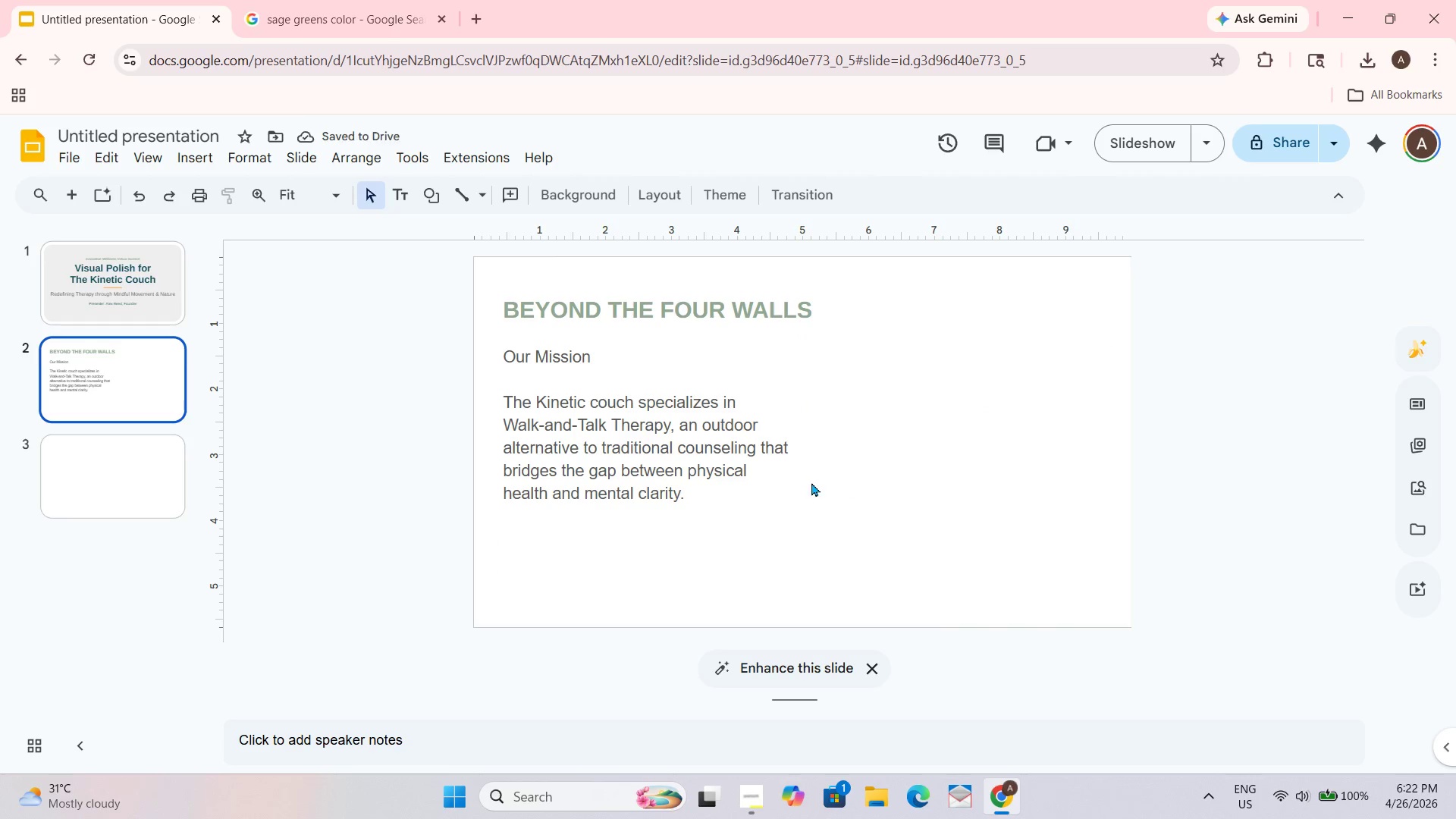 
left_click([681, 498])
 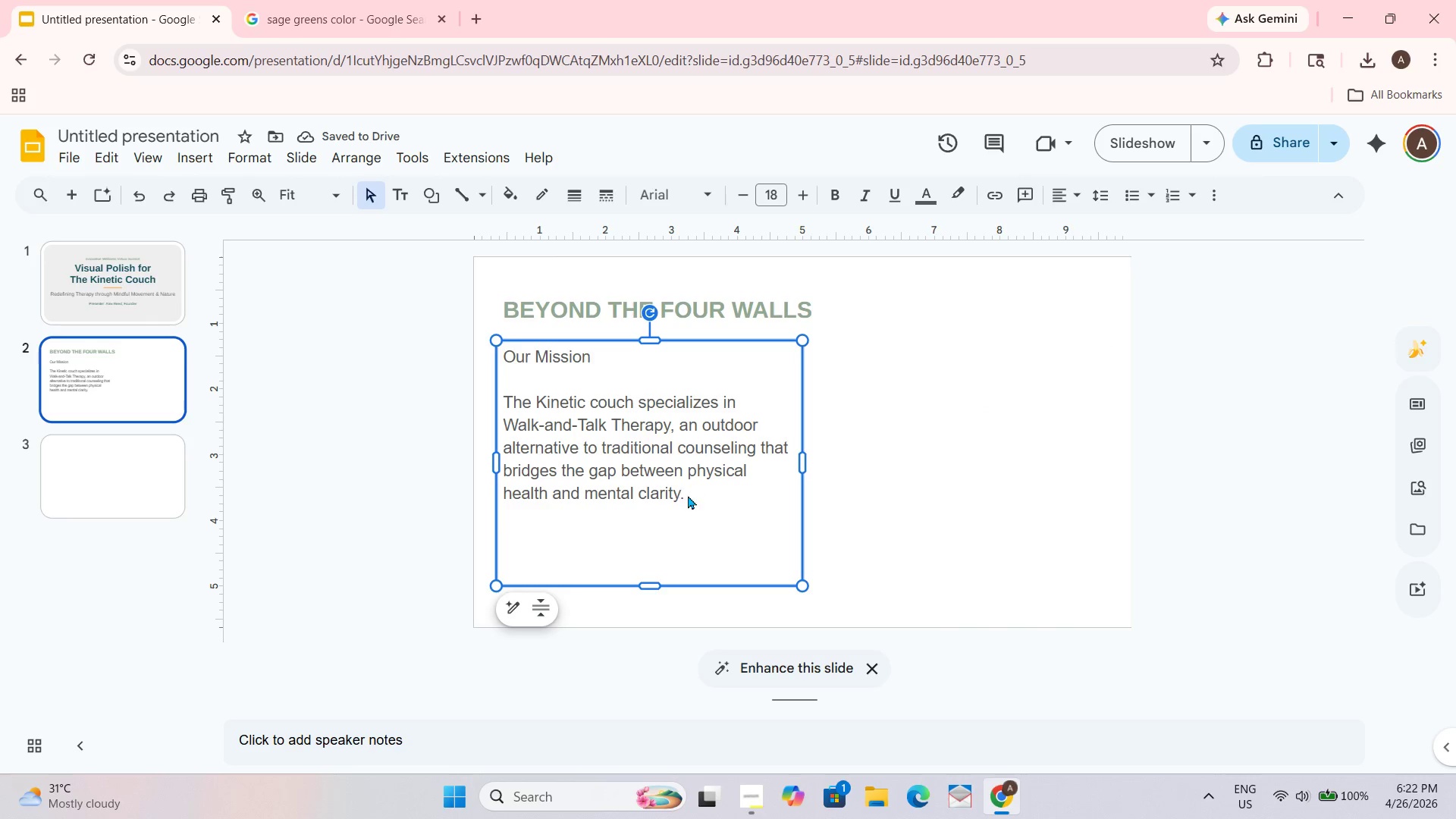 
triple_click([688, 495])
 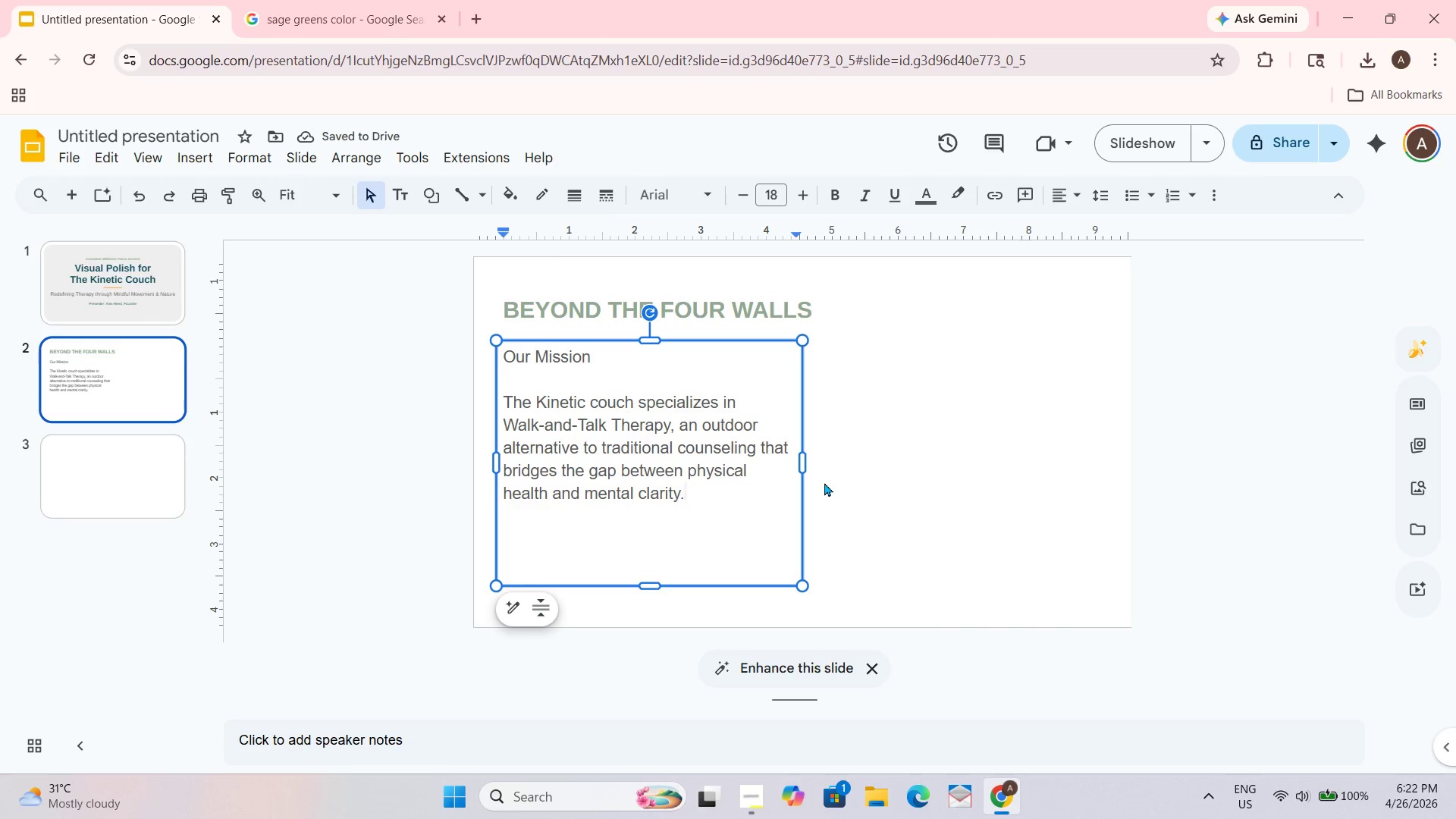 
key(Shift+Enter)
 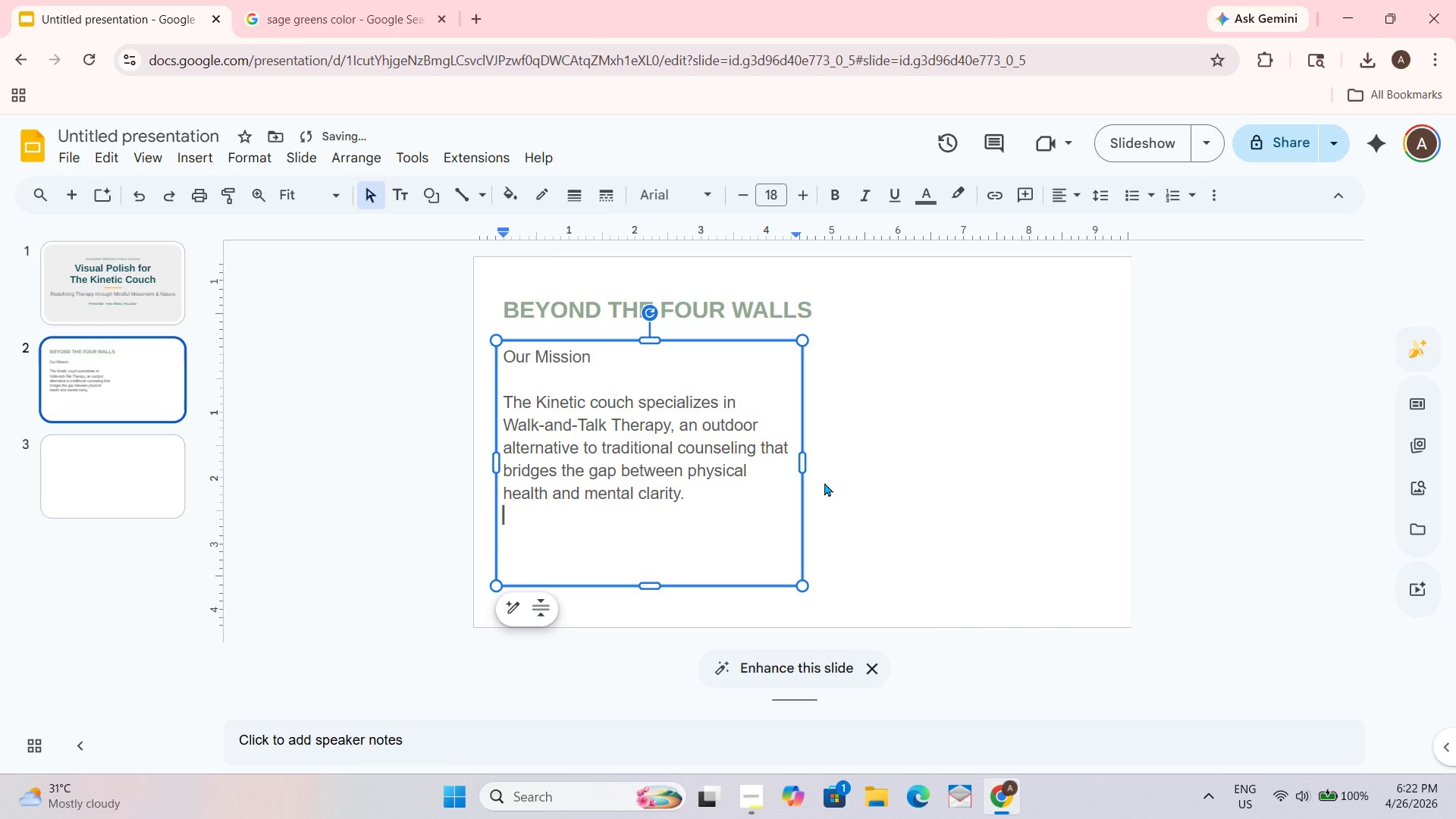 
key(Shift+Enter)
 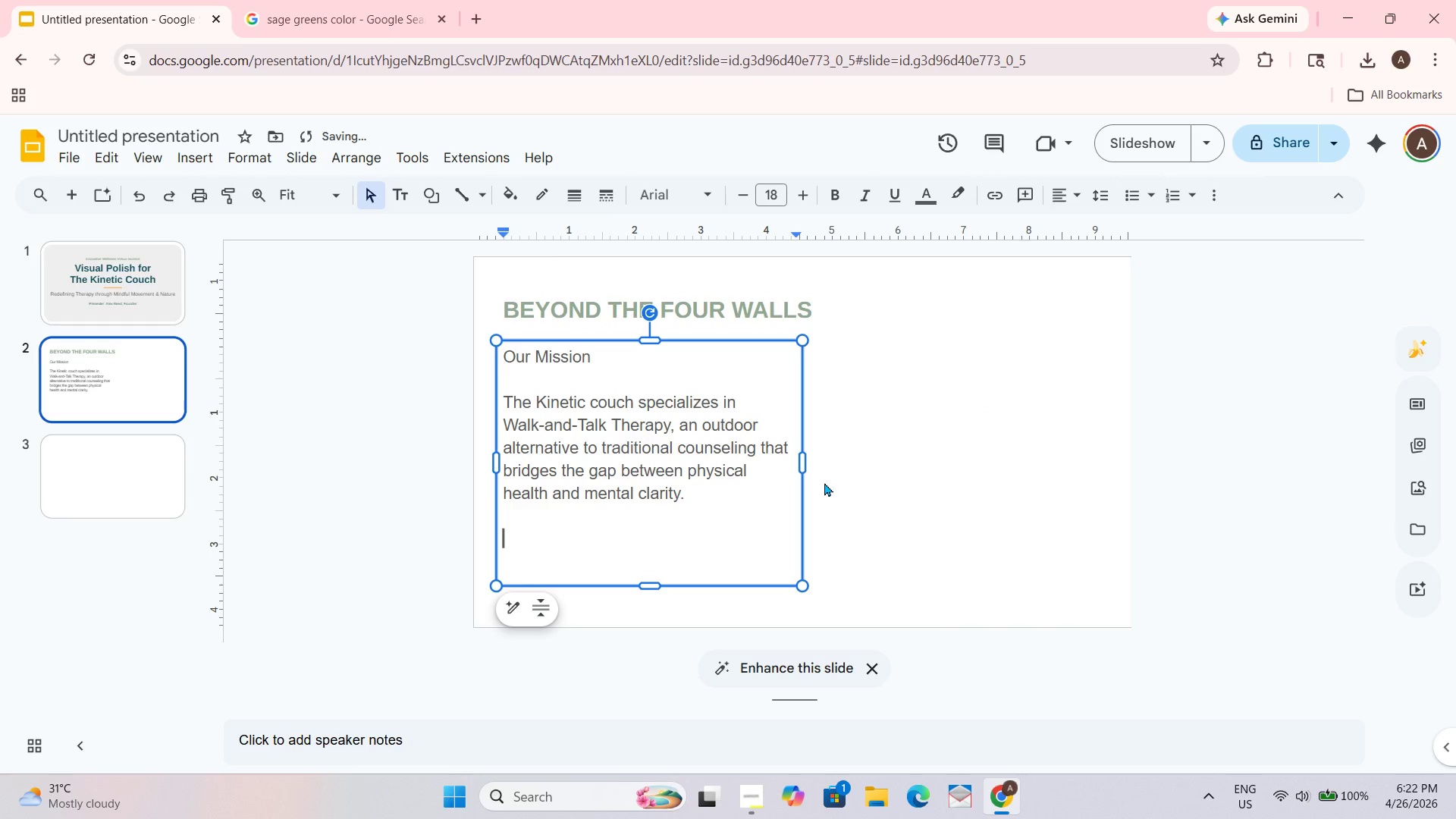 
type(By stepping outside, we more)
key(Backspace)
key(Backspace)
type(ve from the stagnant office environment to a )
 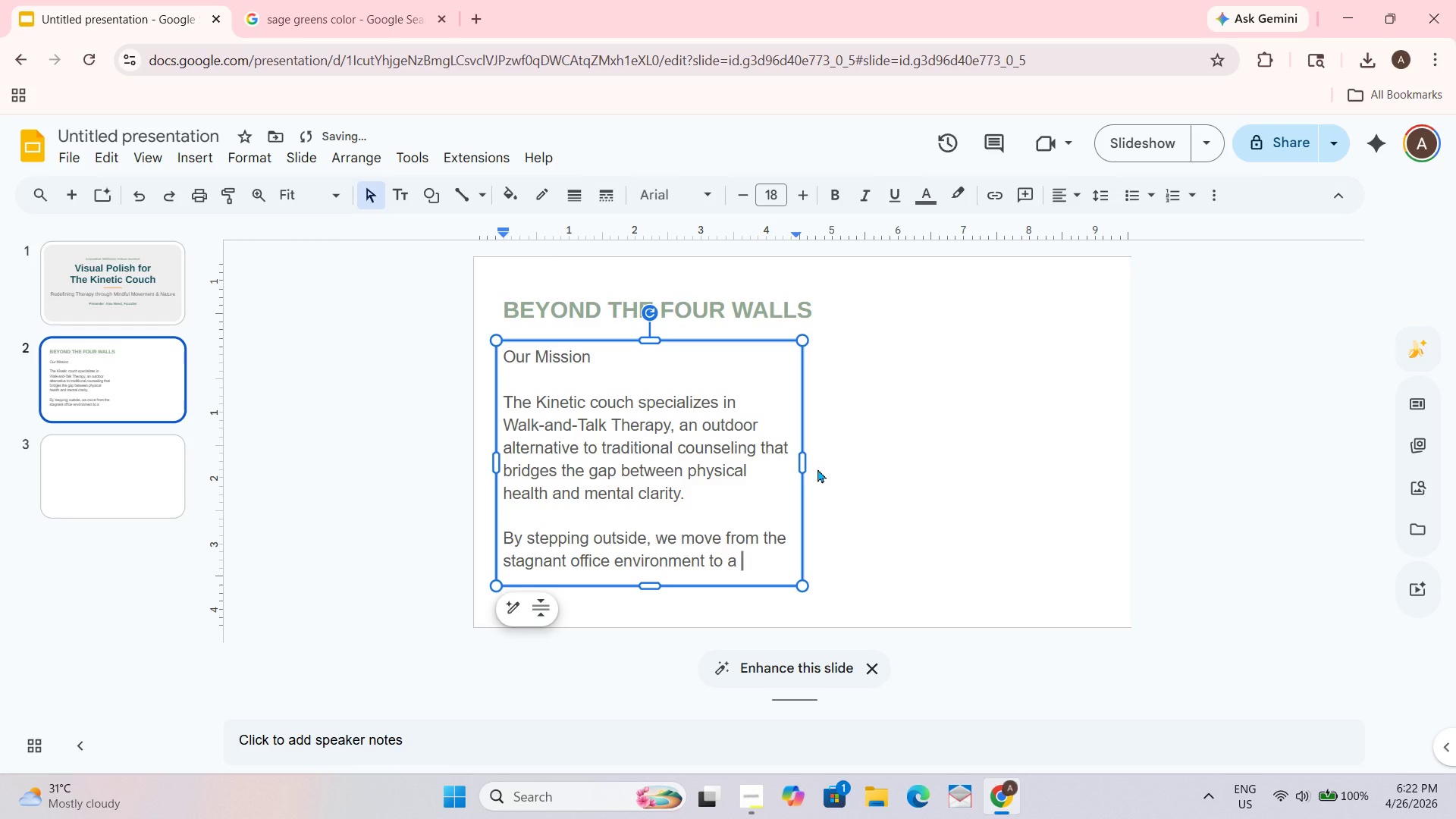 
left_click_drag(start_coordinate=[802, 463], to_coordinate=[883, 464])
 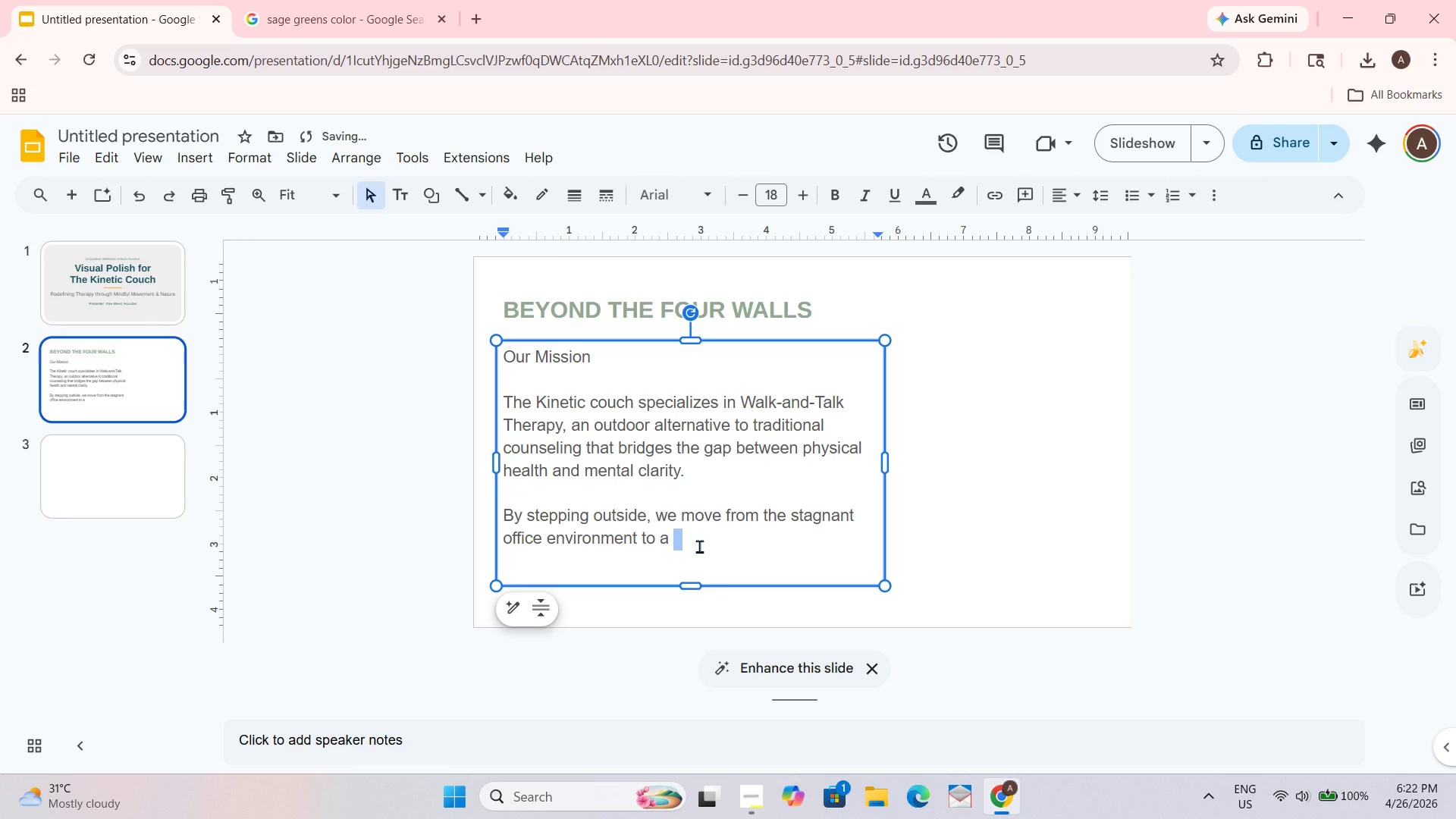 
left_click([699, 546])
 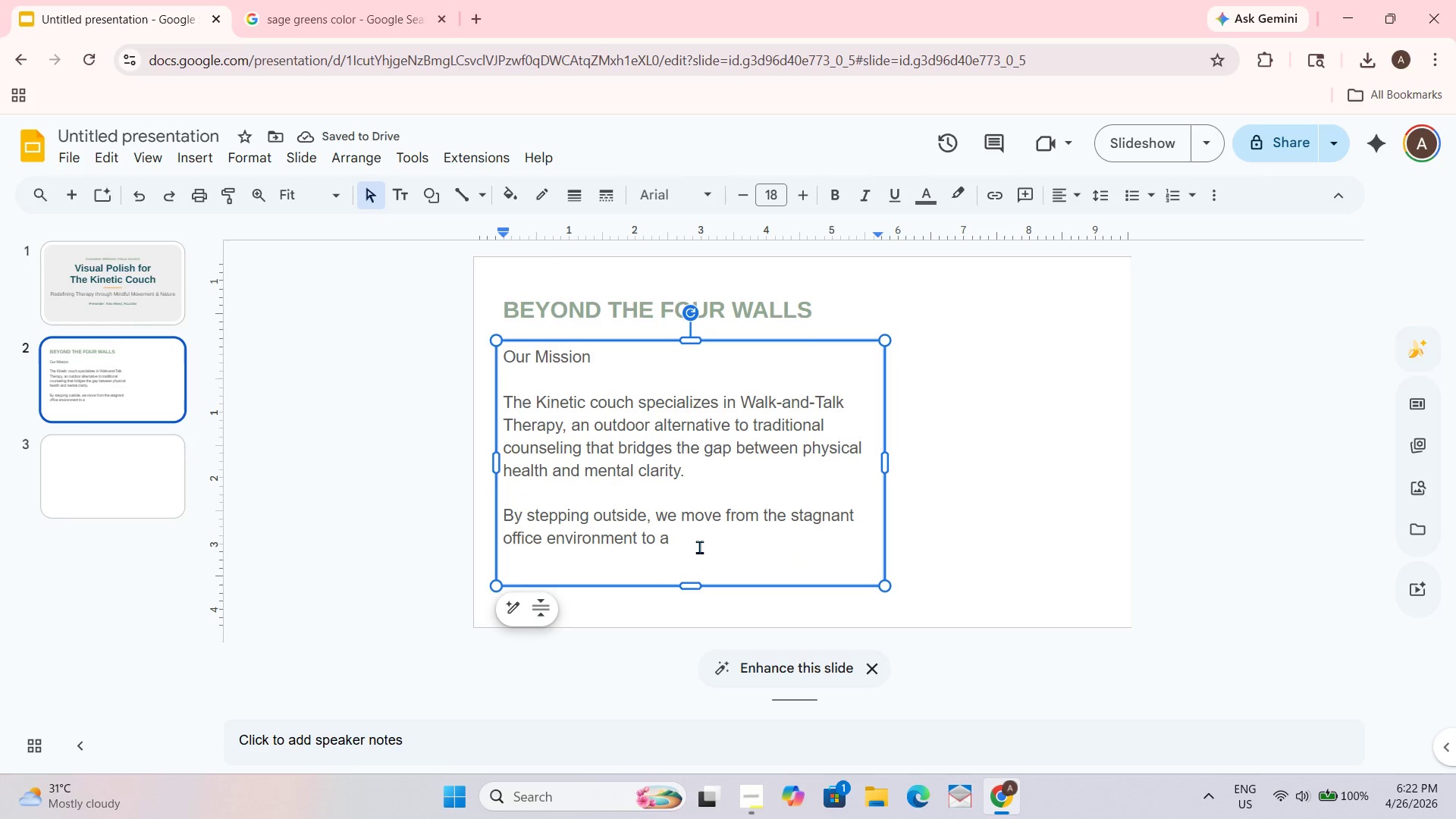 
type(dynamic landscape whr)
key(Backspace)
type(ere healing is driven by both conversation and motion)
 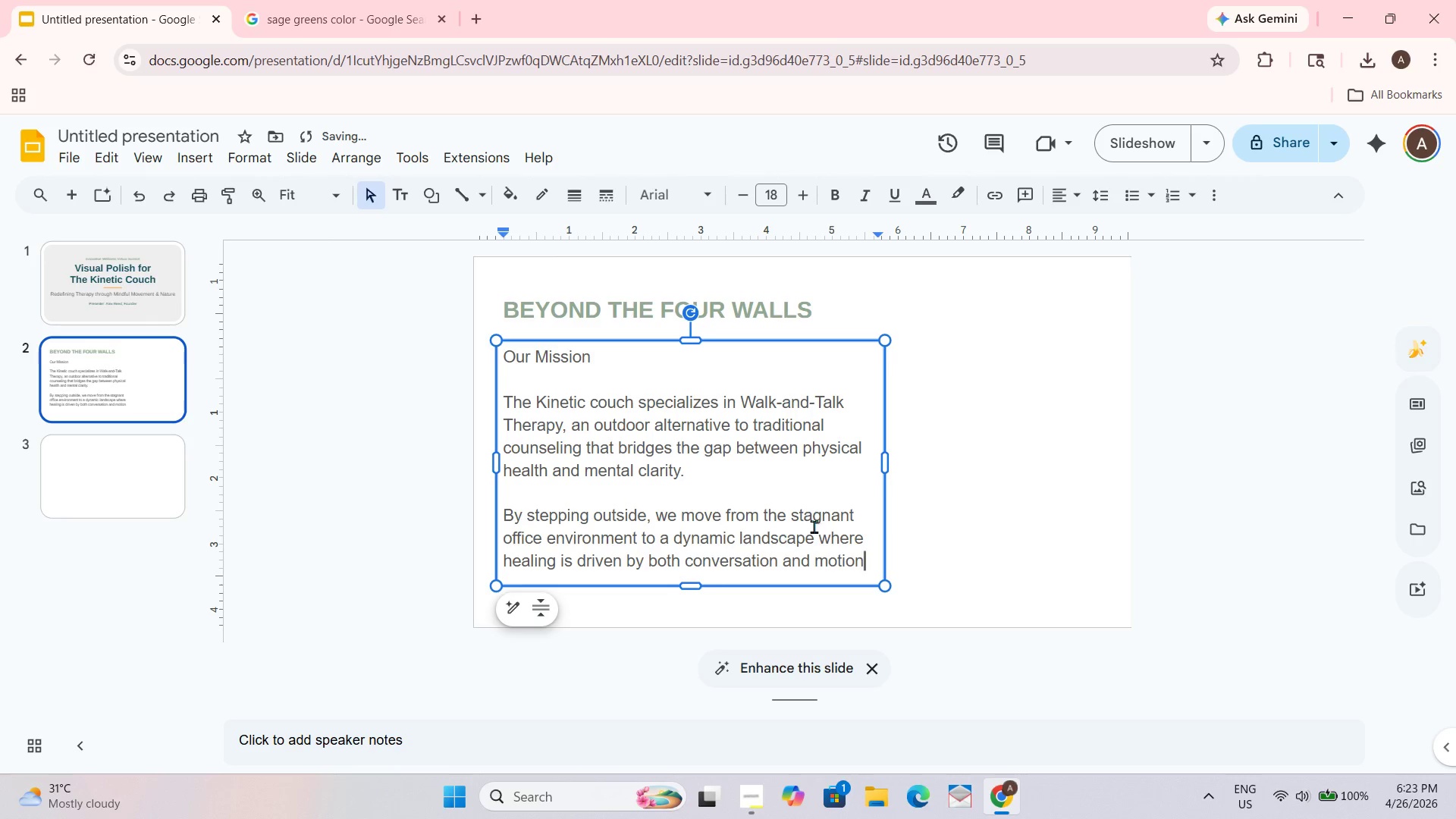 
key(Period)
 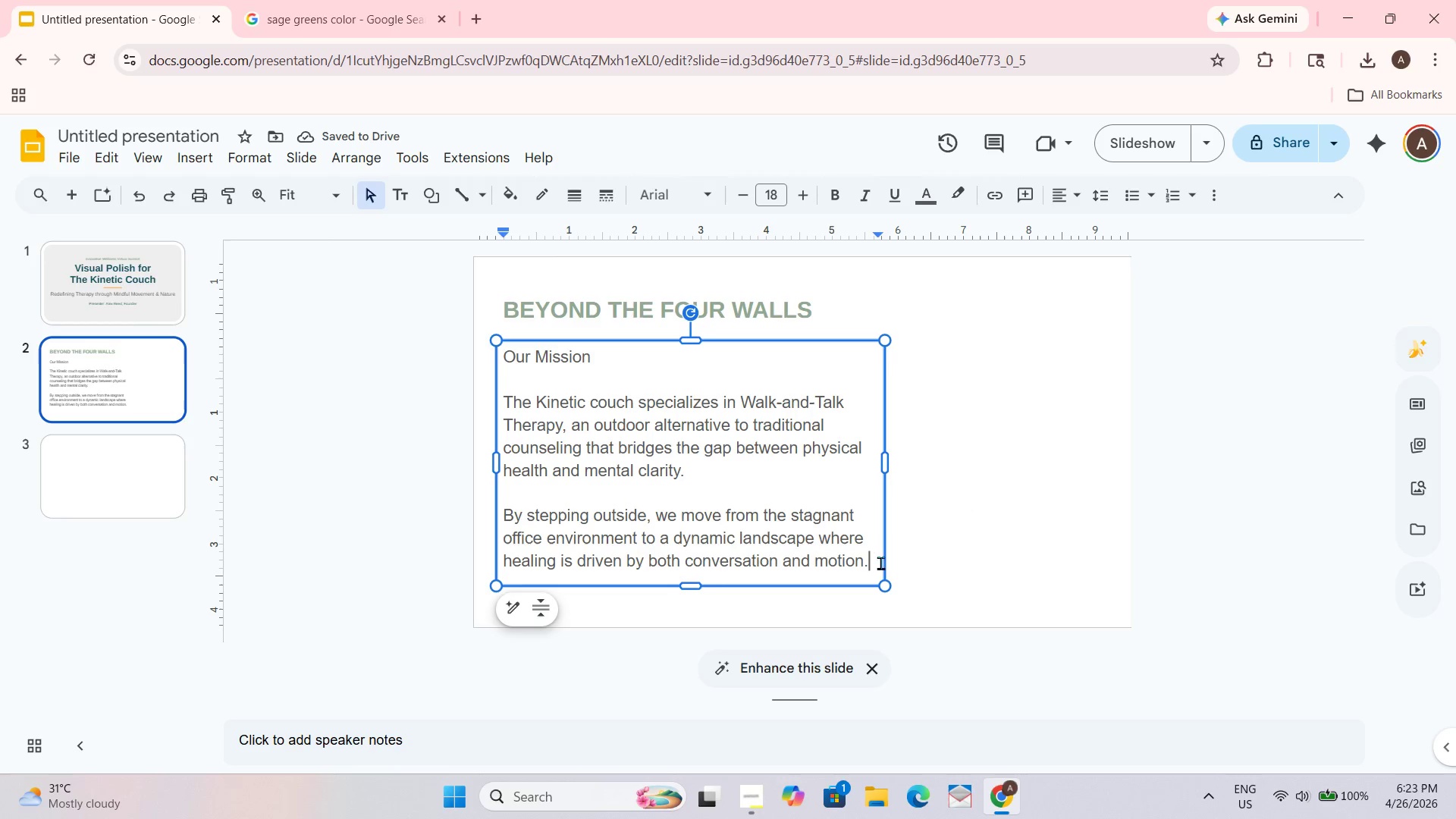 
wait(5.27)
 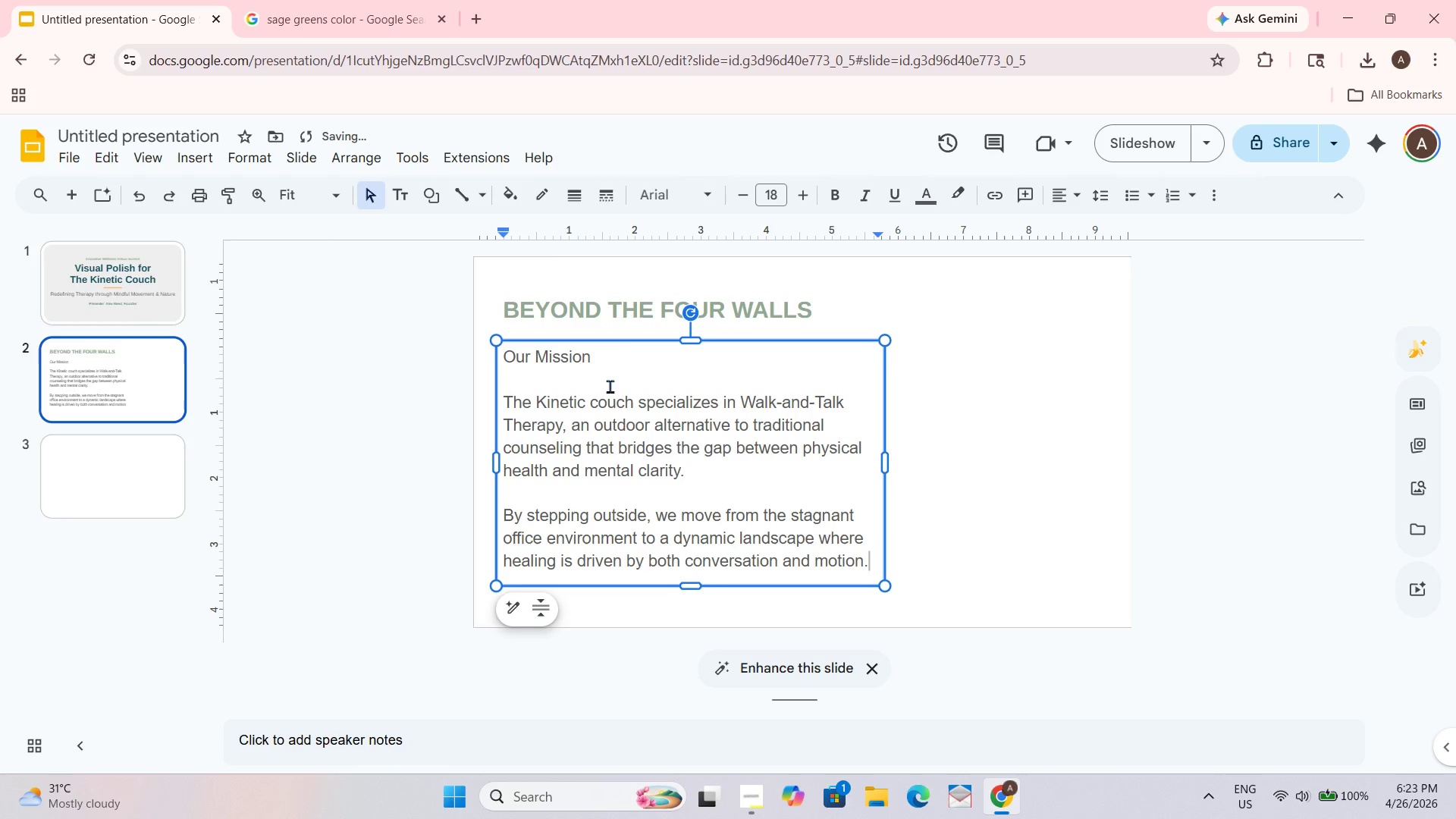 
left_click_drag(start_coordinate=[869, 560], to_coordinate=[504, 411])
 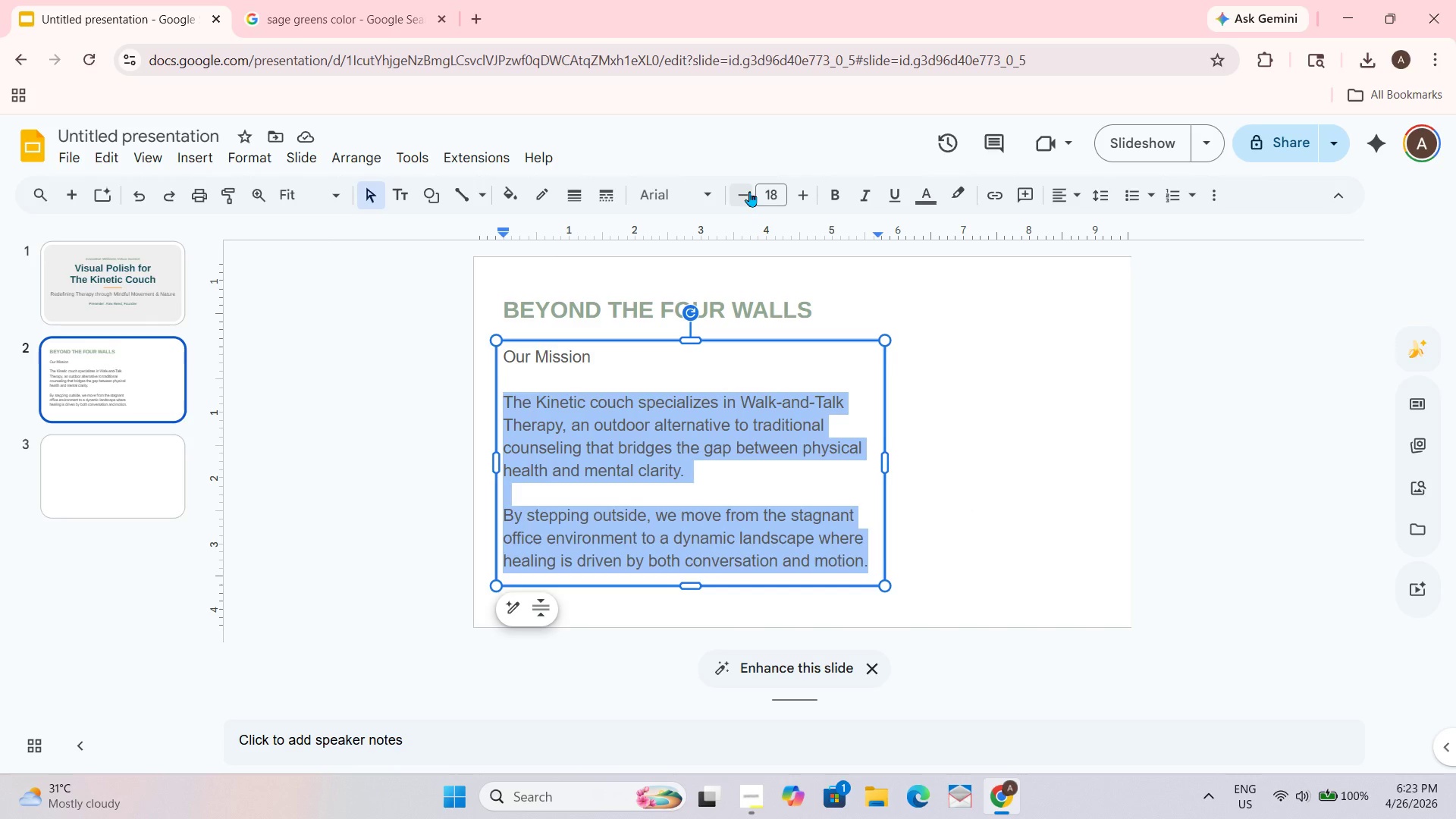 
double_click([749, 191])
 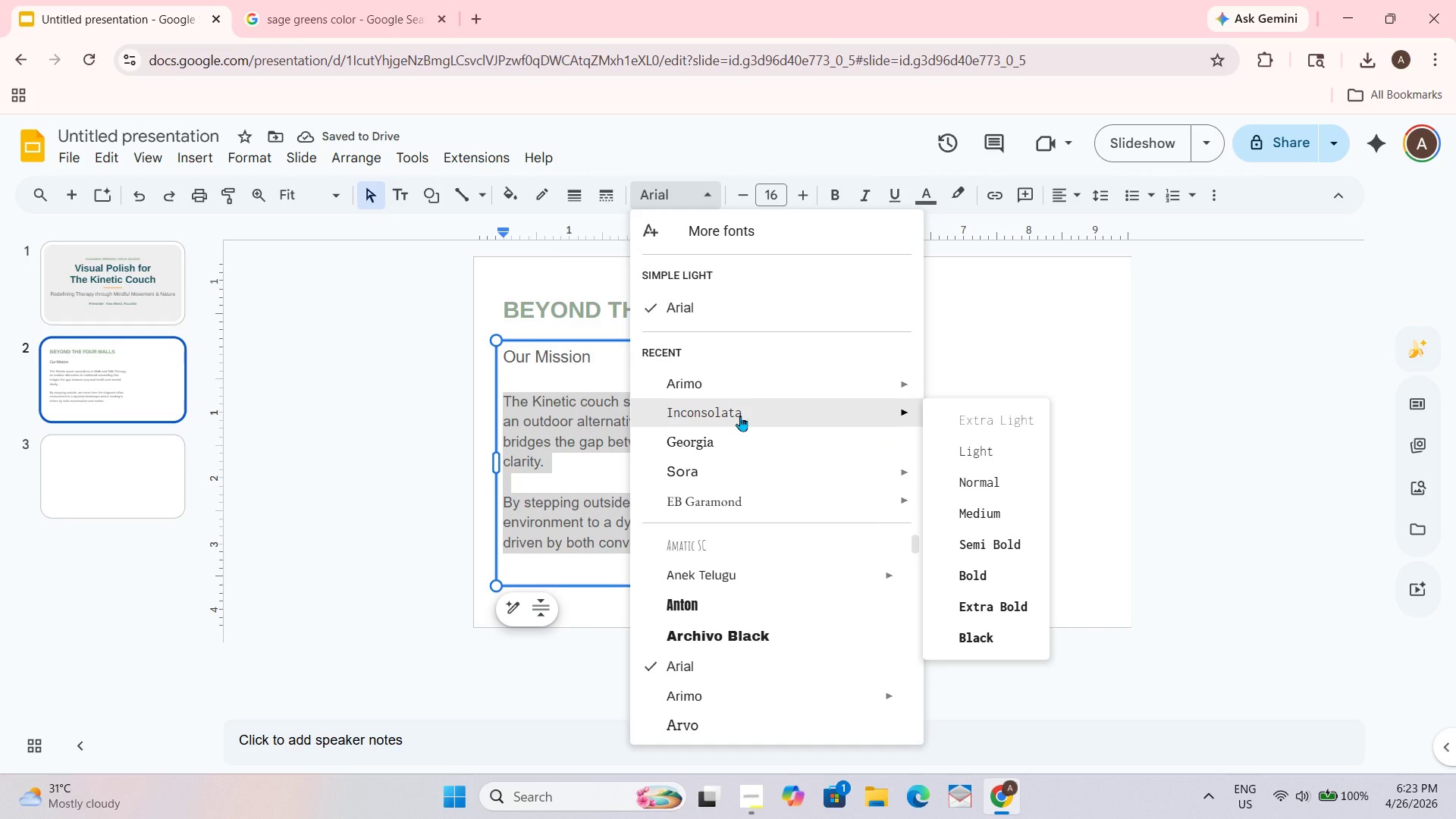 
wait(8.31)
 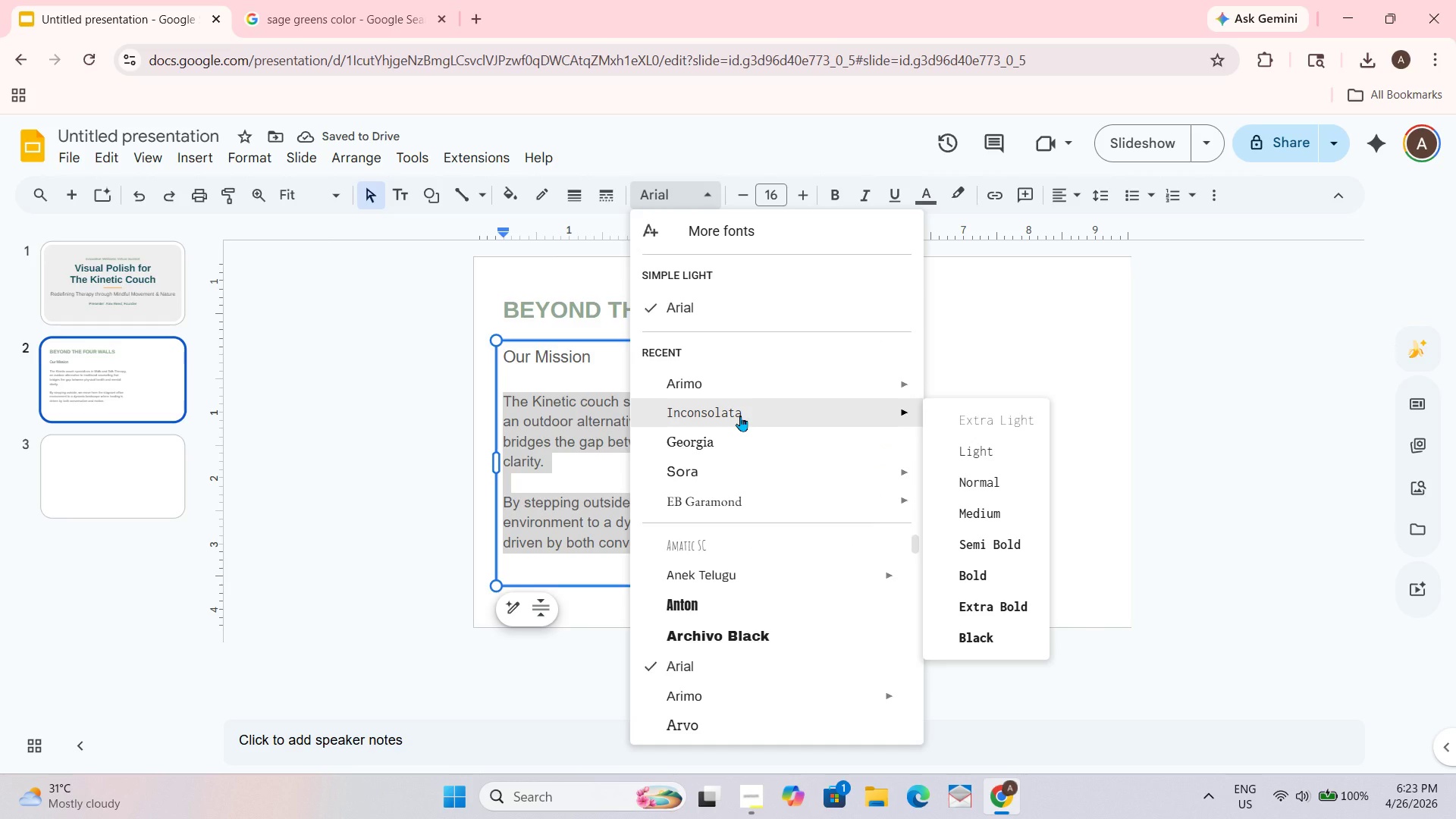 
left_click([1011, 428])
 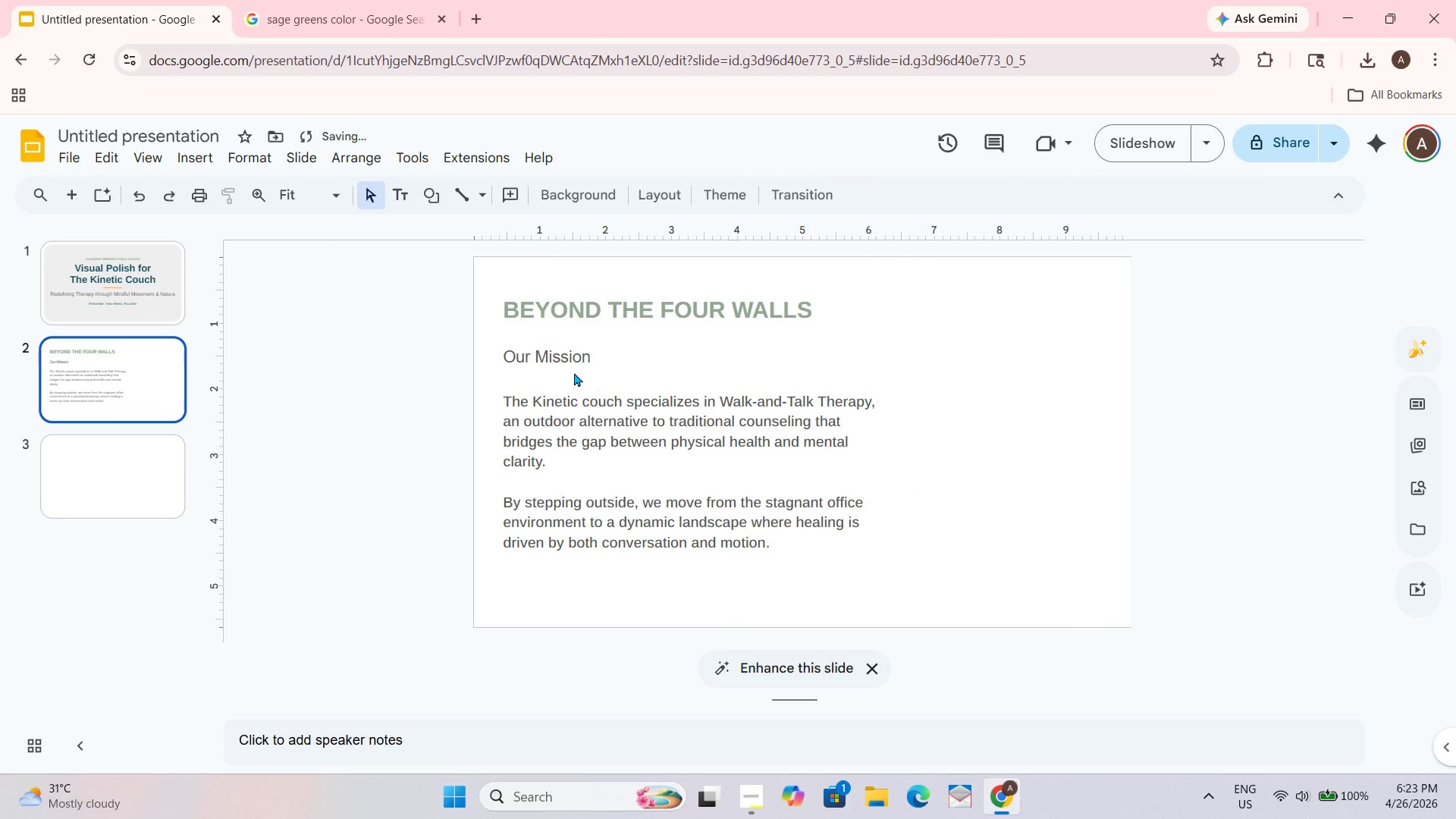 
double_click([563, 359])
 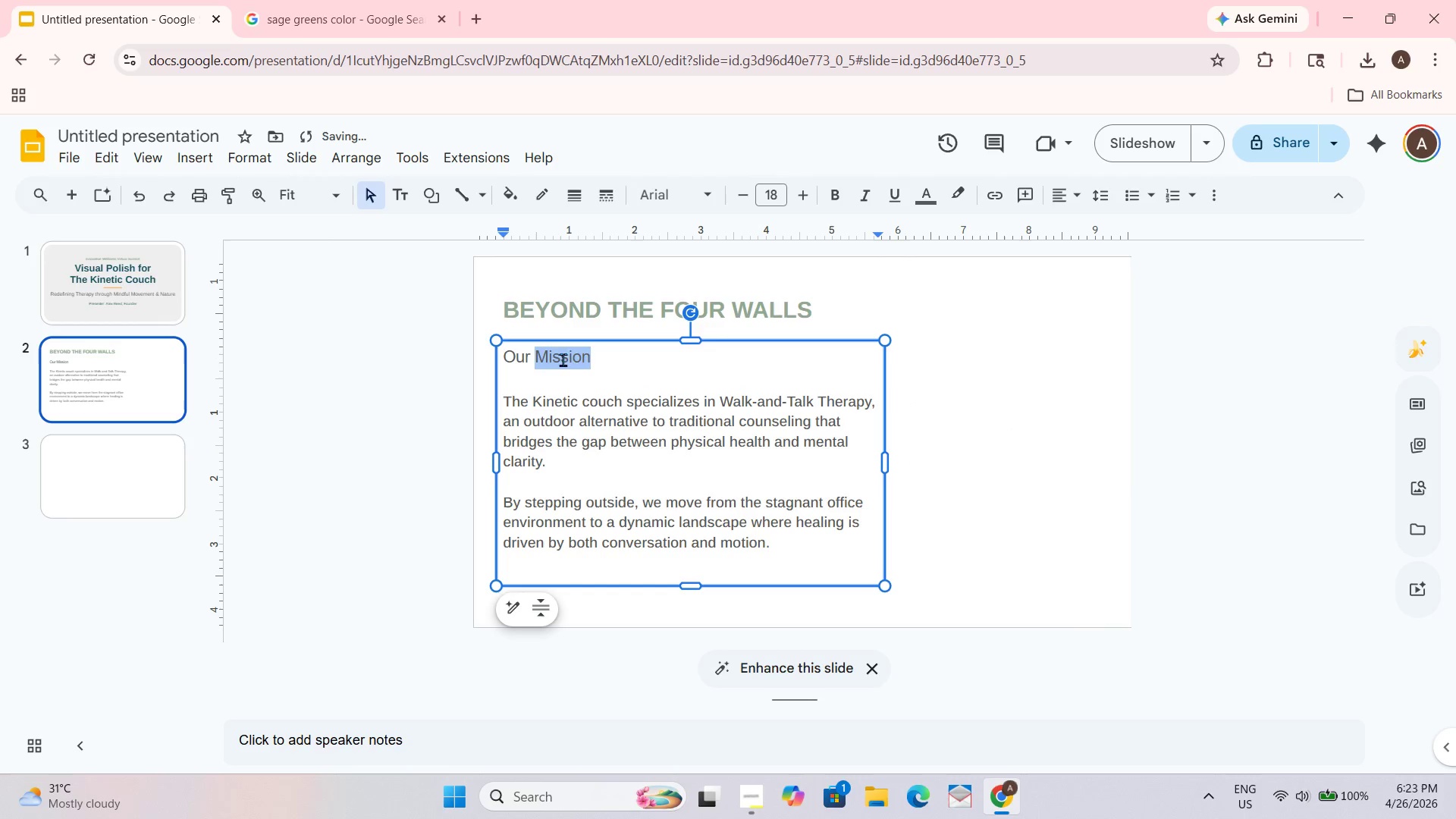 
key(Control+A)
 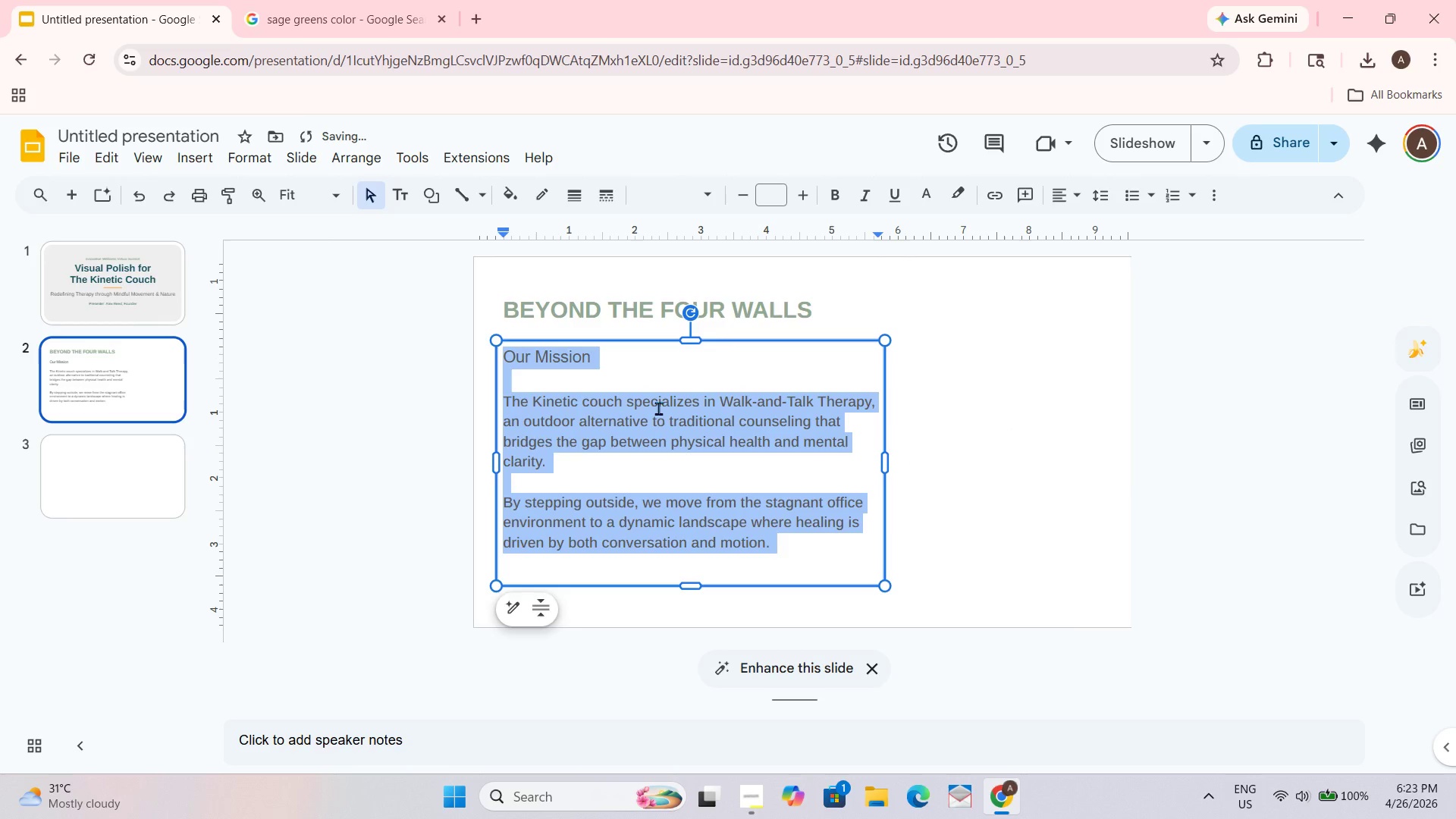 
left_click_drag(start_coordinate=[672, 437], to_coordinate=[676, 450])
 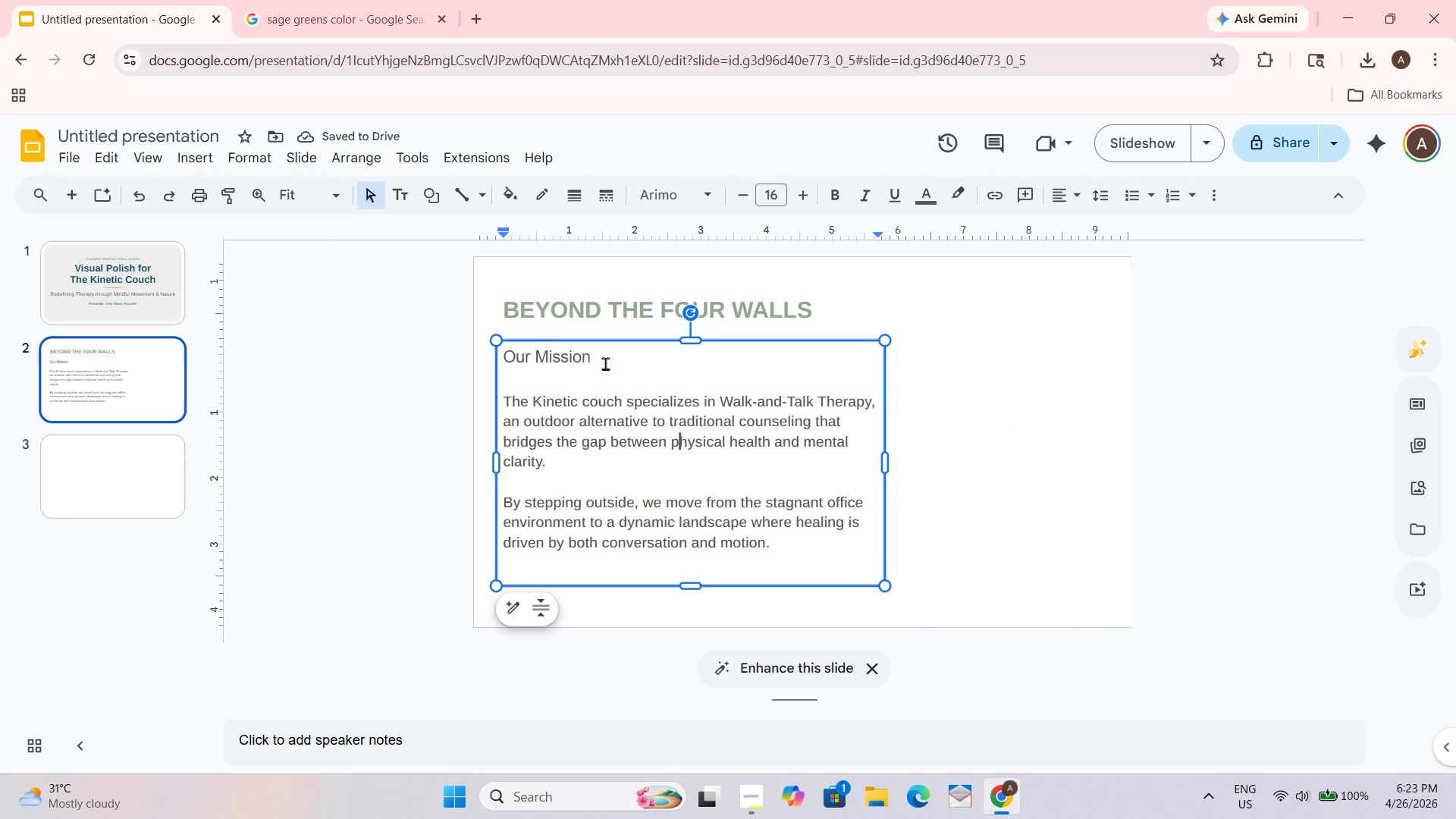 
left_click_drag(start_coordinate=[600, 360], to_coordinate=[504, 356])
 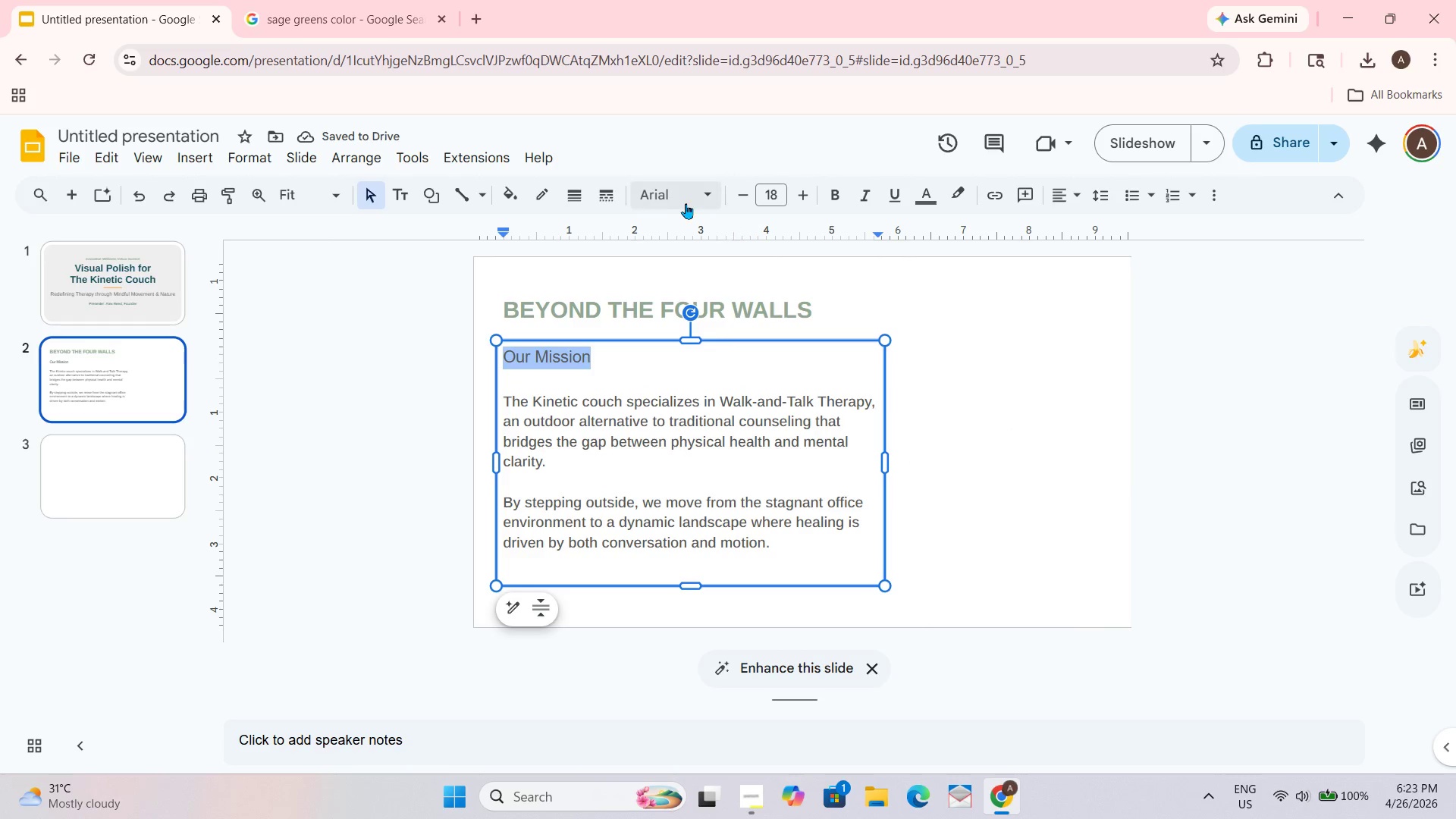 
left_click([693, 195])
 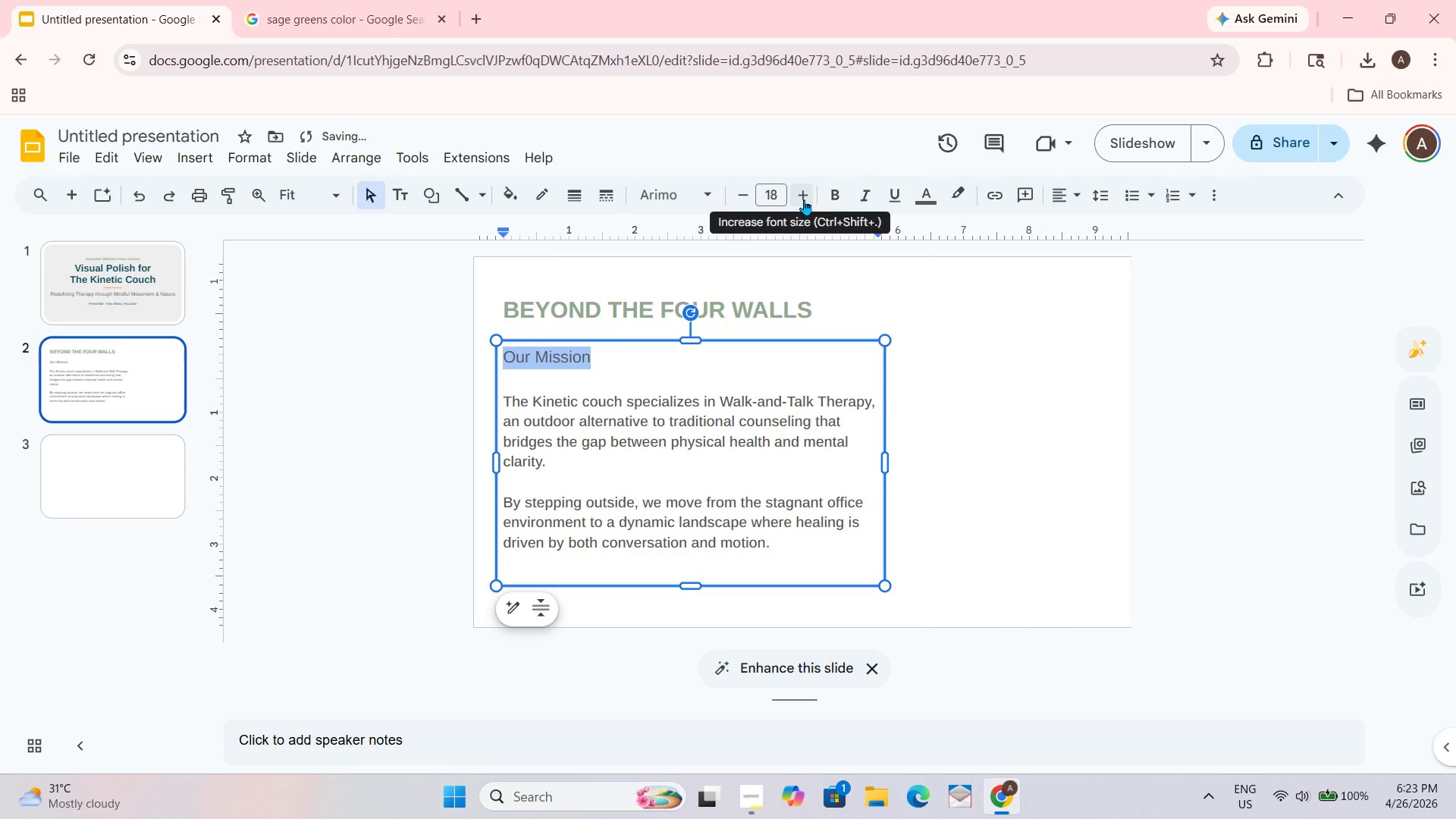 
double_click([804, 199])
 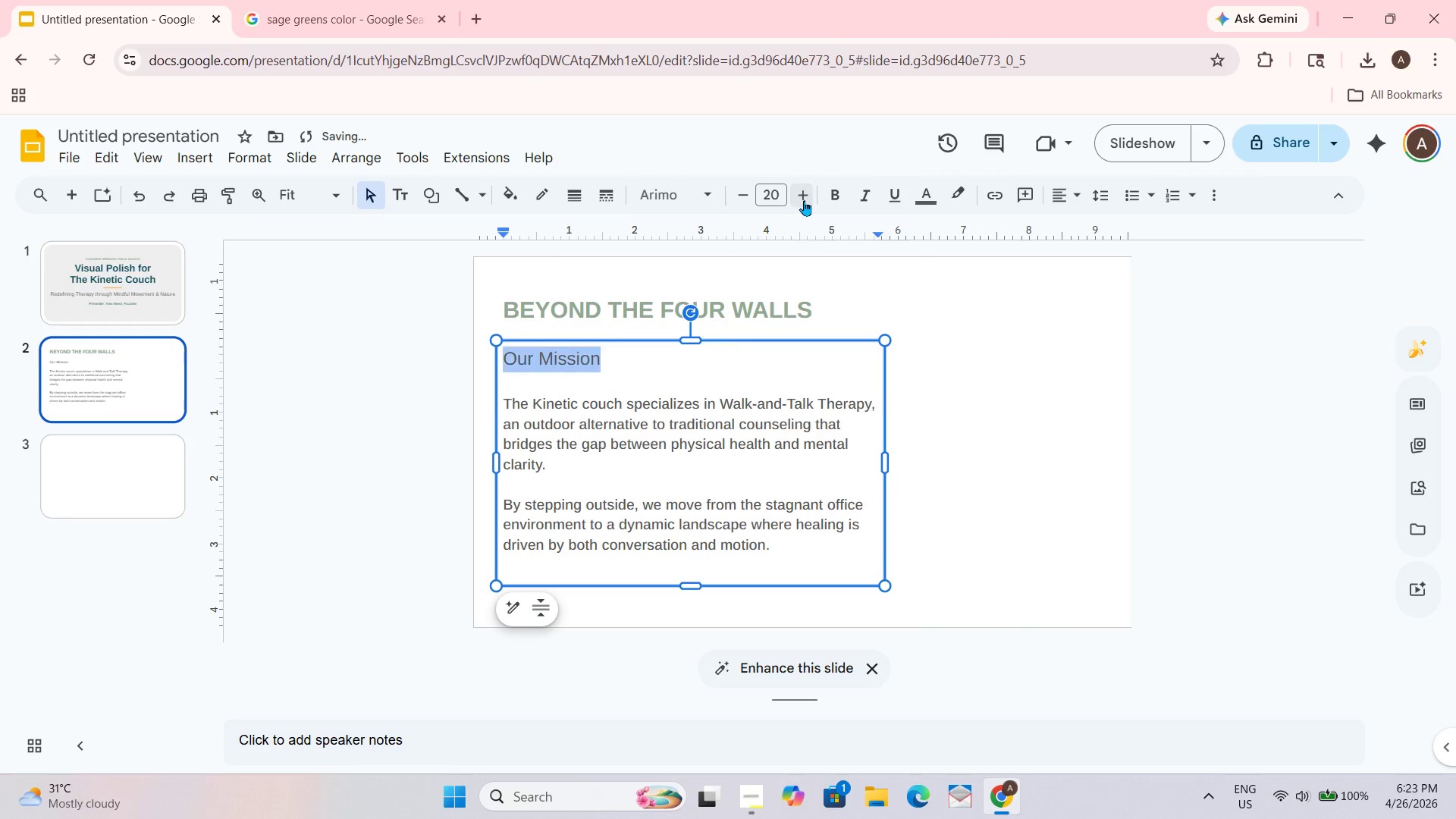 
key(Control+ControlLeft)
 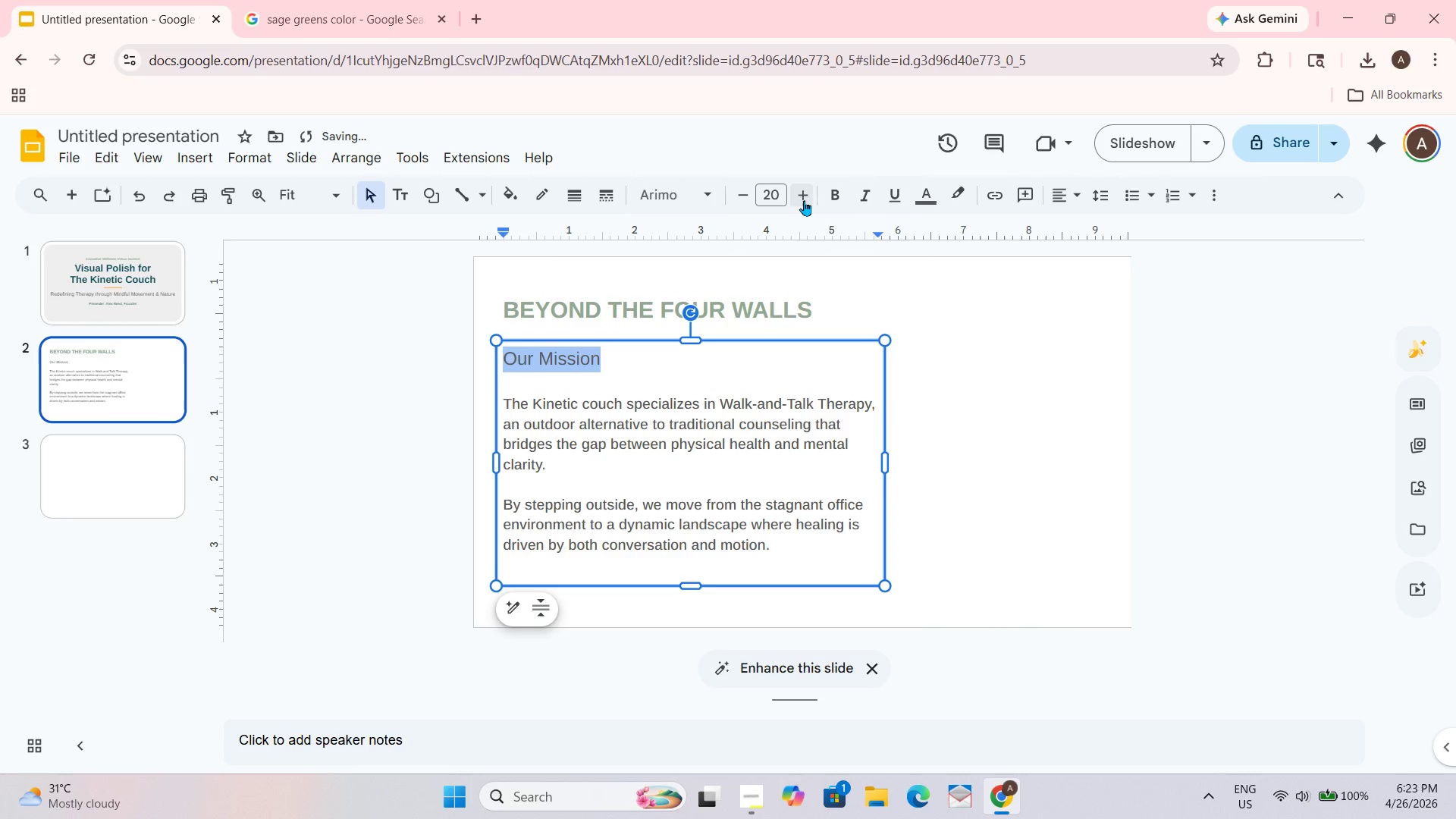 
key(Control+B)
 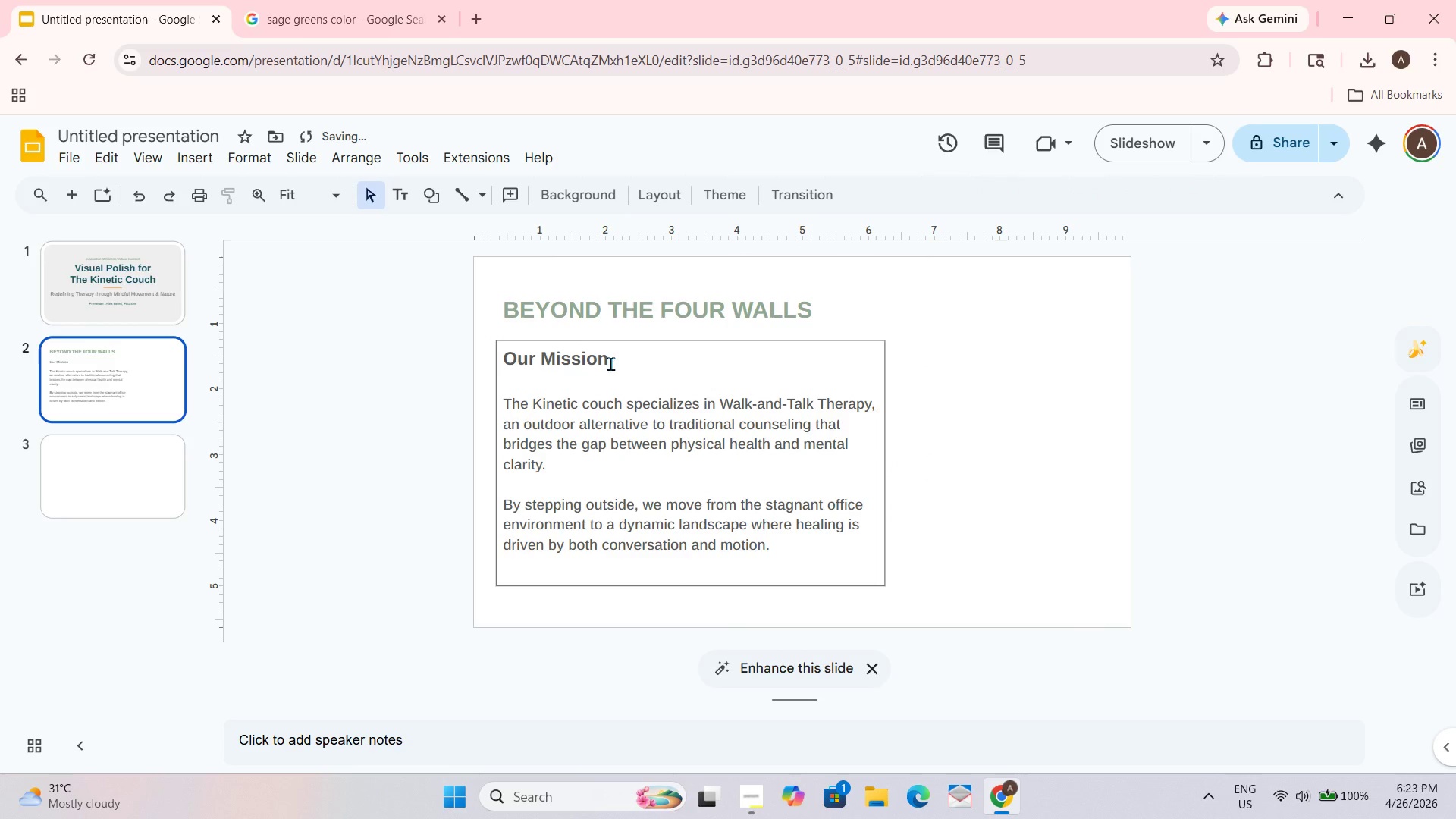 
left_click_drag(start_coordinate=[618, 362], to_coordinate=[482, 353])
 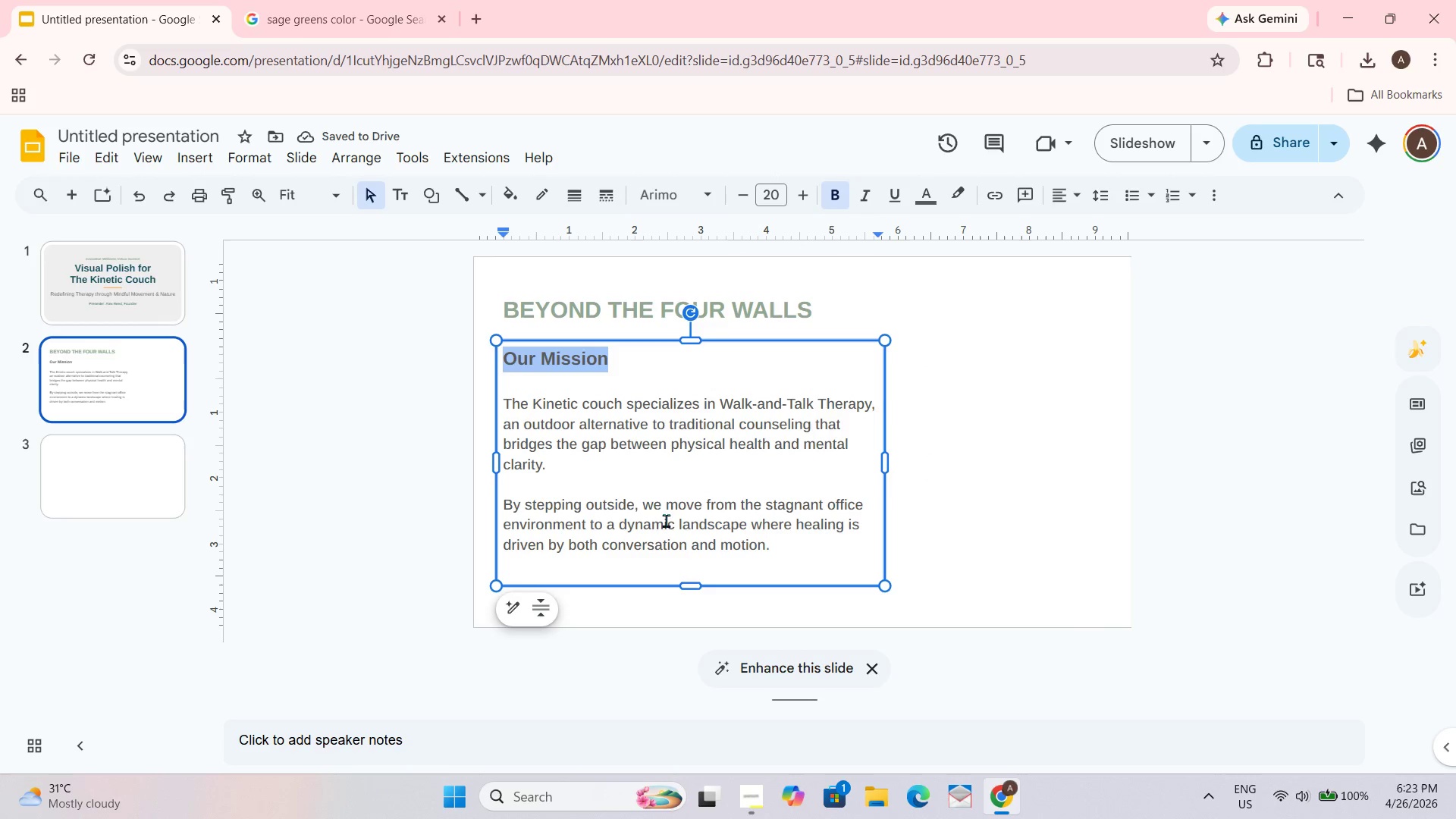 
left_click([704, 505])
 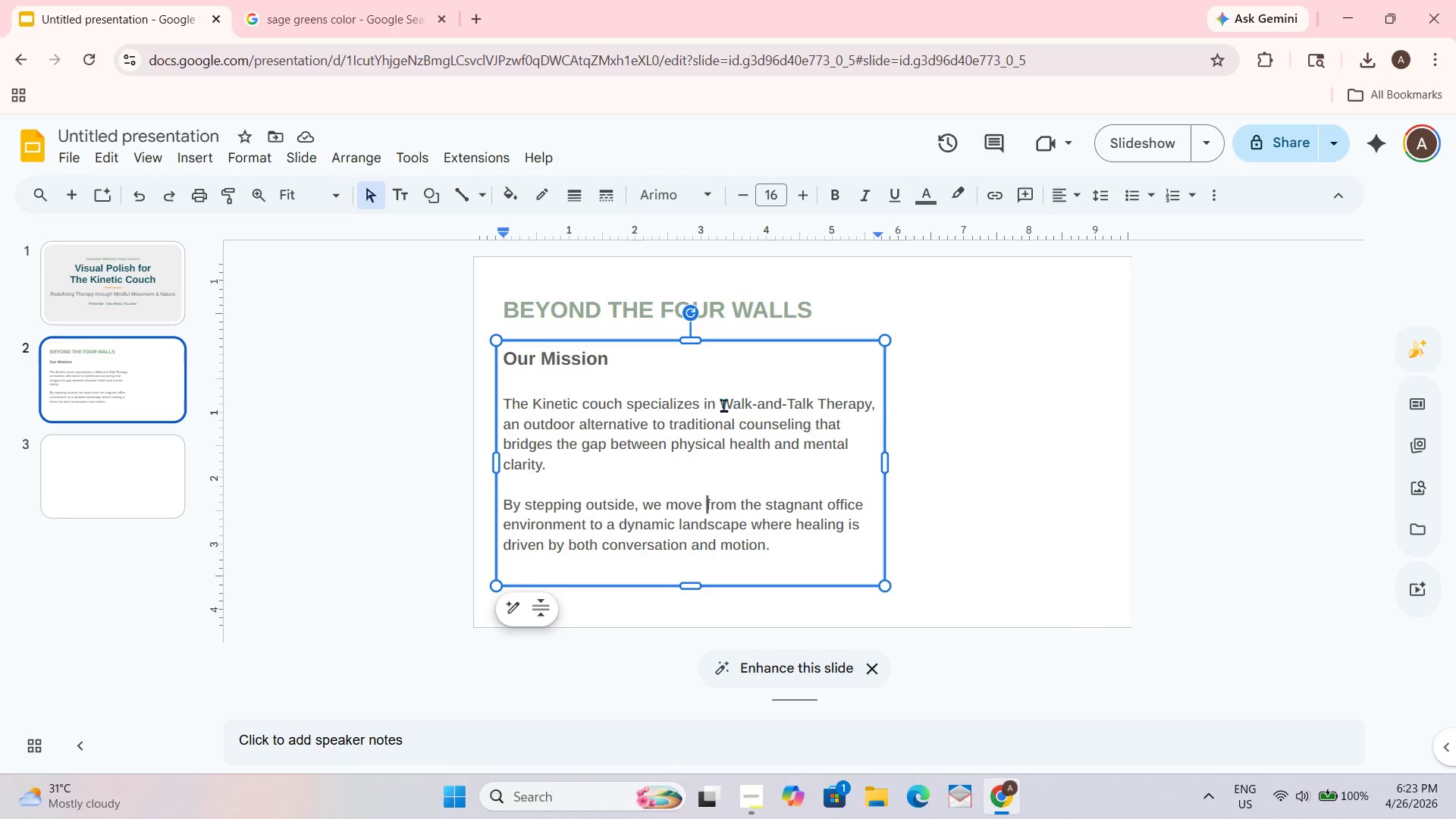 
left_click_drag(start_coordinate=[721, 405], to_coordinate=[872, 408])
 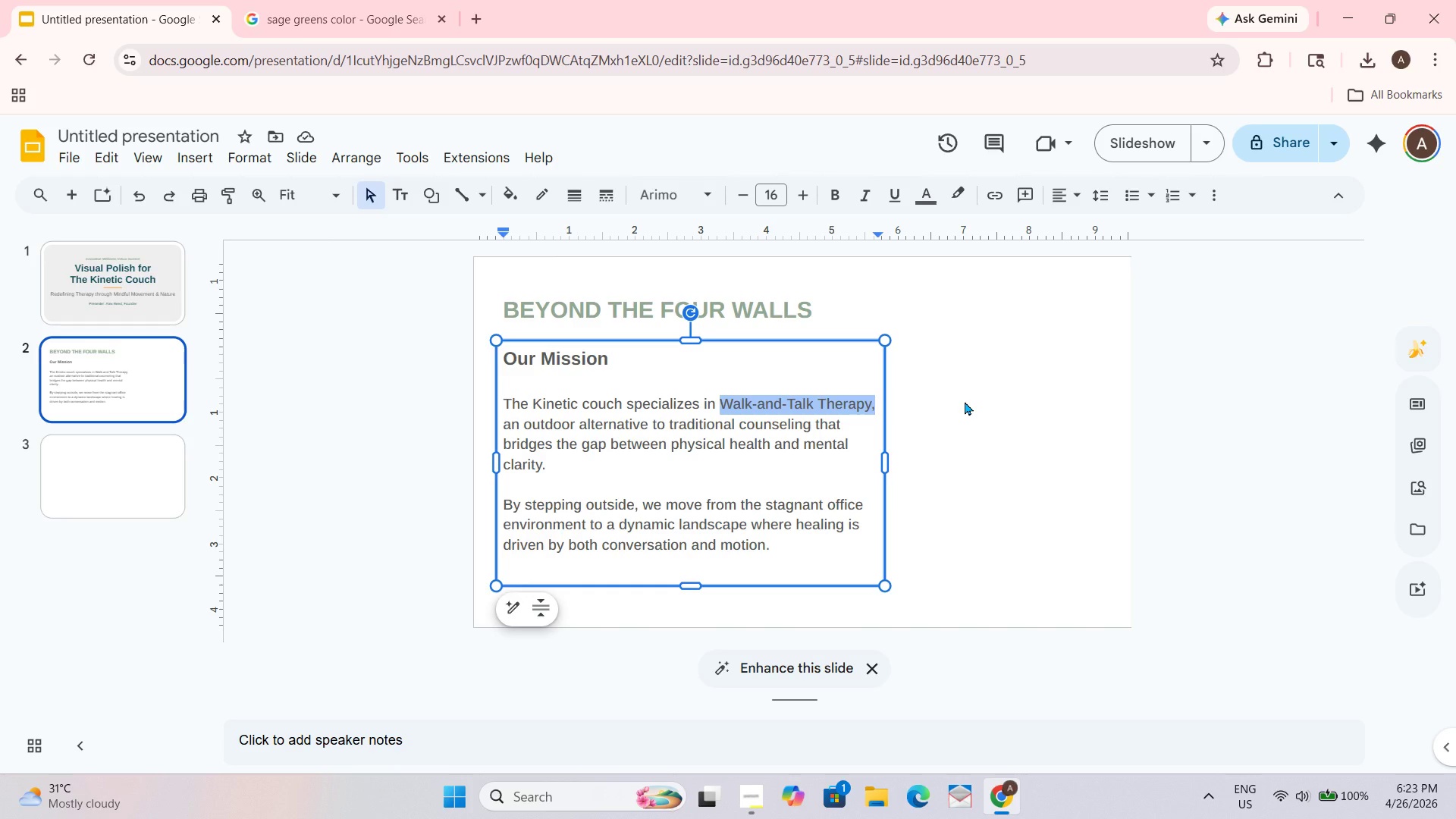 
key(Control+B)
 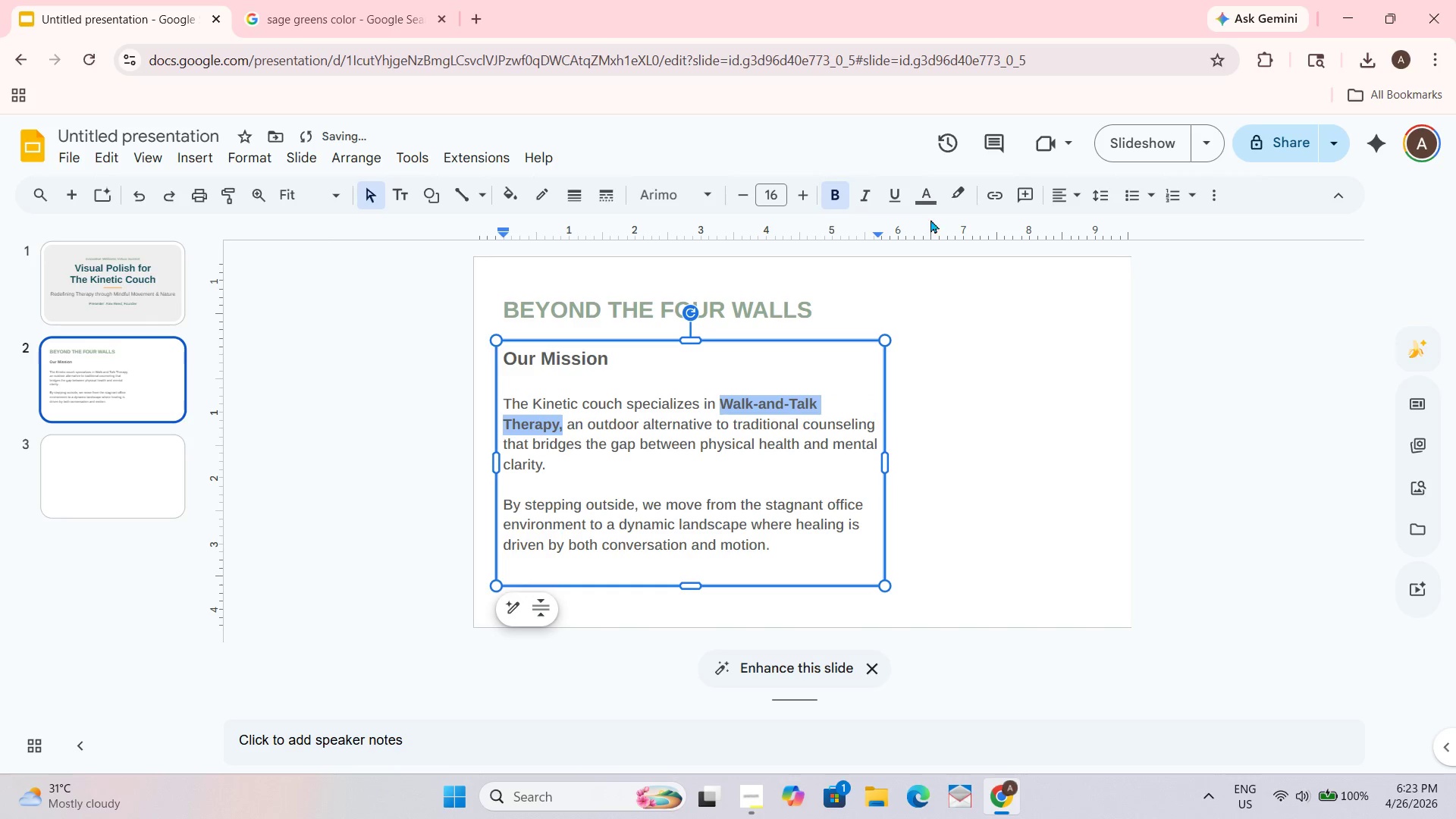 
left_click([927, 202])
 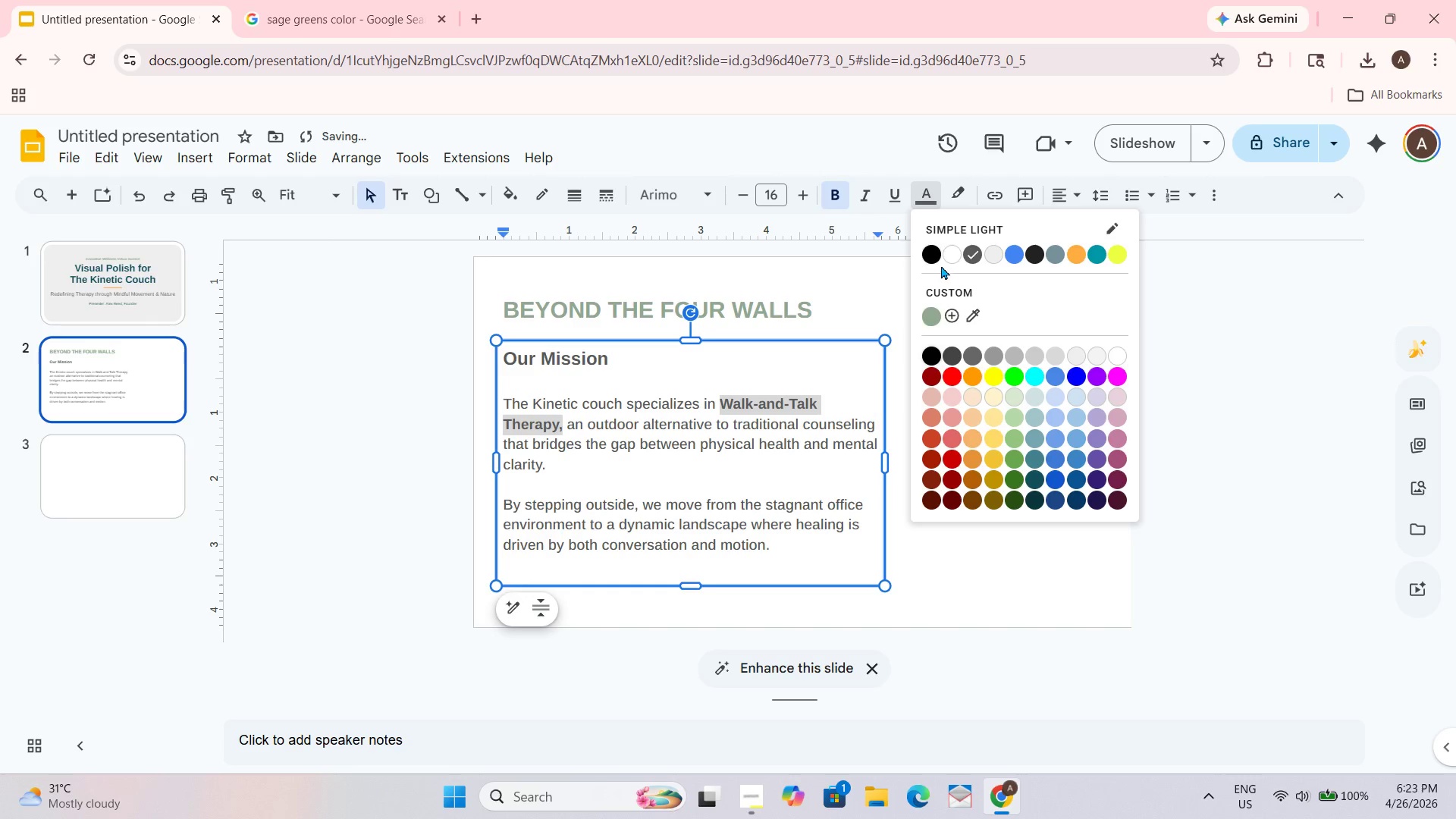 
left_click([935, 262])
 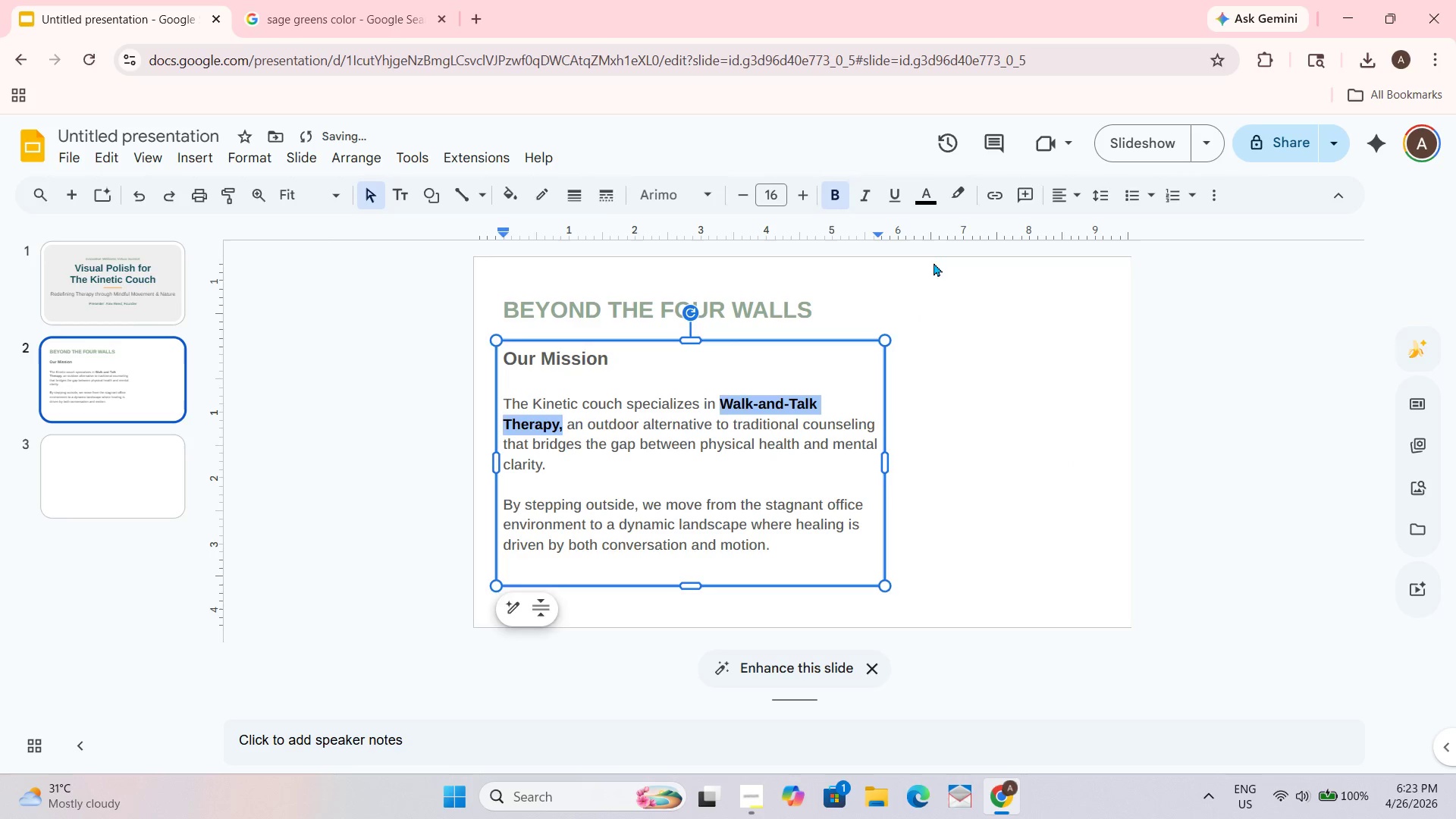 
left_click_drag(start_coordinate=[952, 341], to_coordinate=[952, 345])
 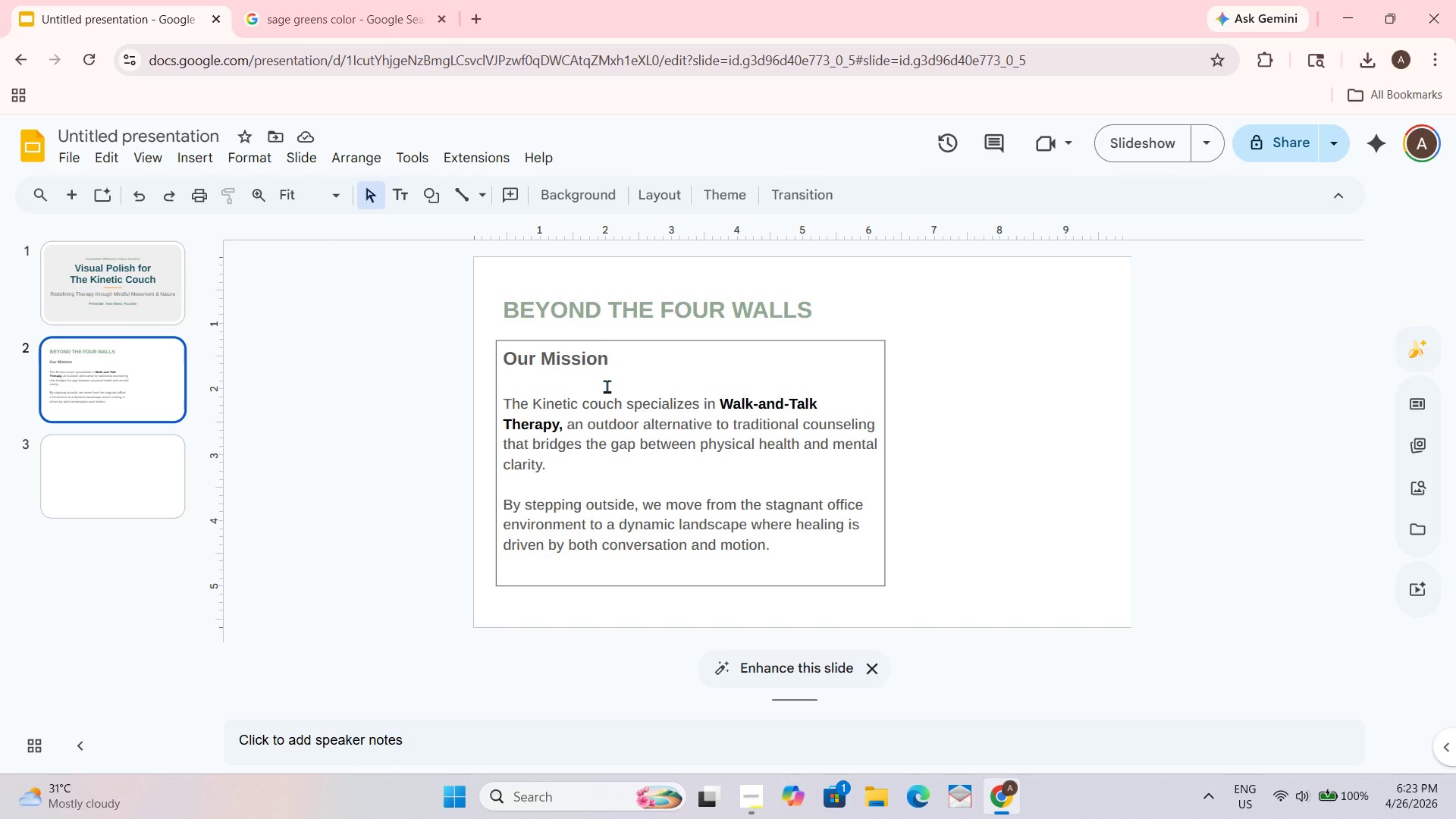 
wait(6.48)
 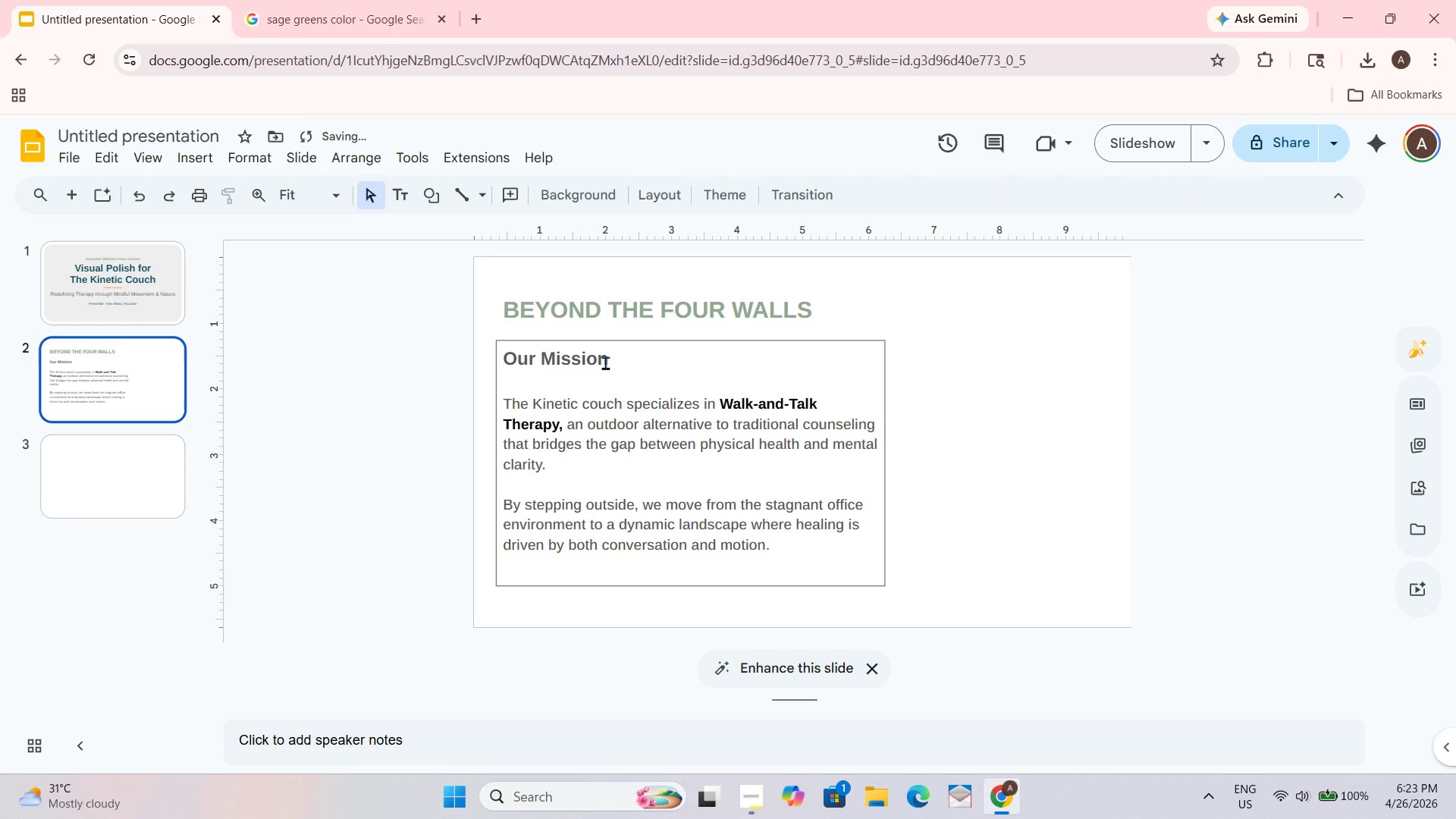 
key(Control+ControlLeft)
 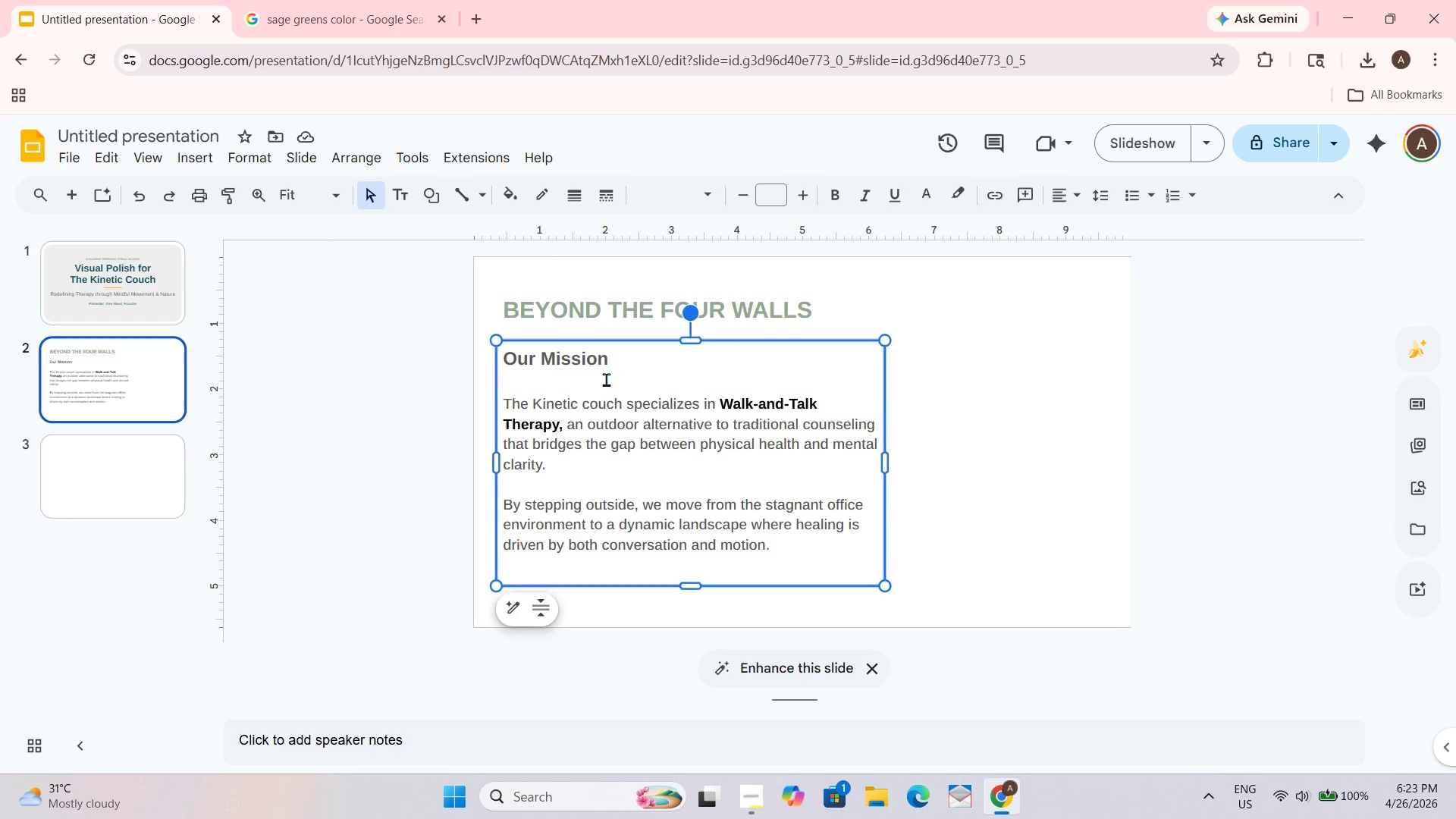 
left_click([606, 379])
 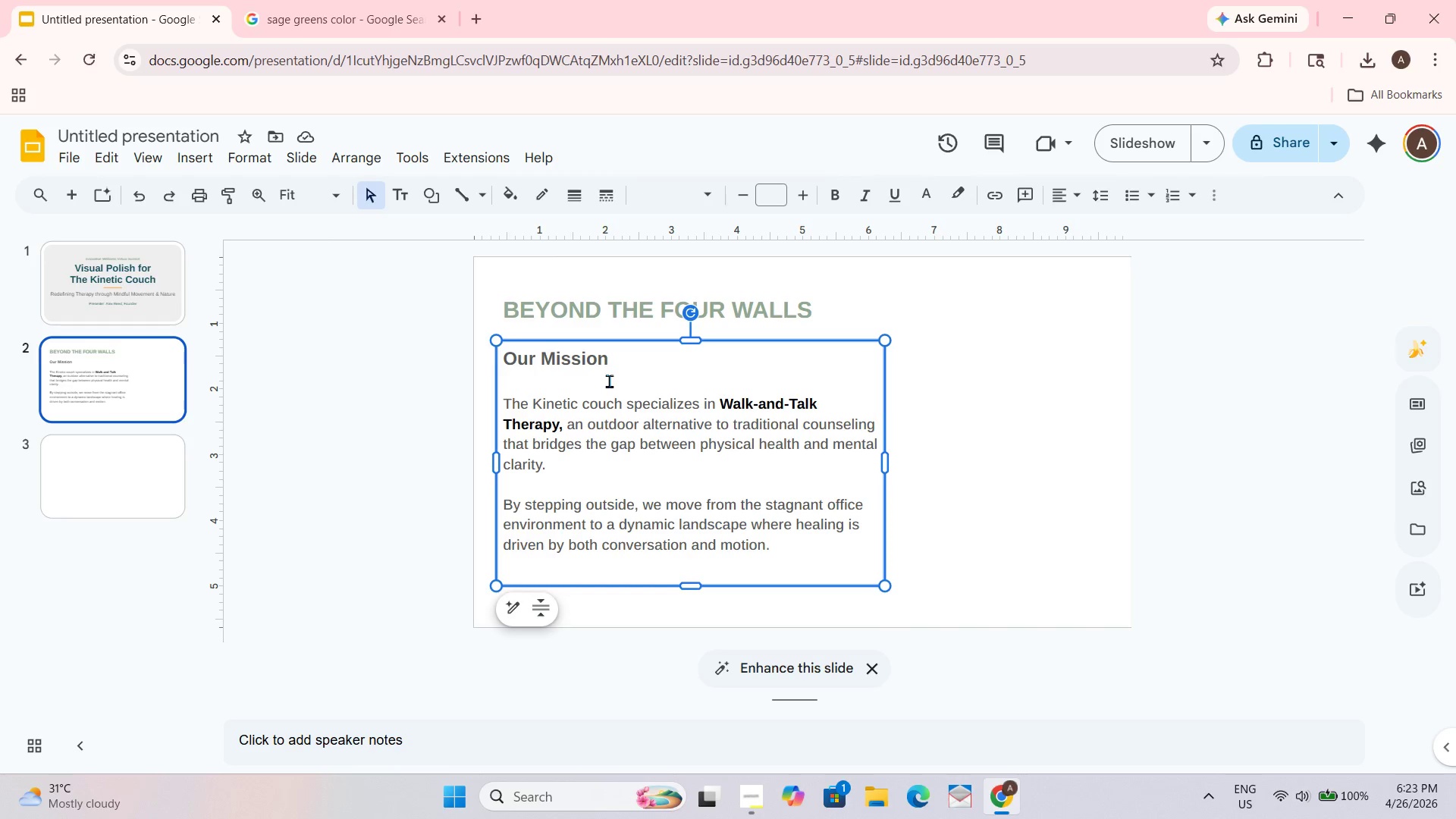 
key(Control+ControlLeft)
 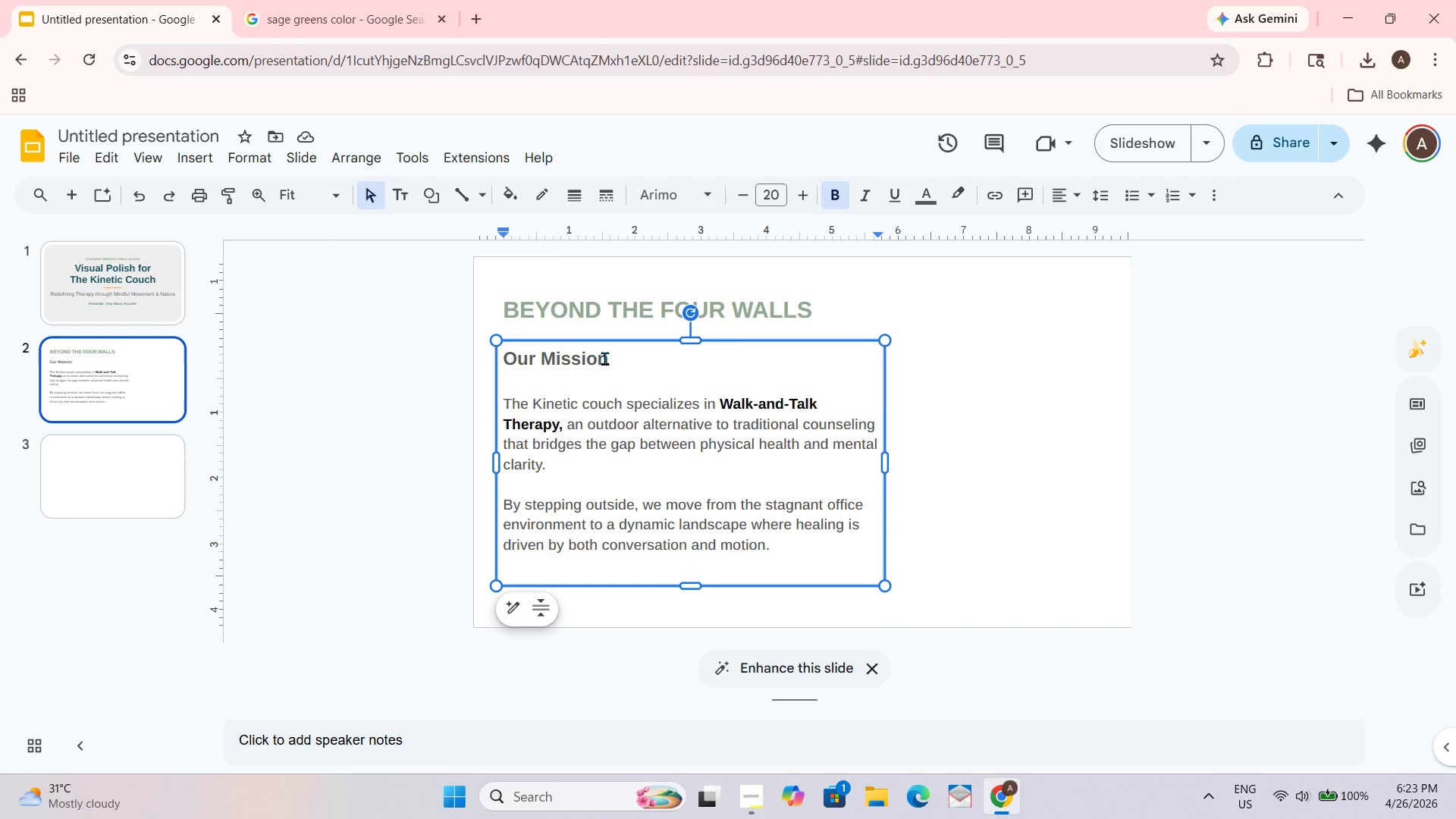 
left_click([608, 358])
 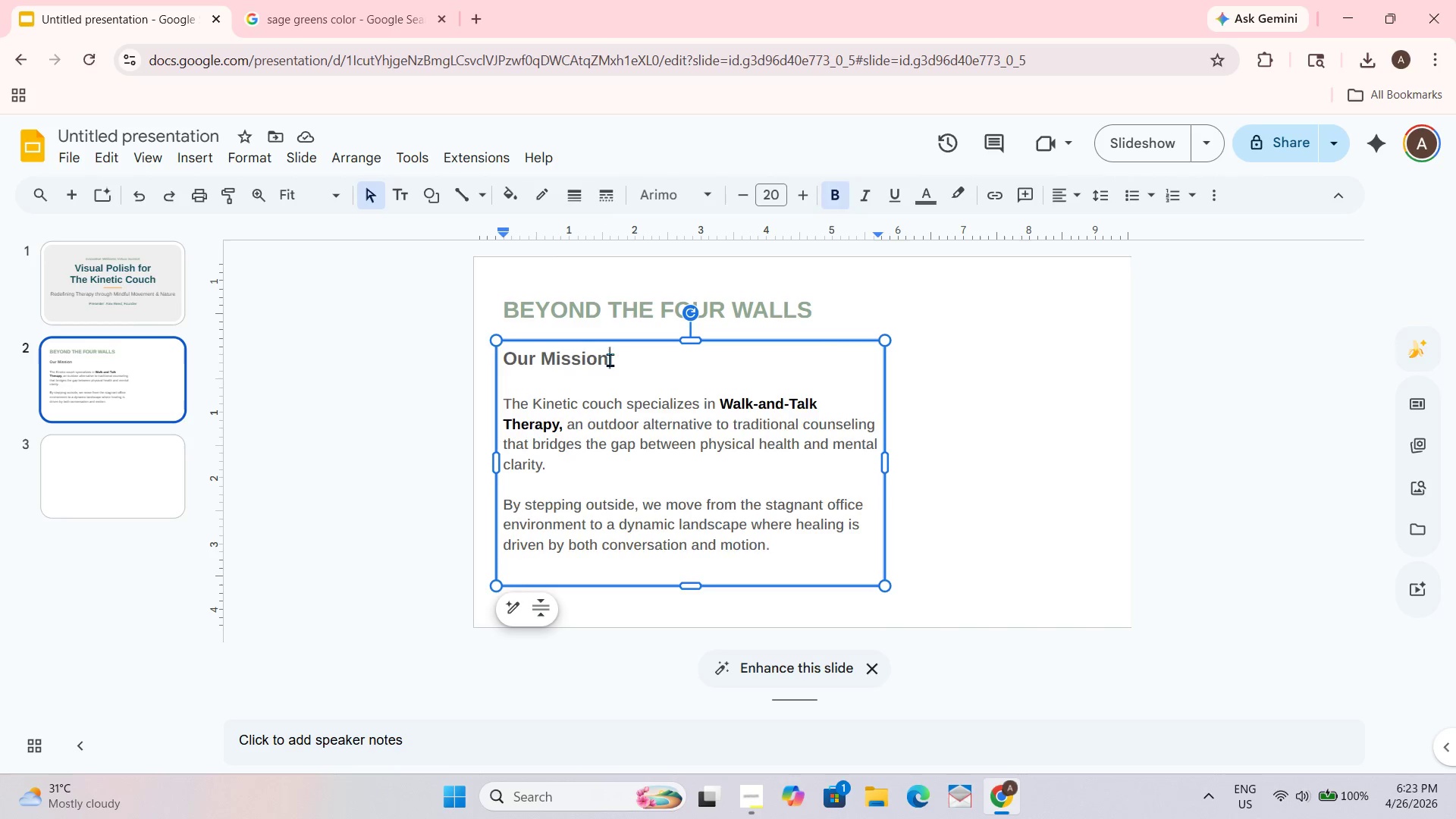 
key(Control+ControlLeft)
 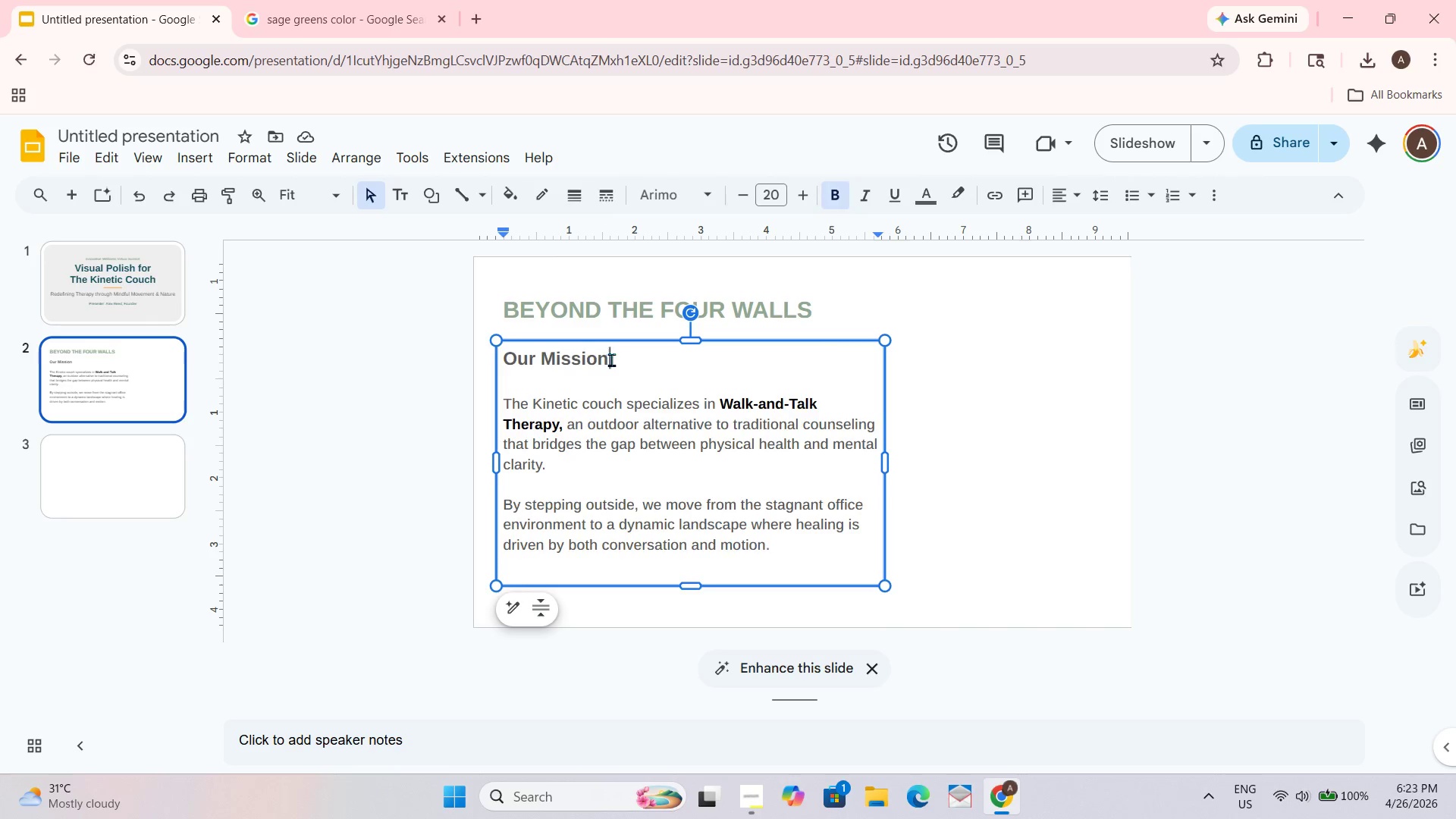 
key(Control+A)
 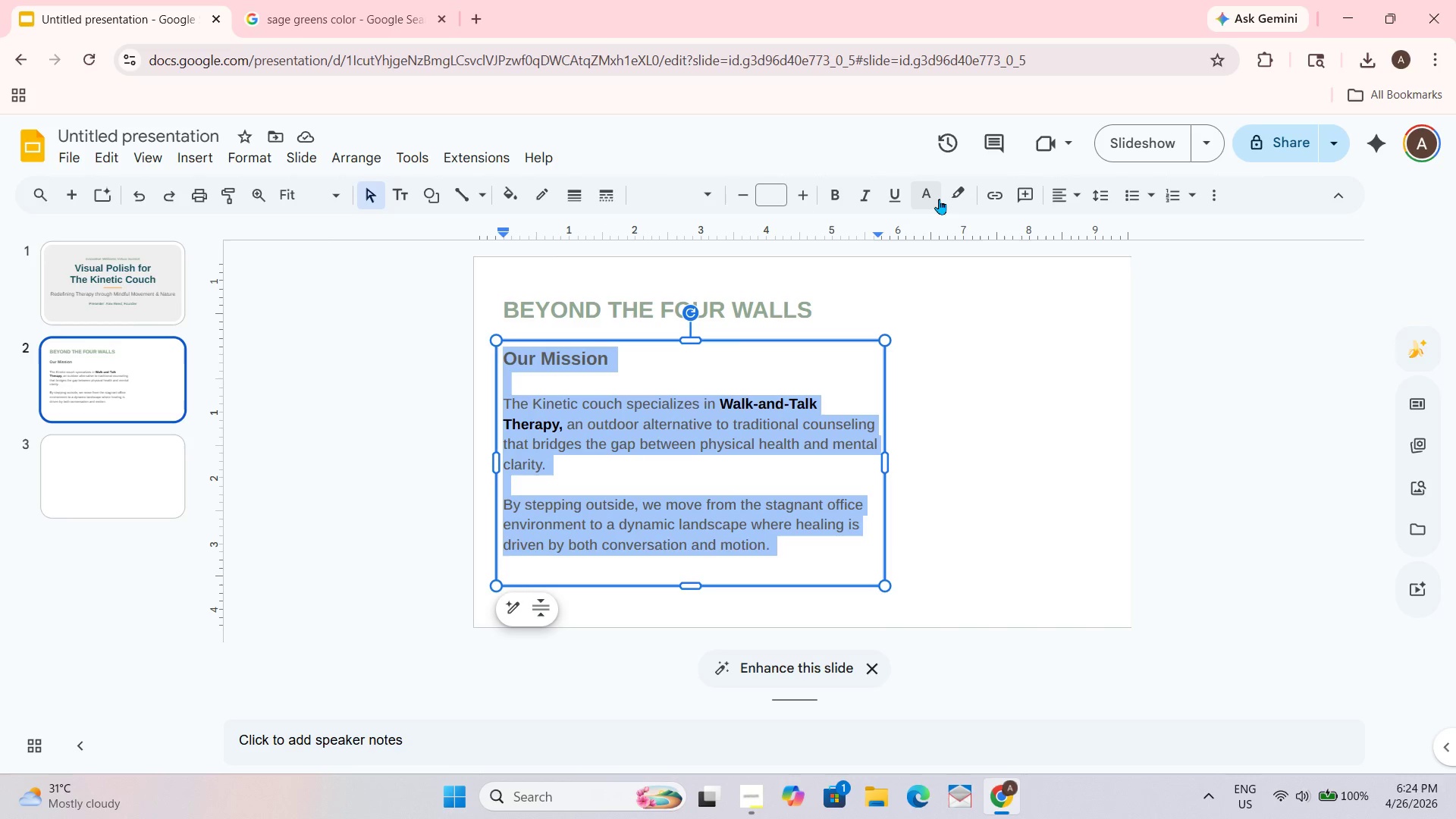 
left_click([939, 201])
 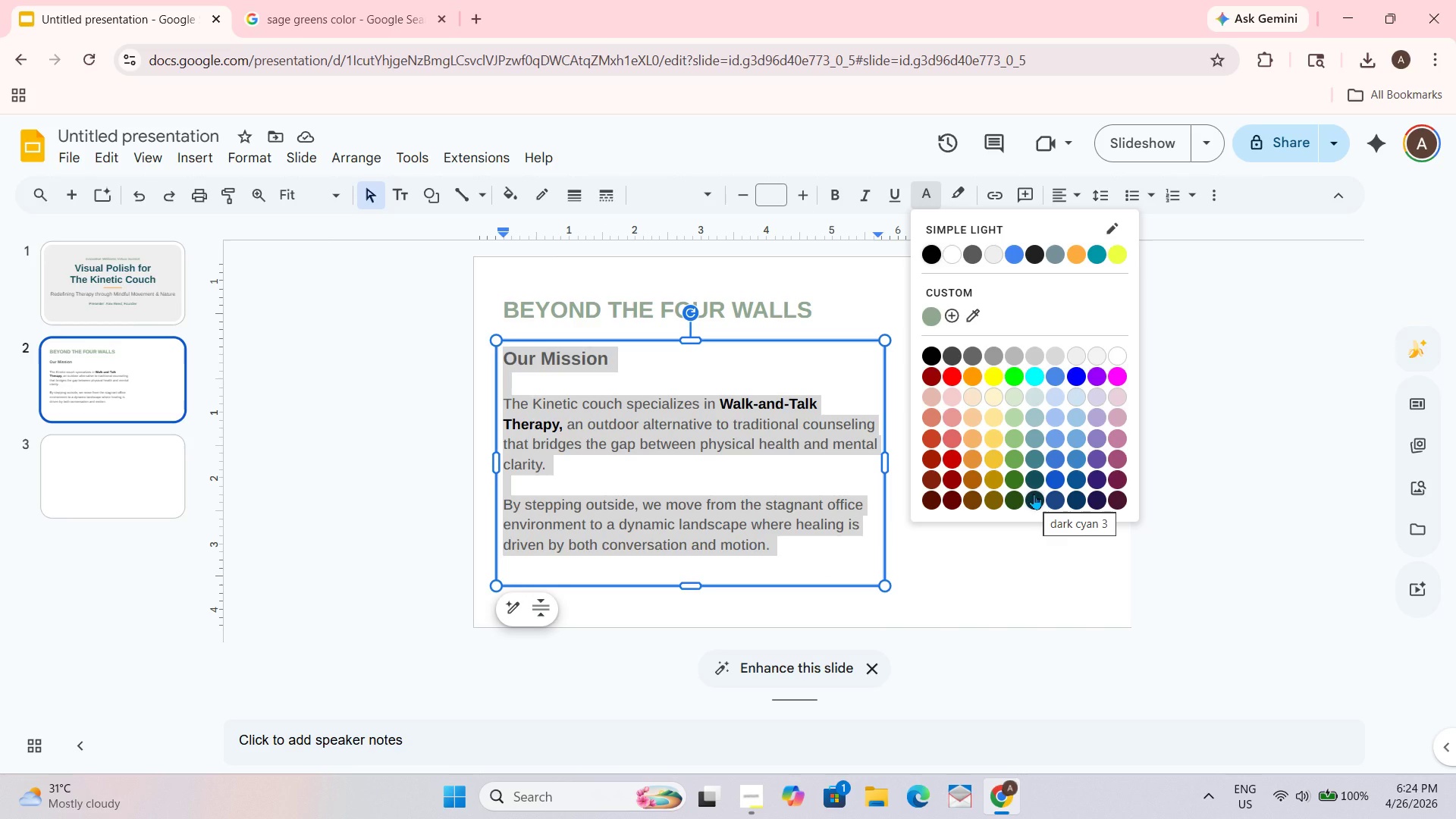 
left_click([1034, 484])
 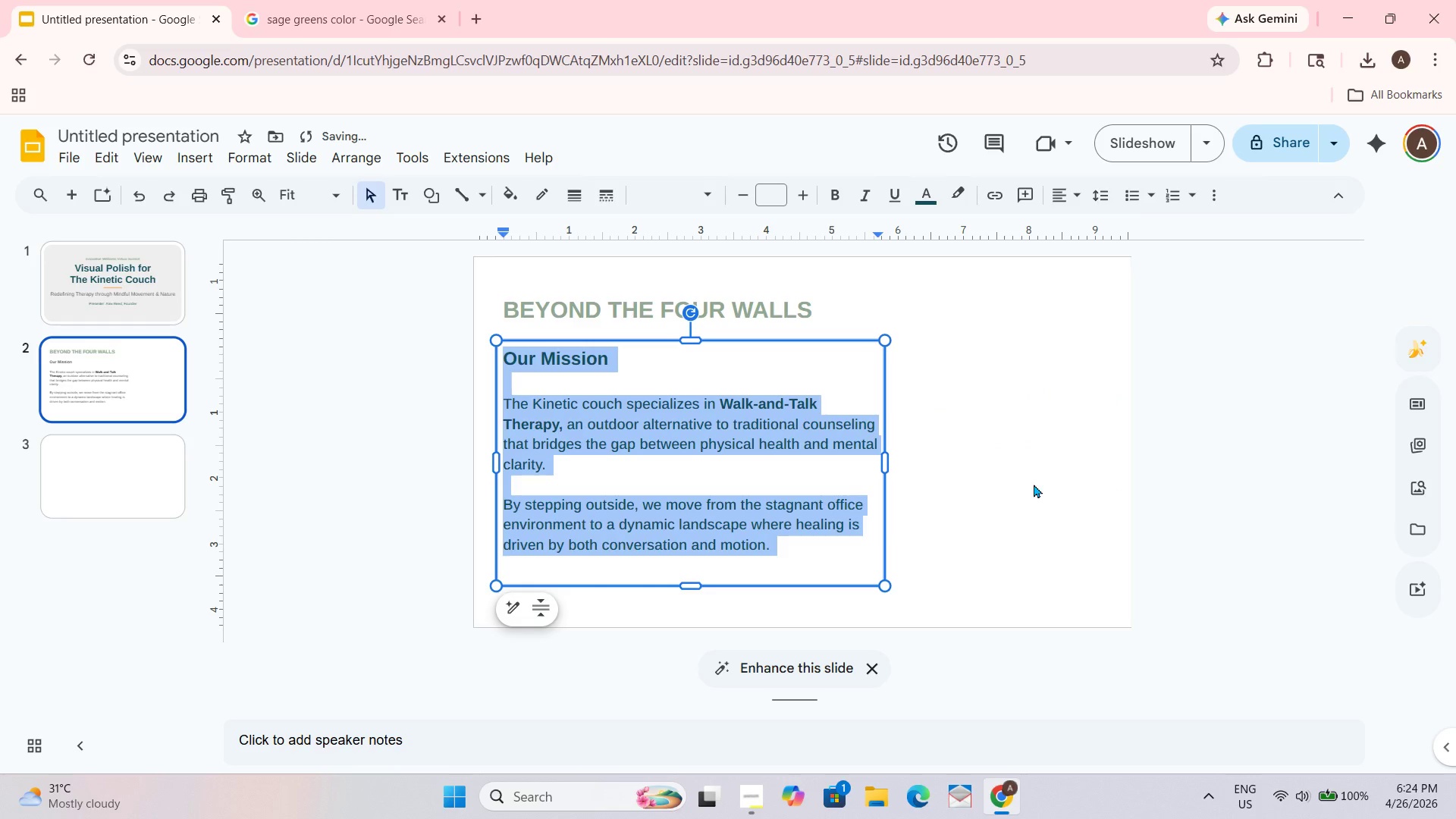 
left_click([1012, 515])
 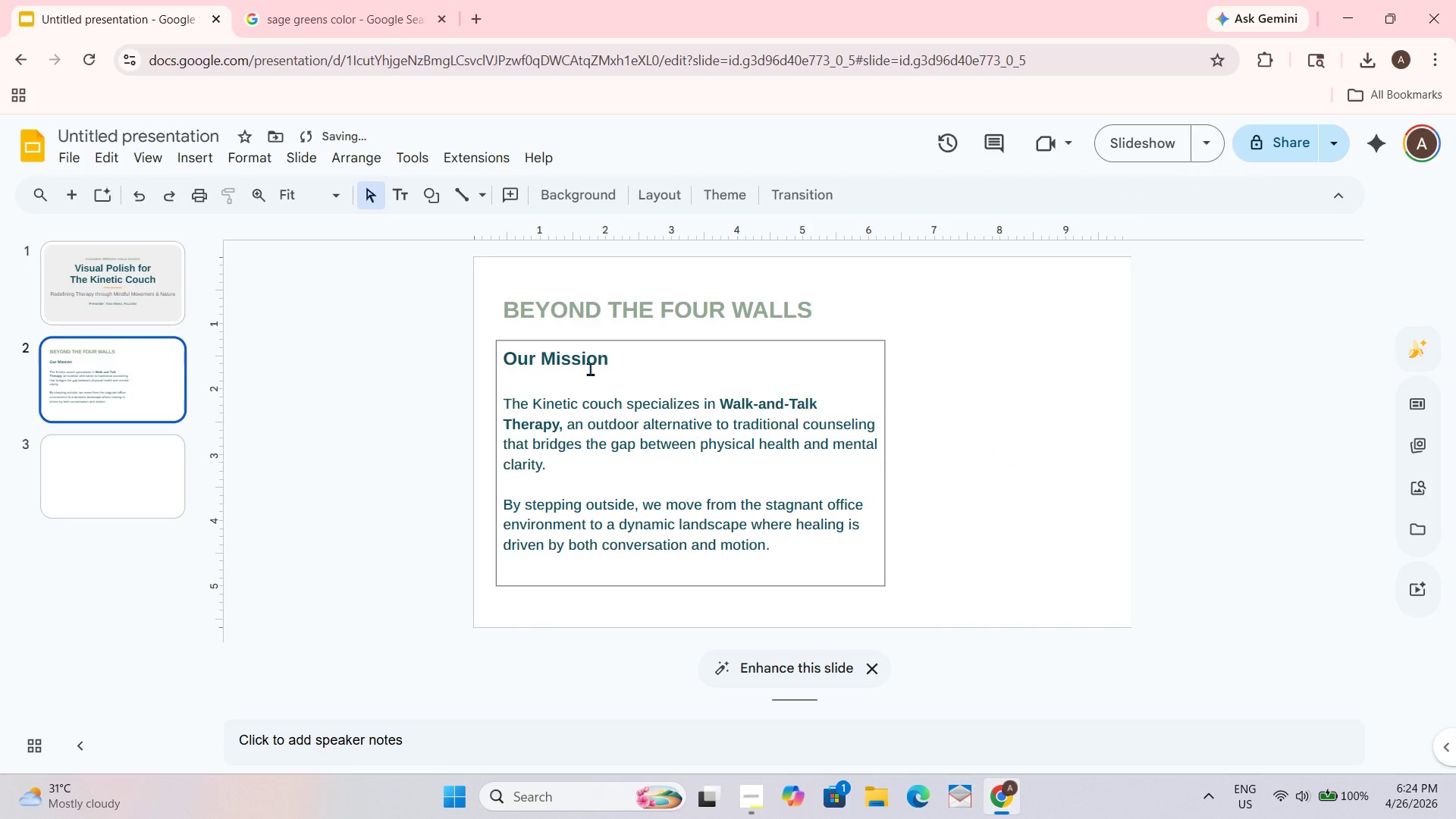 
left_click_drag(start_coordinate=[617, 362], to_coordinate=[476, 359])
 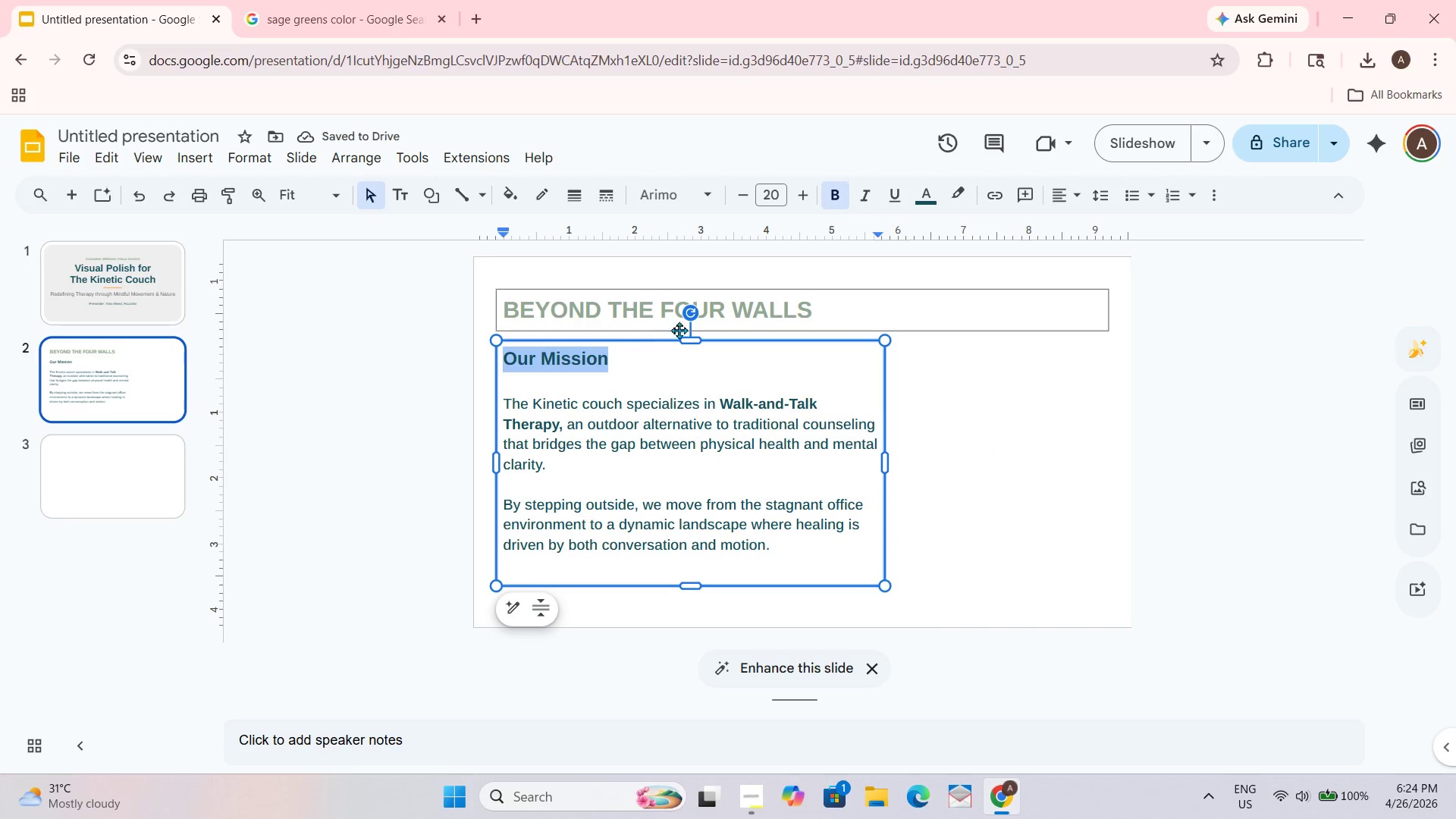 
key(Control+B)
 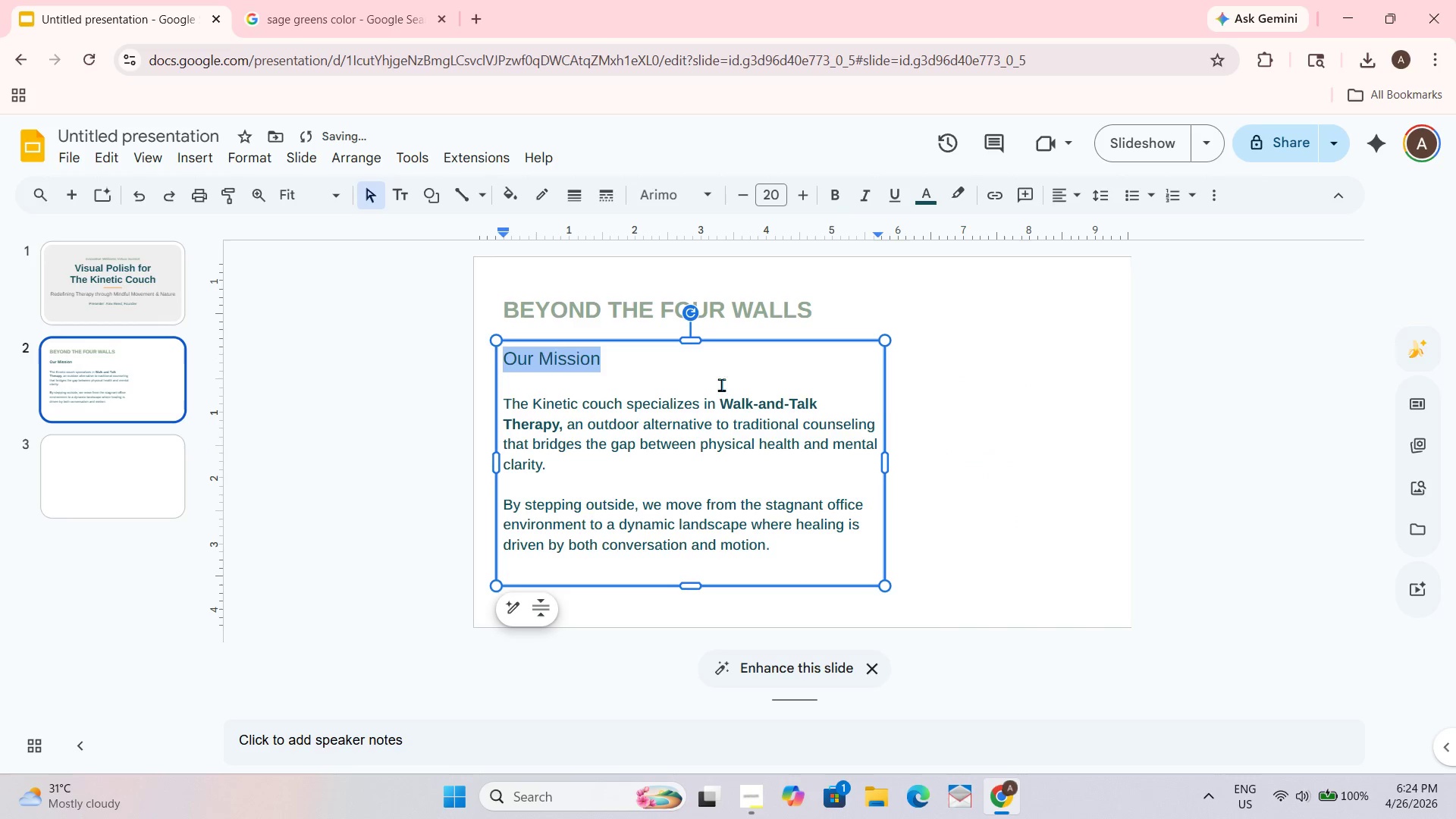 
key(Control+ControlLeft)
 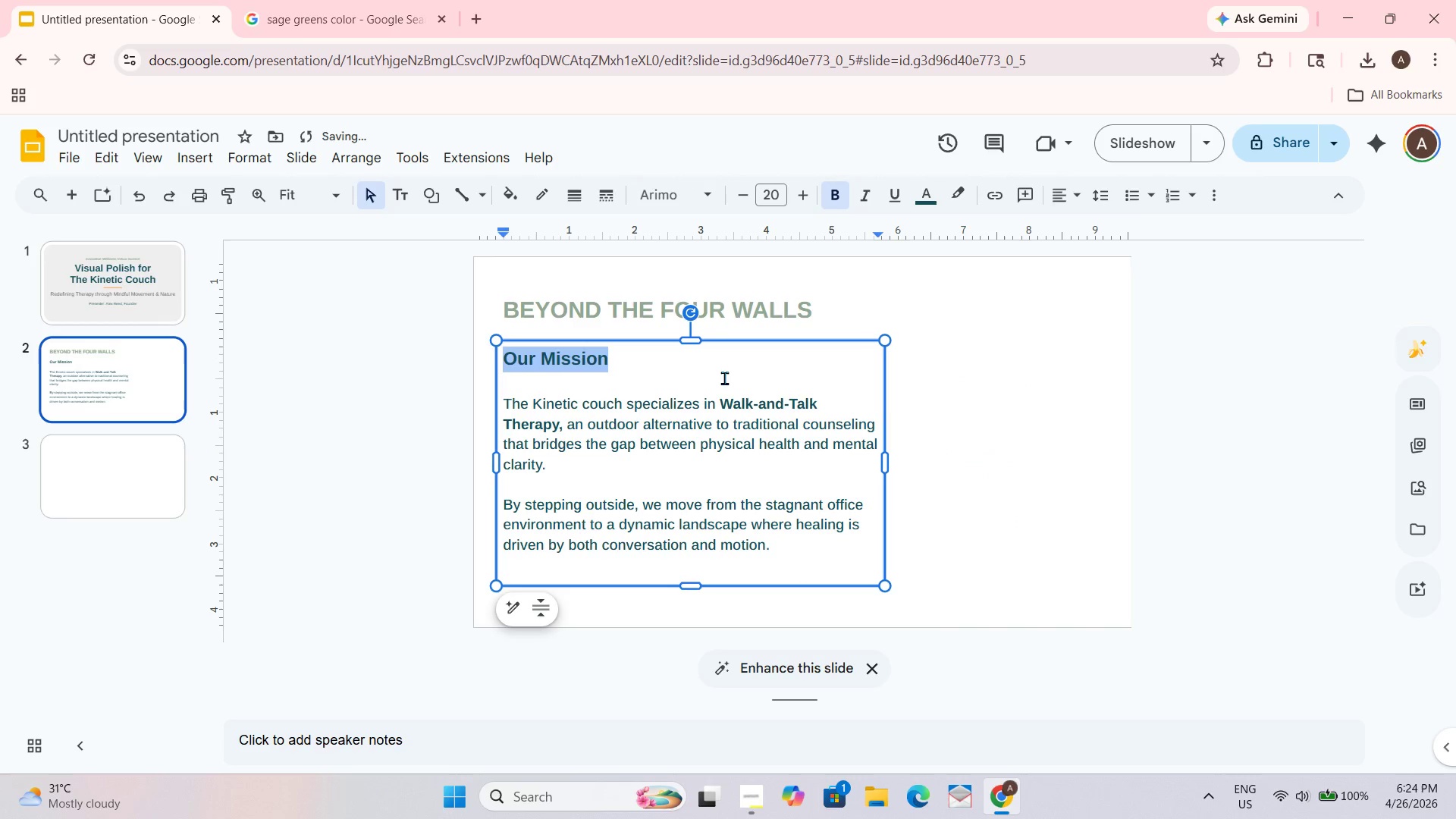 
key(Control+B)
 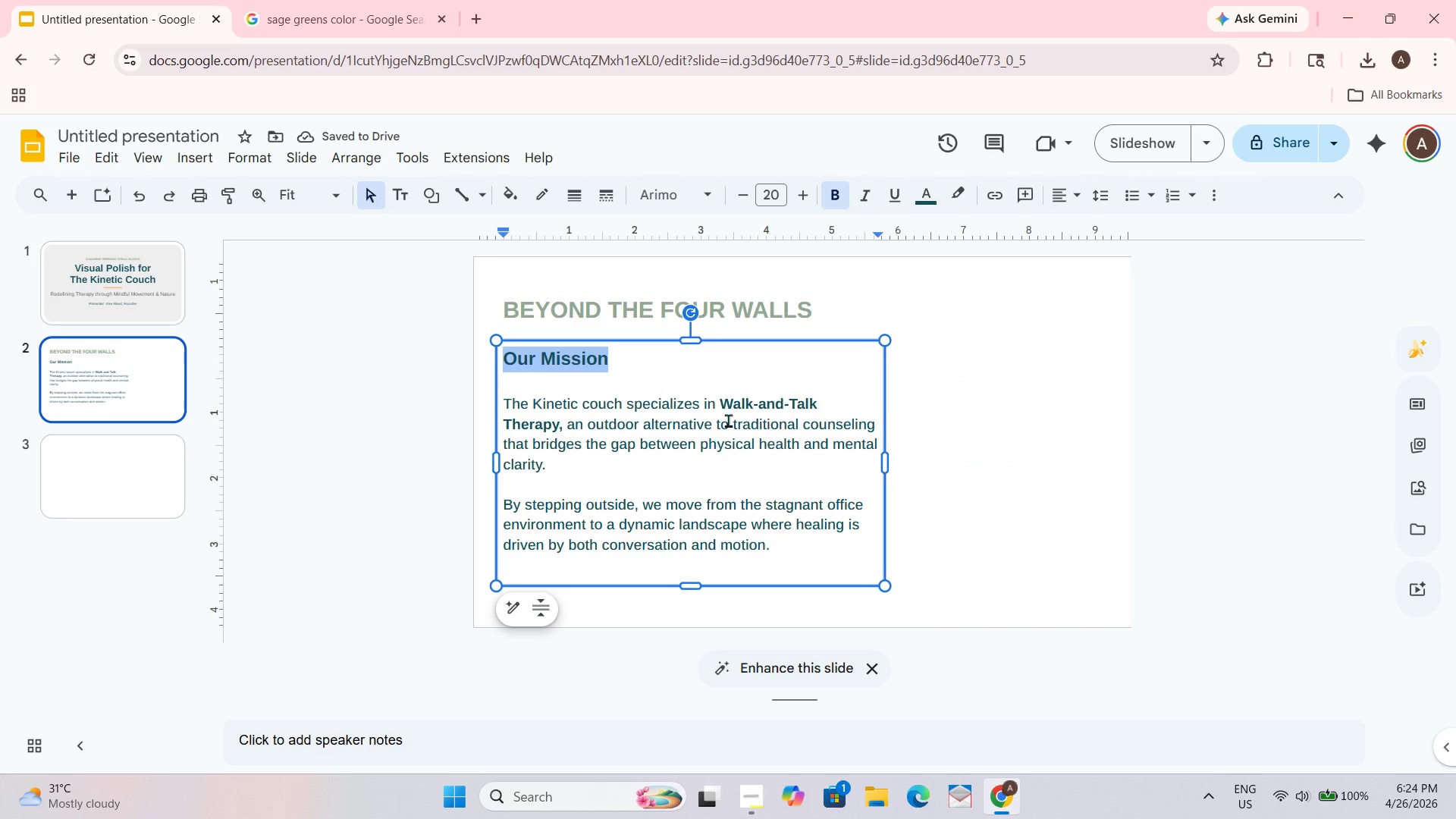 
left_click([689, 444])
 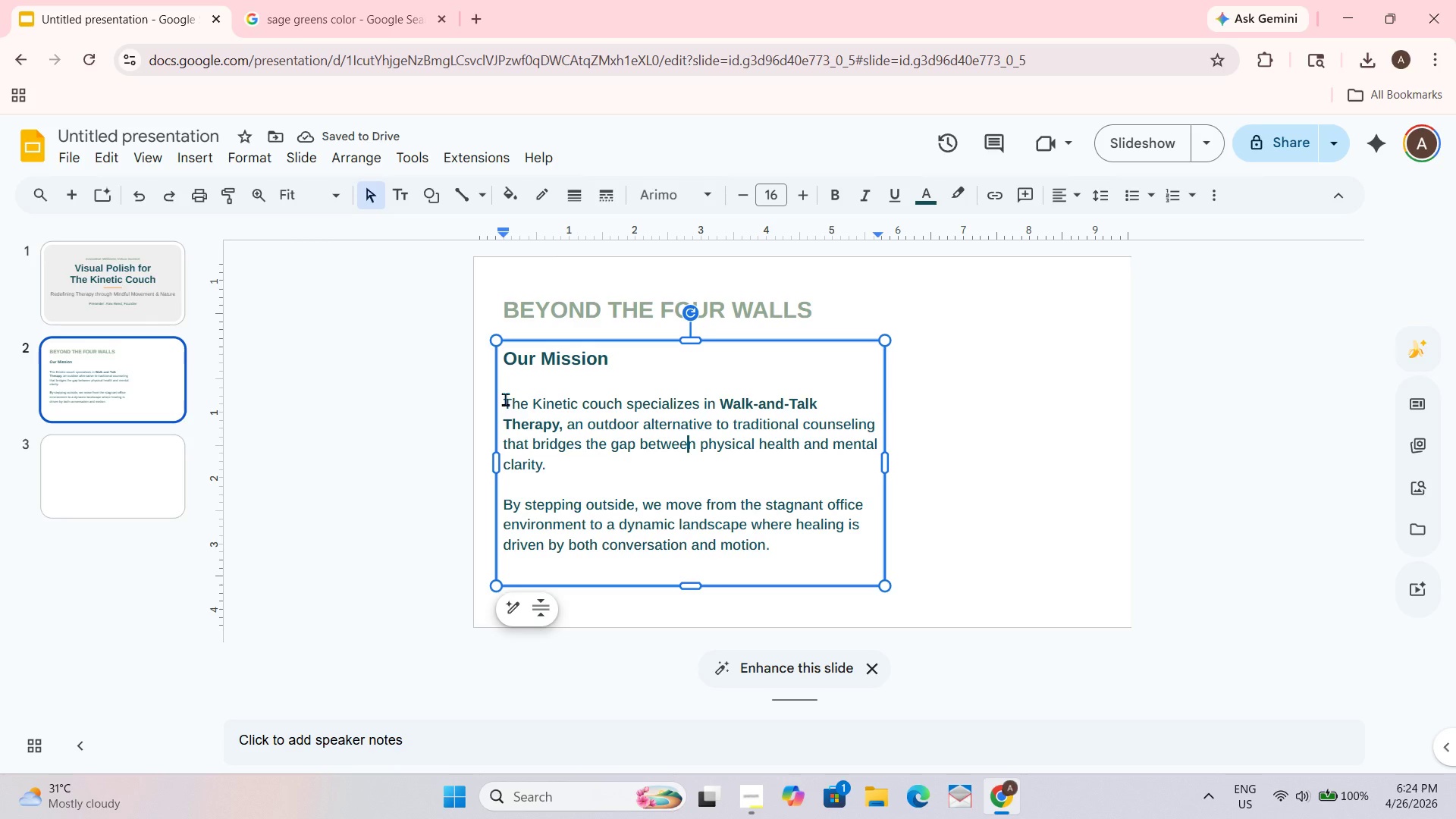 
left_click_drag(start_coordinate=[505, 399], to_coordinate=[780, 550])
 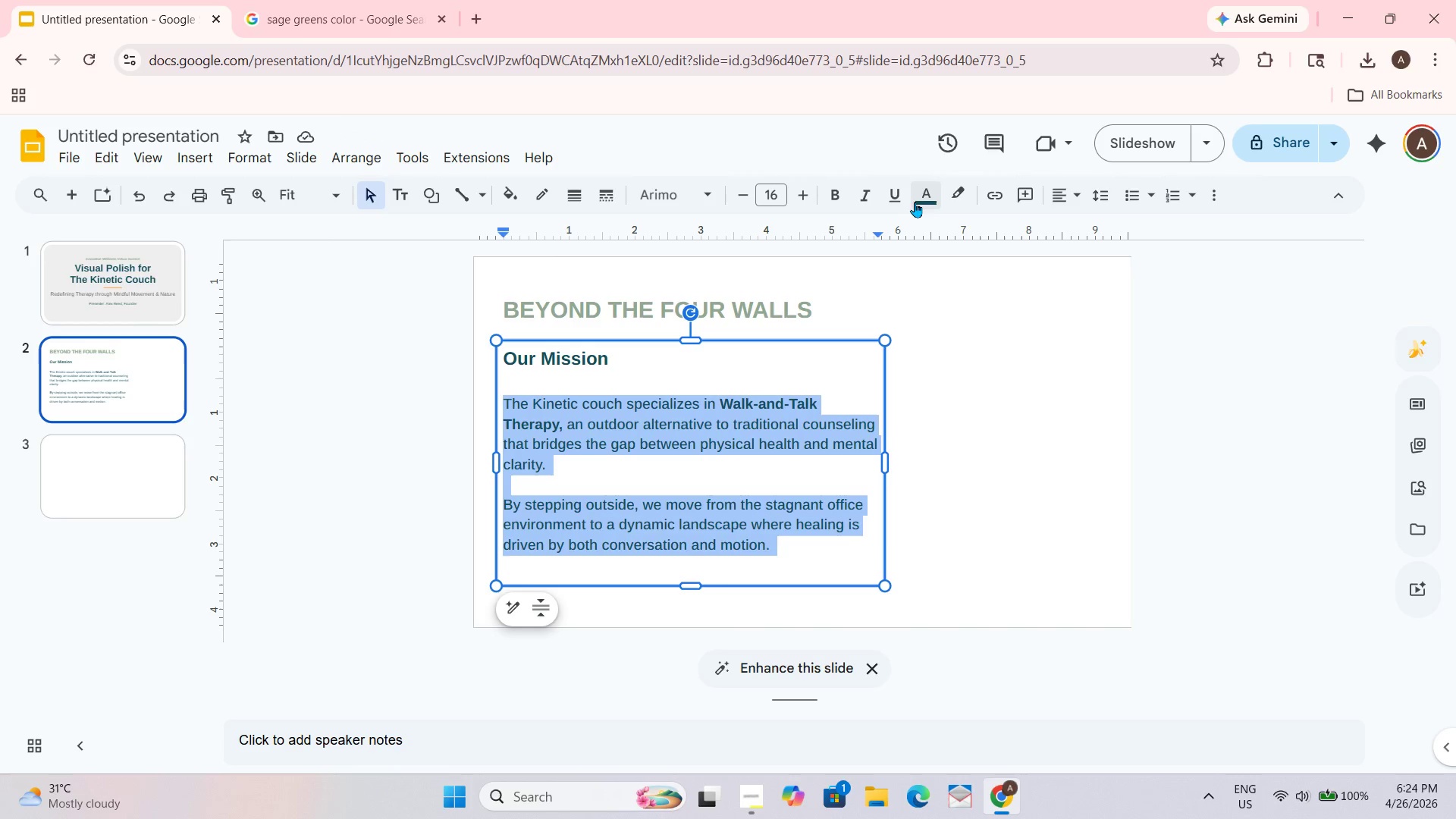 
left_click([922, 193])
 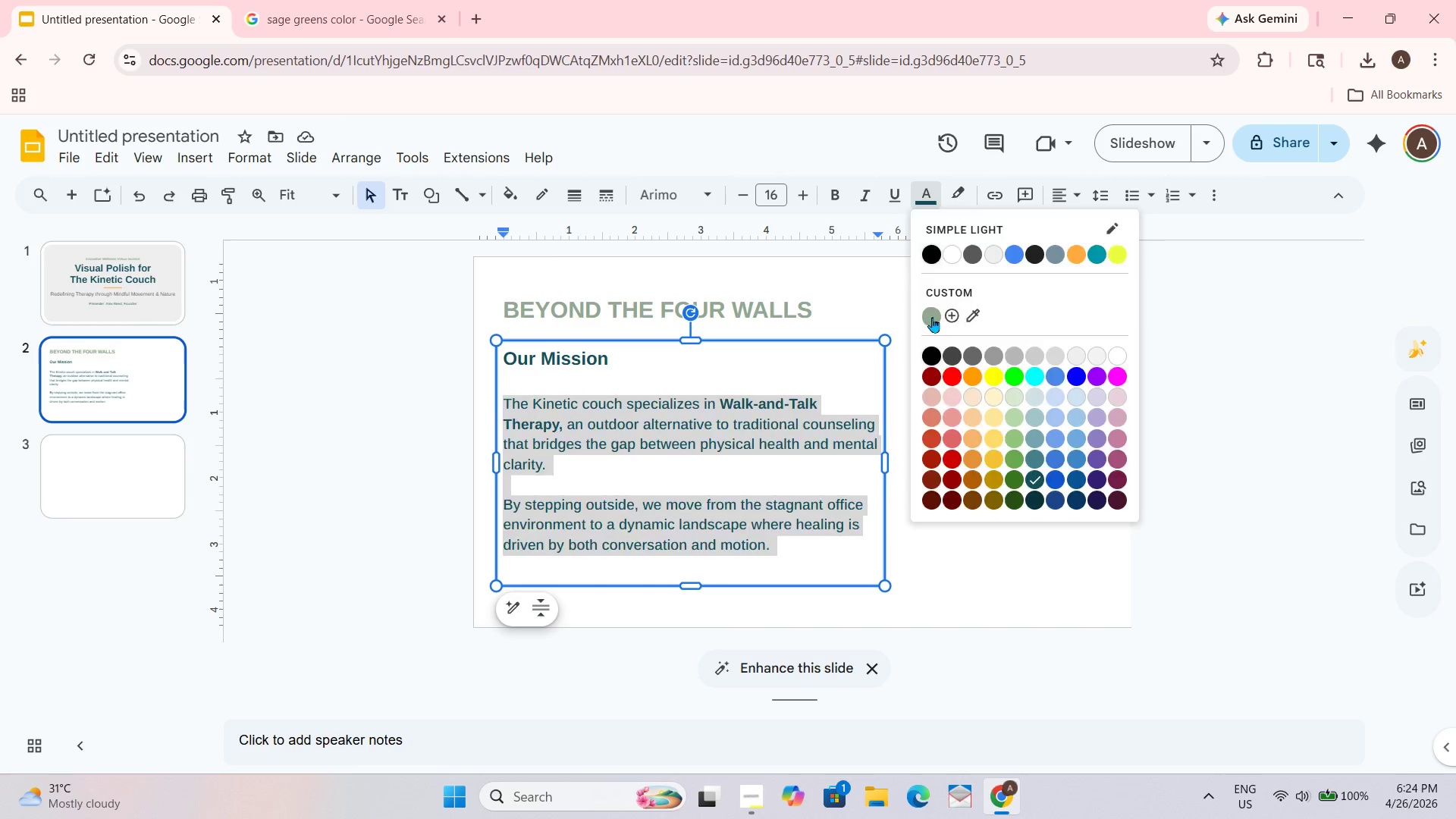 
double_click([887, 440])
 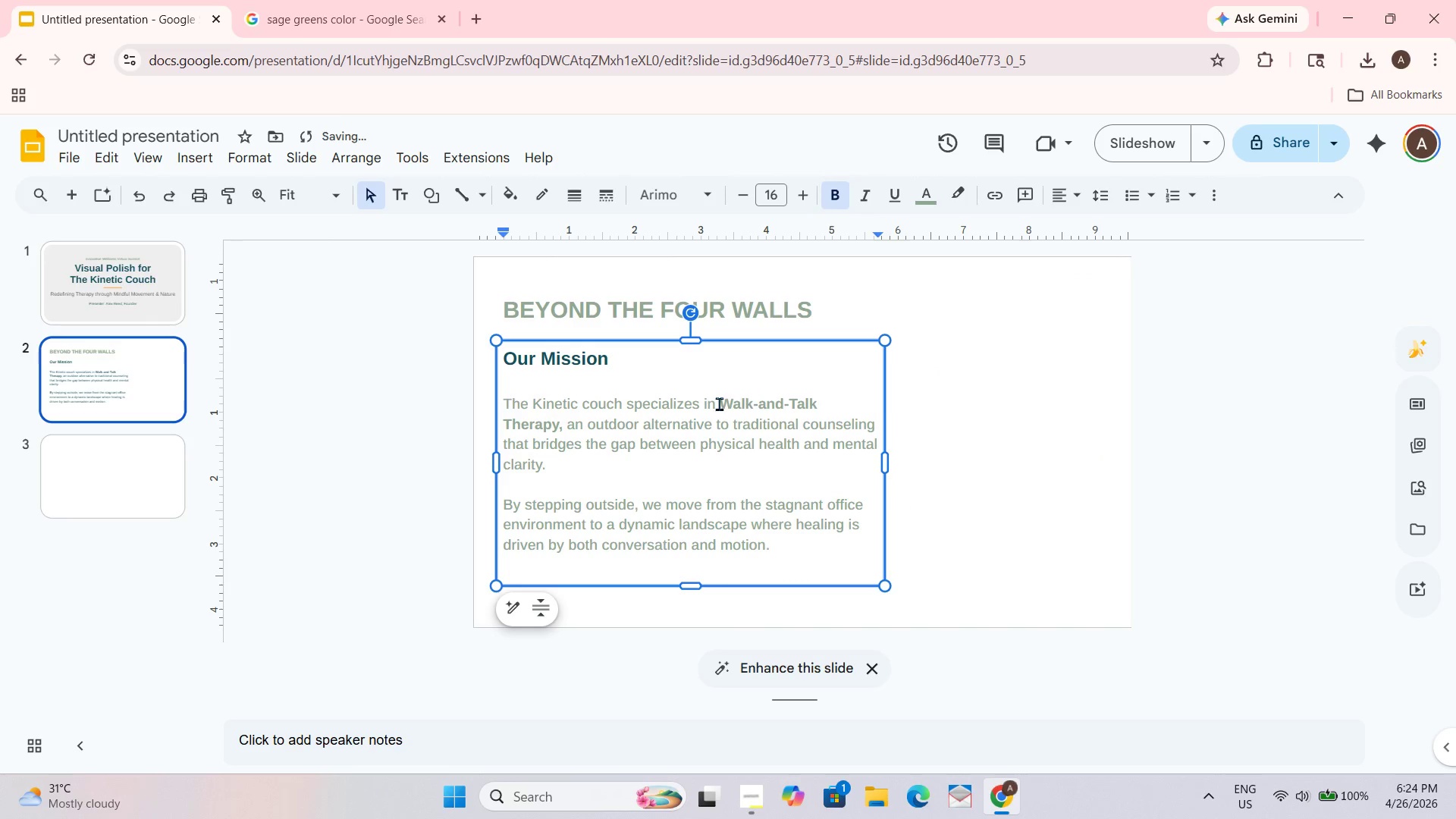 
left_click_drag(start_coordinate=[720, 401], to_coordinate=[560, 421])
 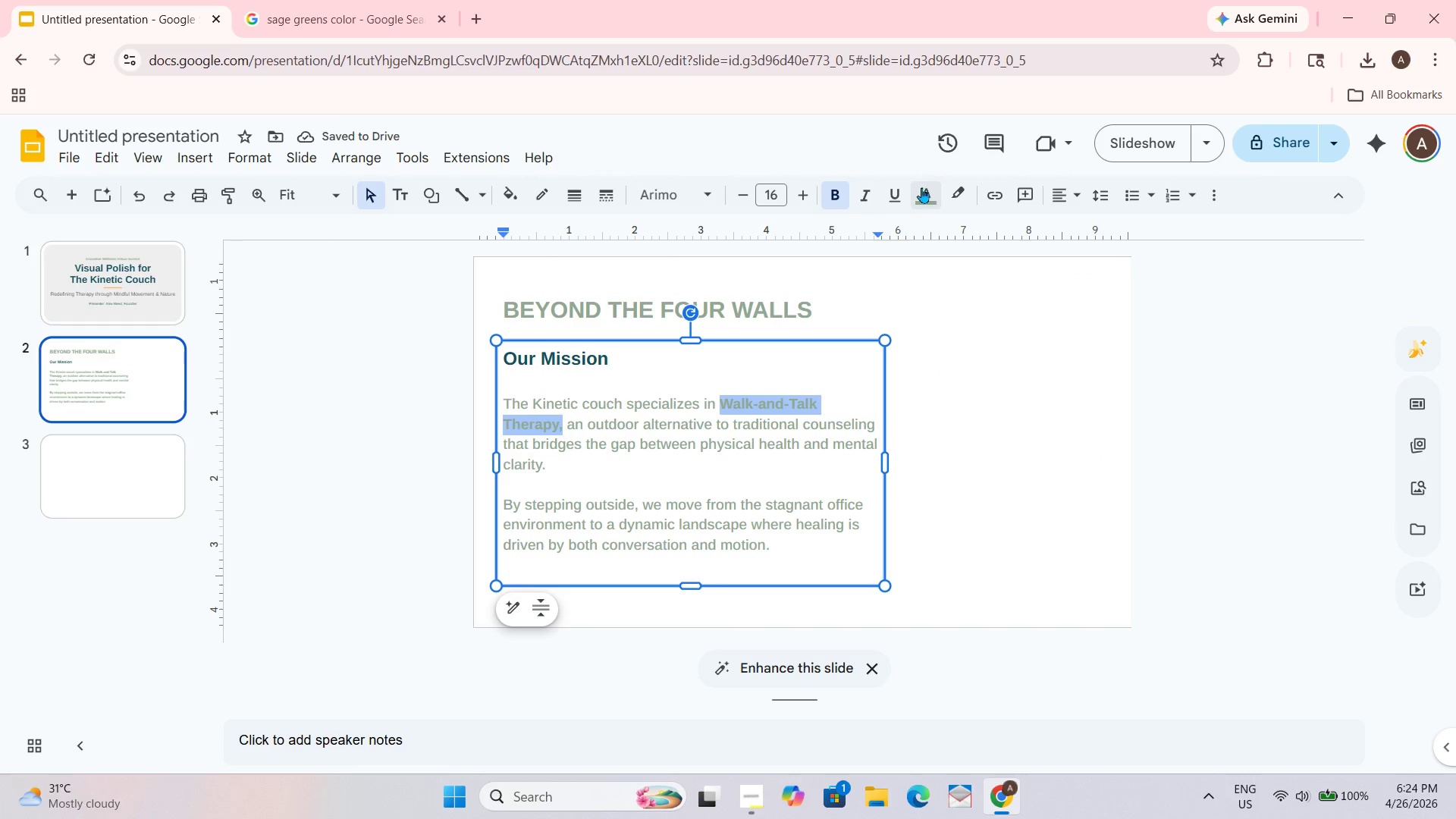 
left_click([921, 187])
 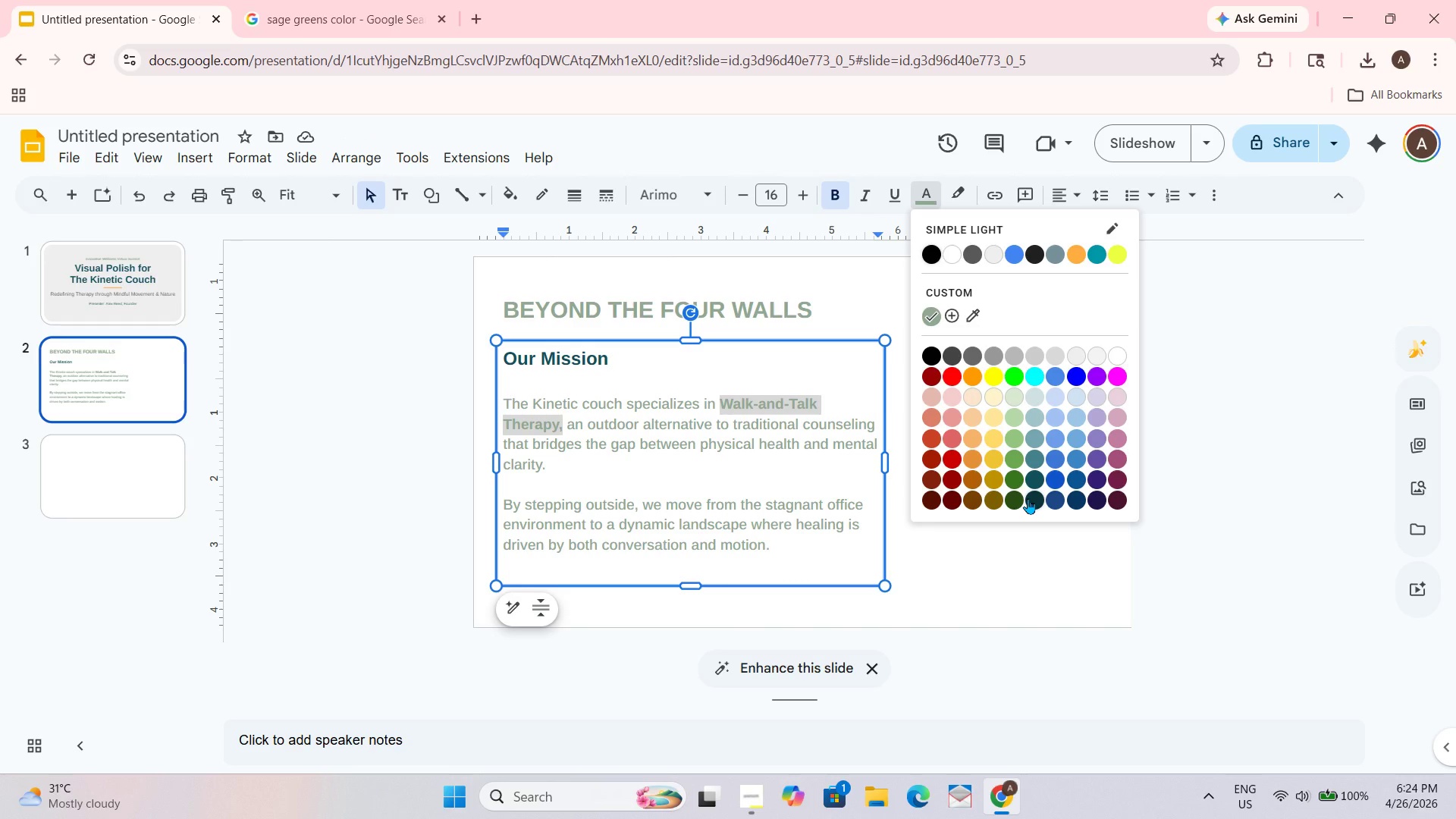 
left_click([1031, 498])
 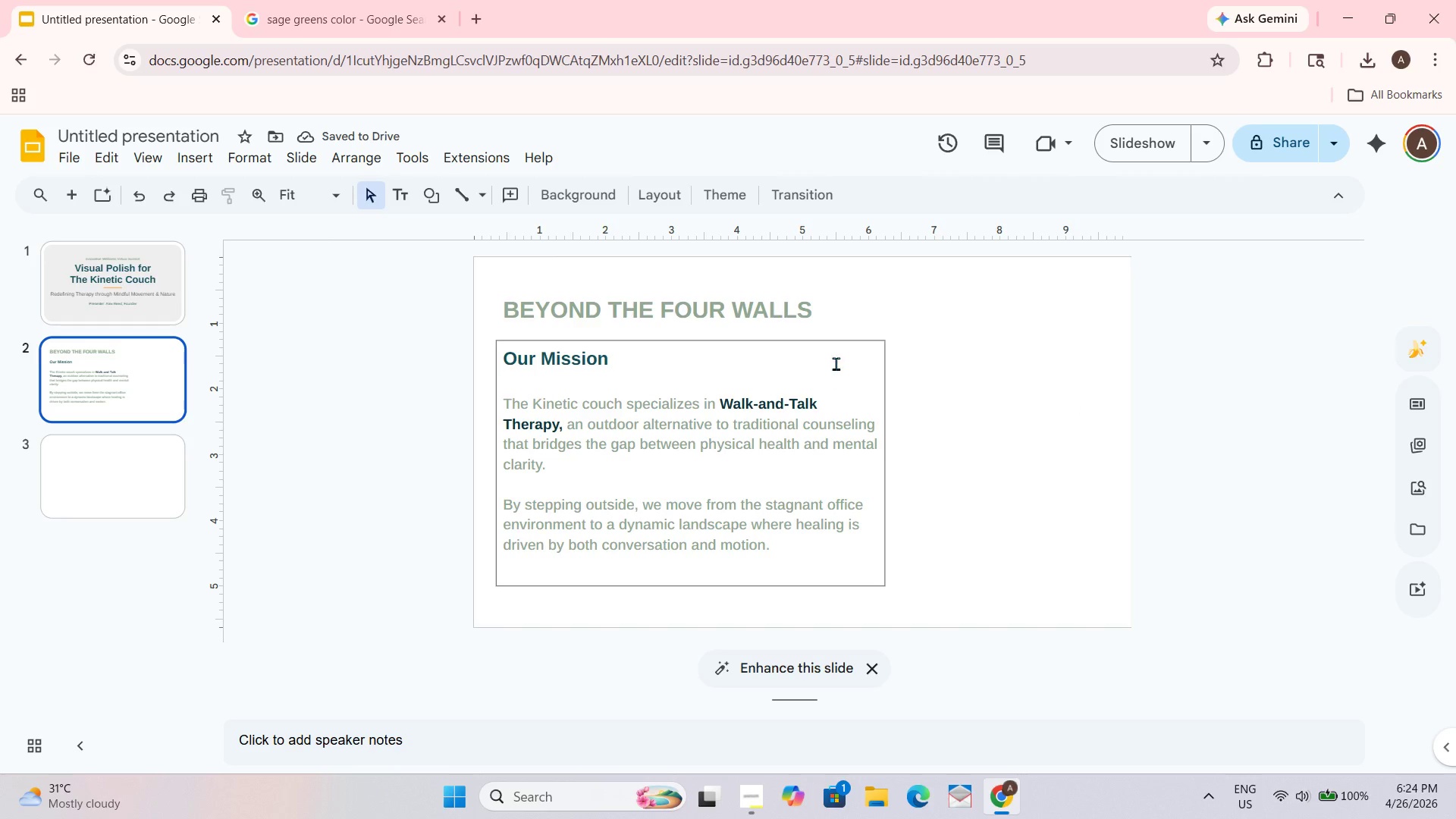 
scroll: coordinate [990, 362], scroll_direction: down, amount: 2.0
 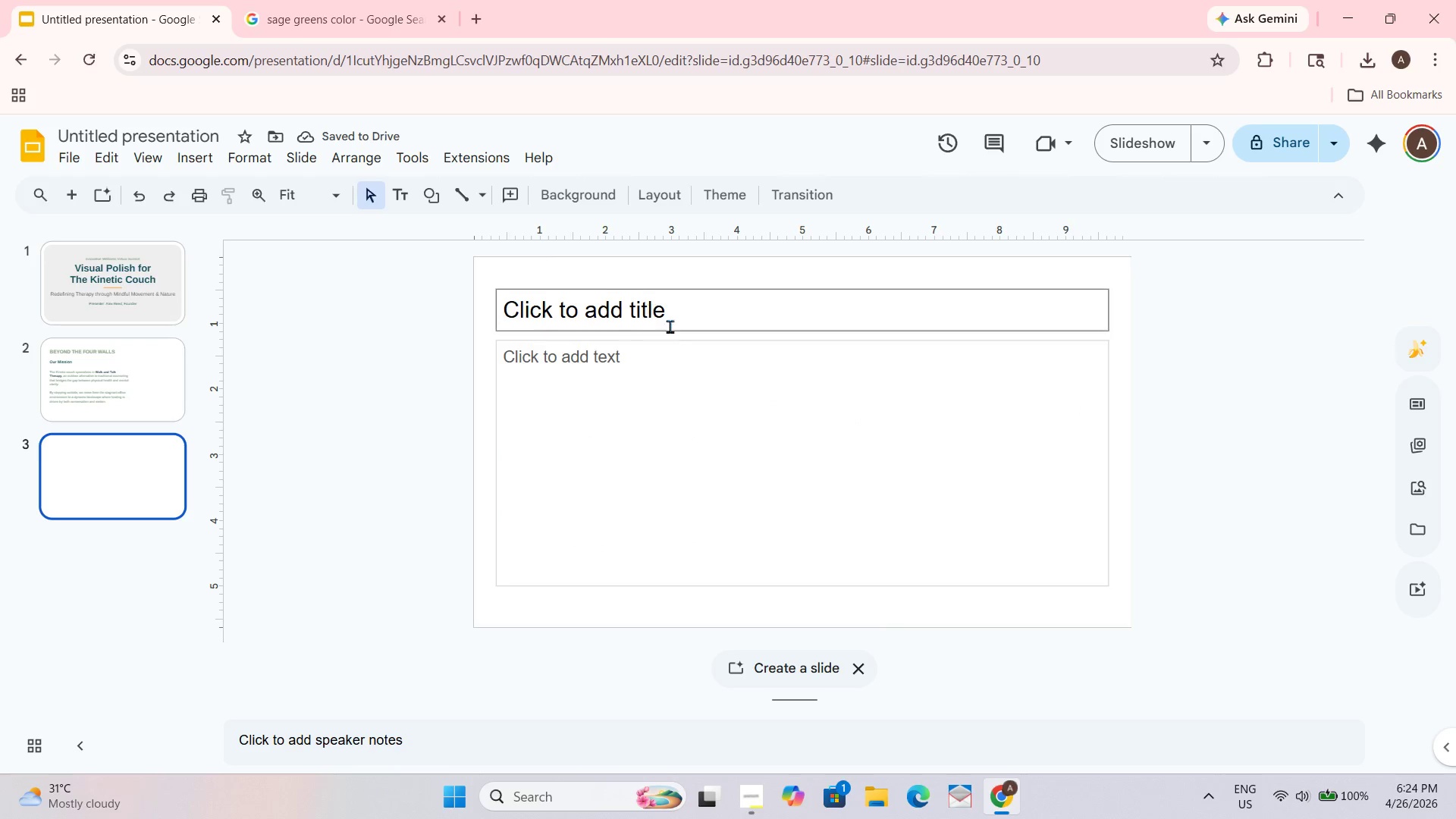 
scroll: coordinate [686, 358], scroll_direction: up, amount: 3.0
 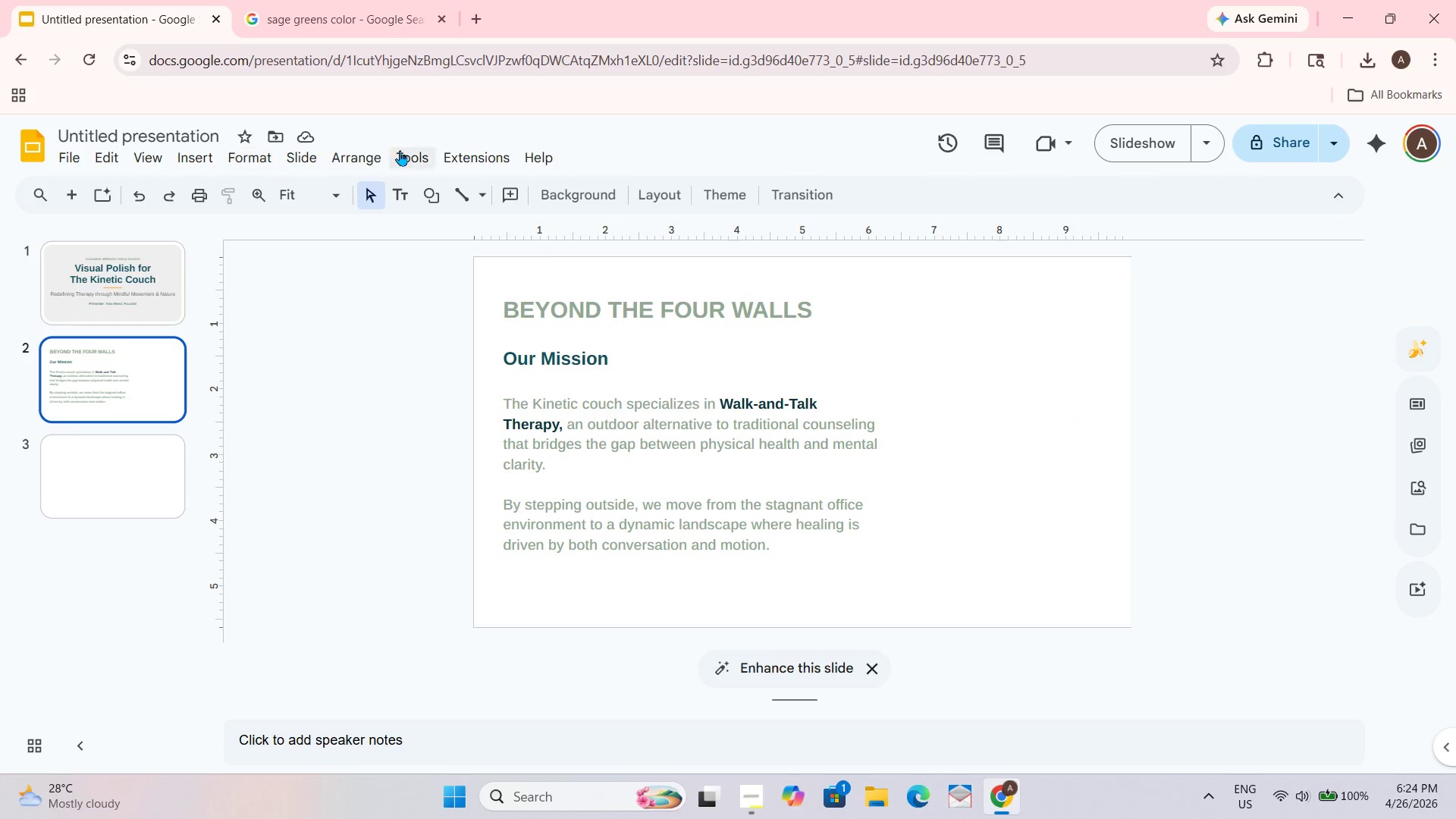 
left_click([149, 152])
 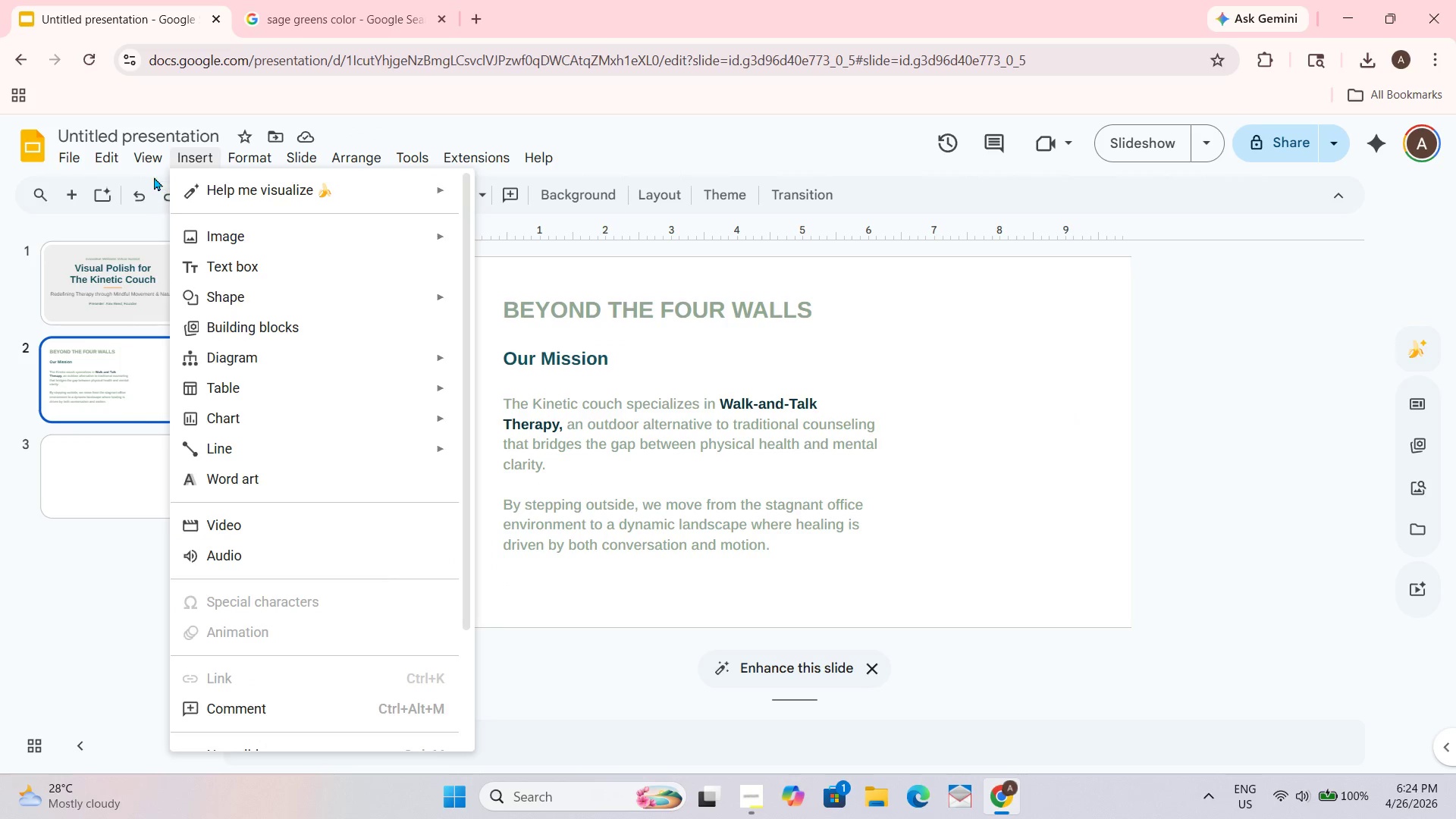 
left_click([197, 295])
 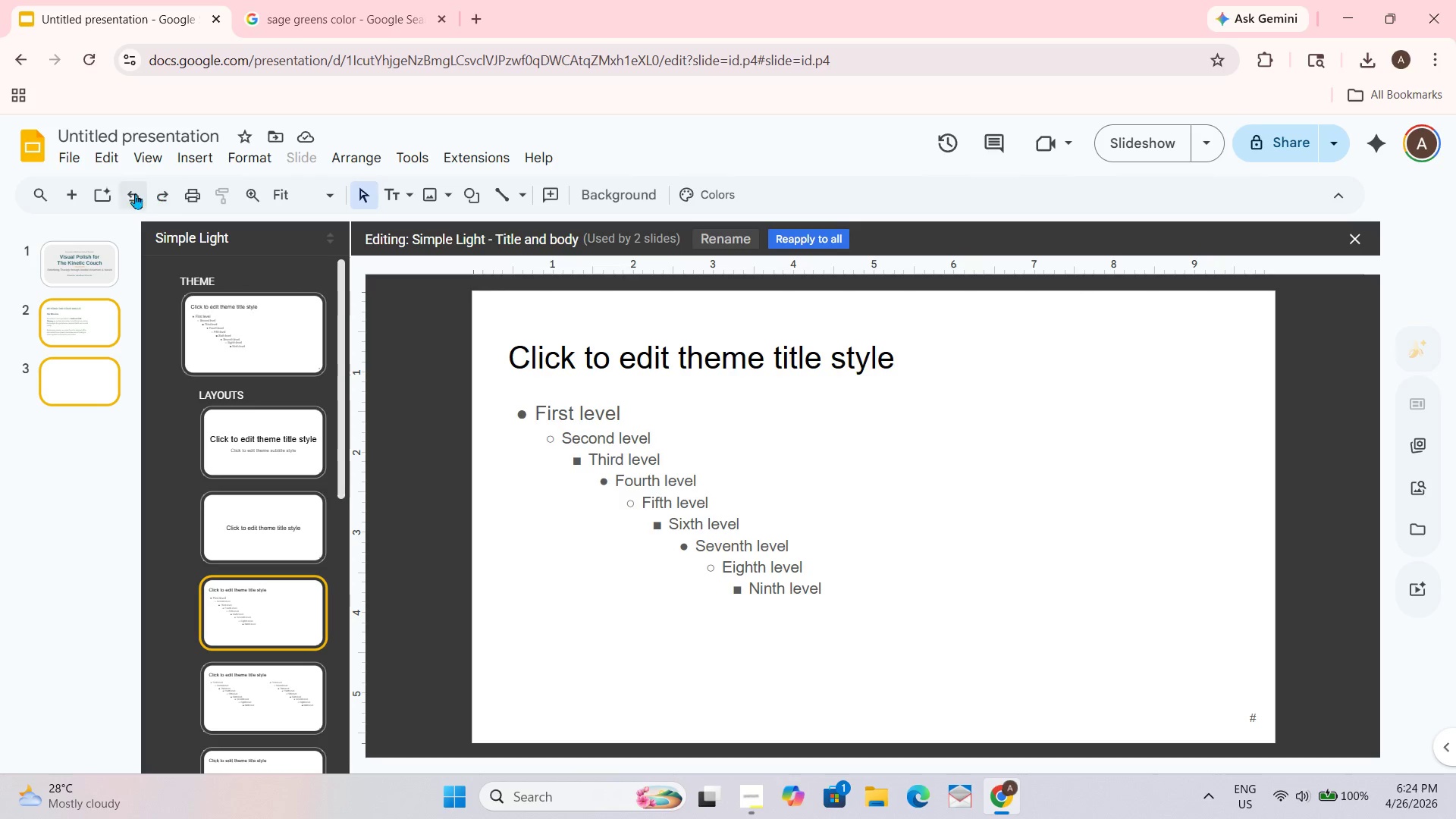 
left_click([64, 194])
 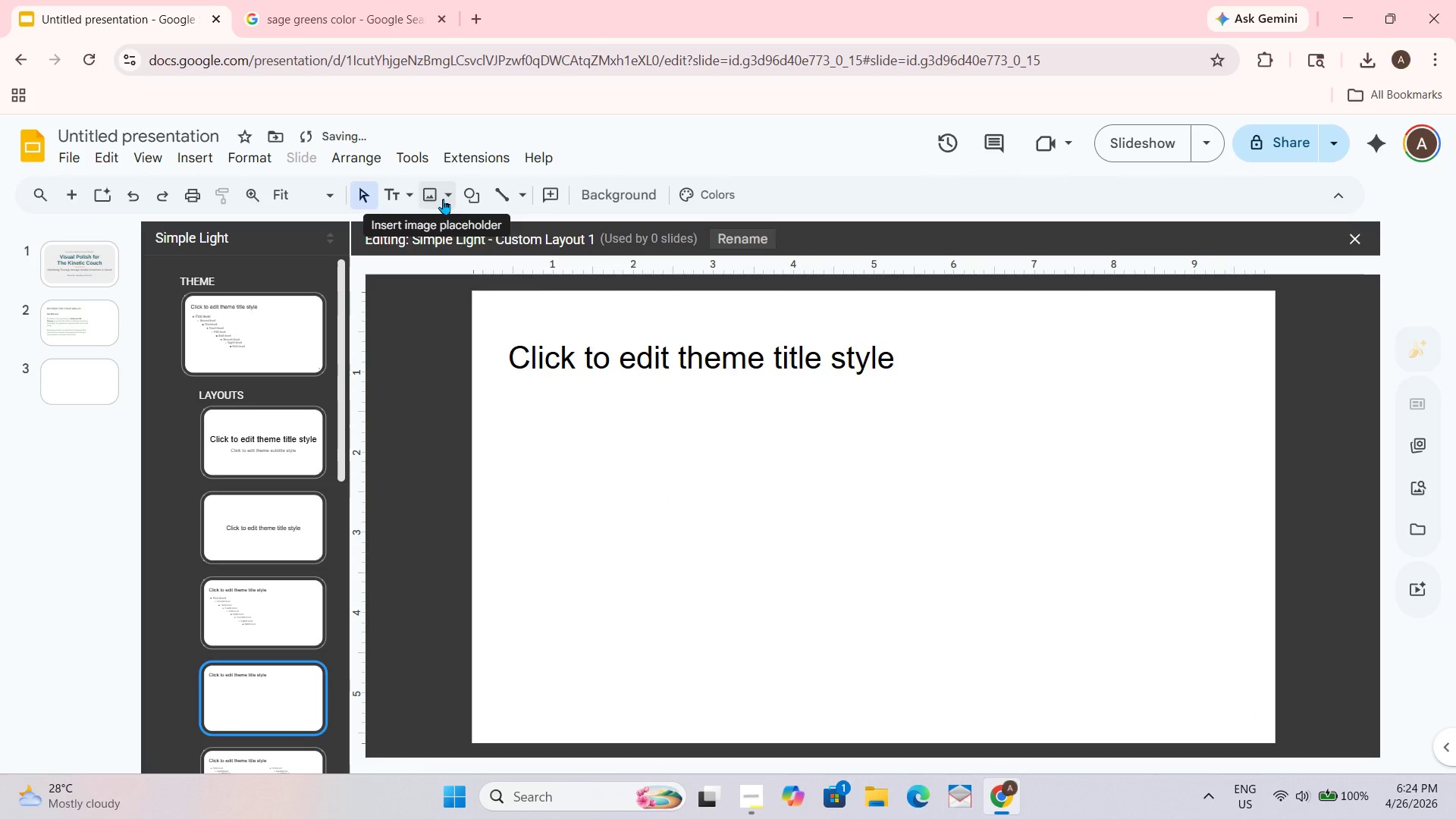 
left_click([450, 196])
 